 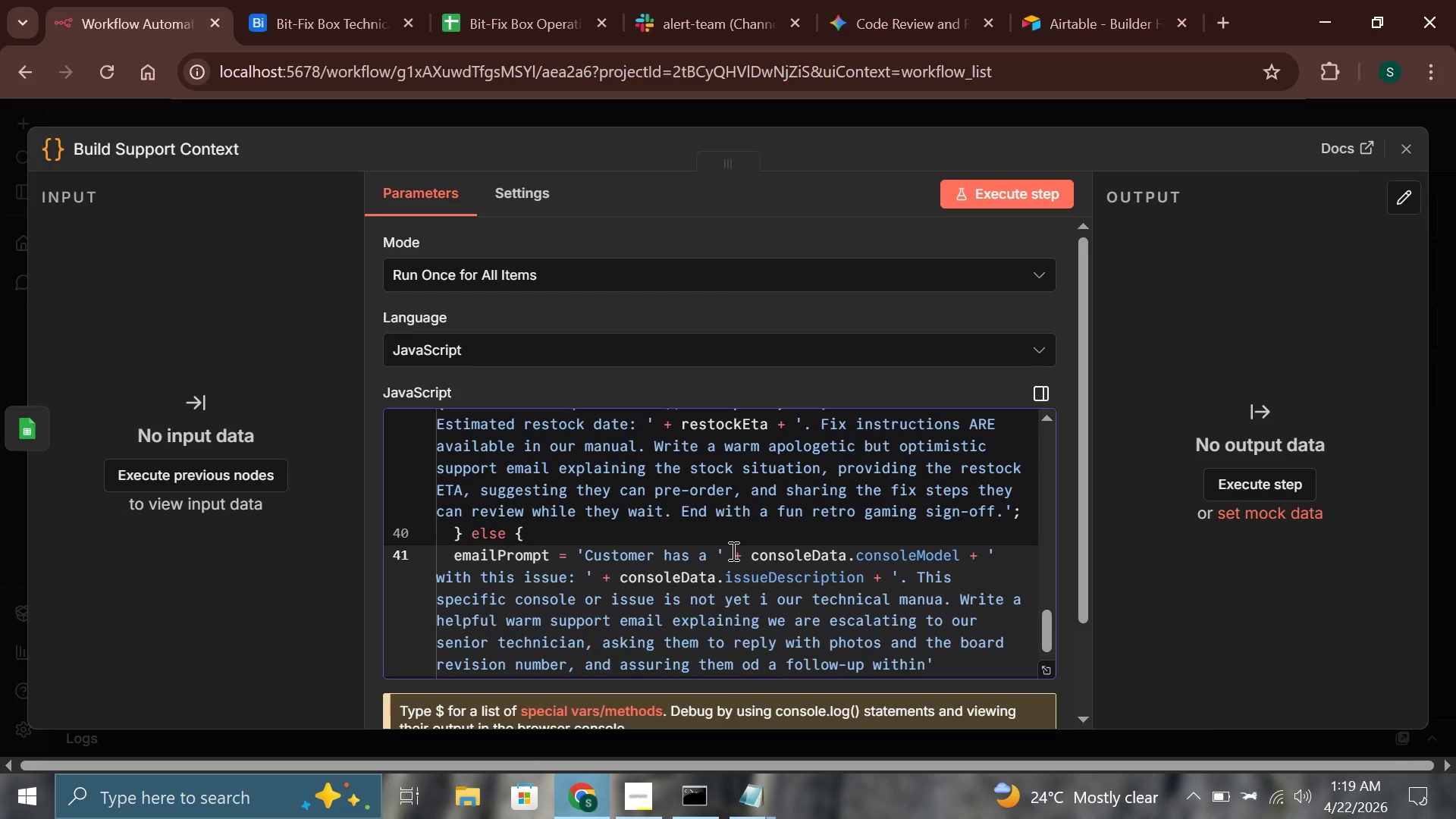 
hold_key(key=ShiftLeft, duration=0.47)
 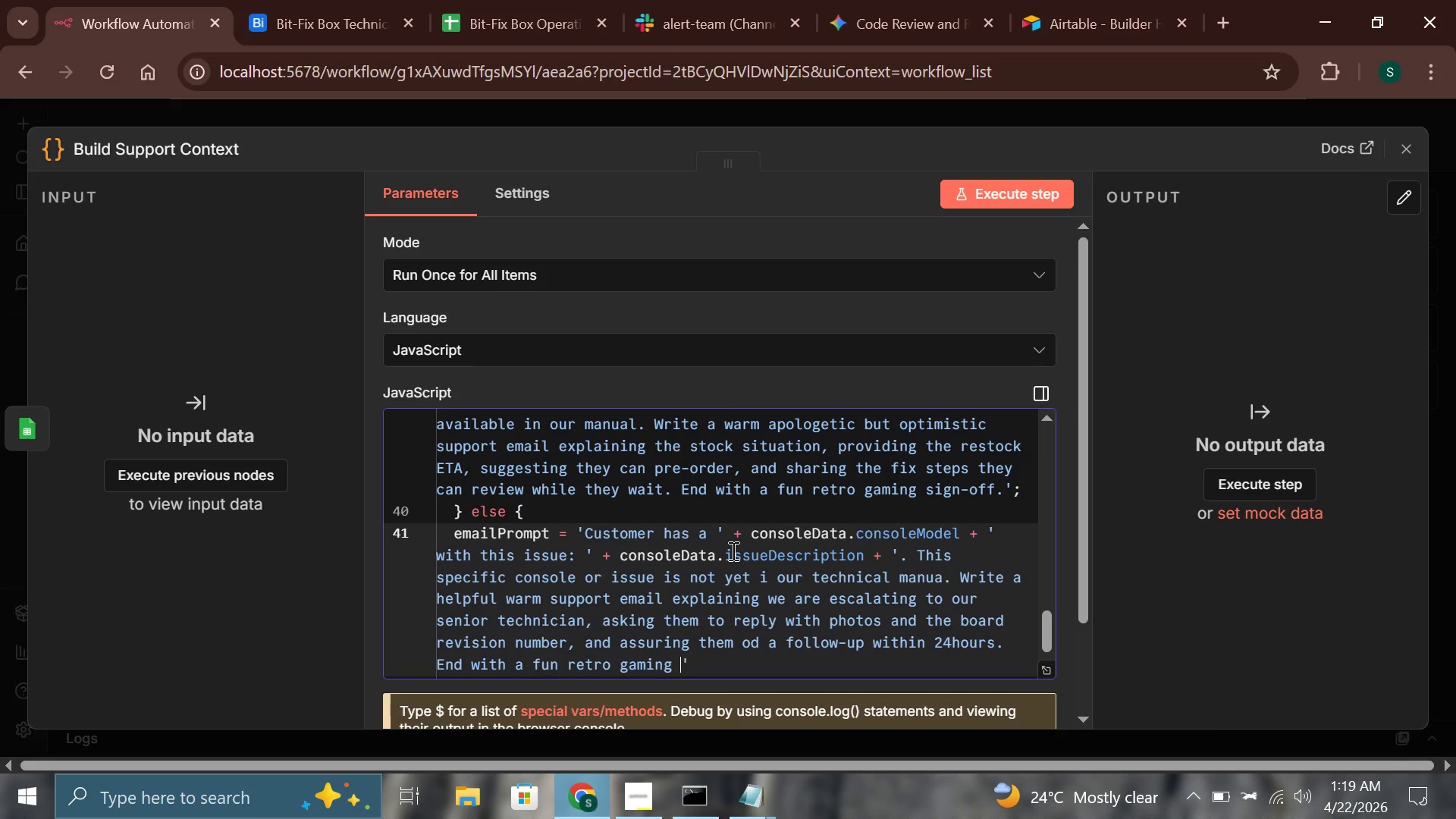 
wait(15.09)
 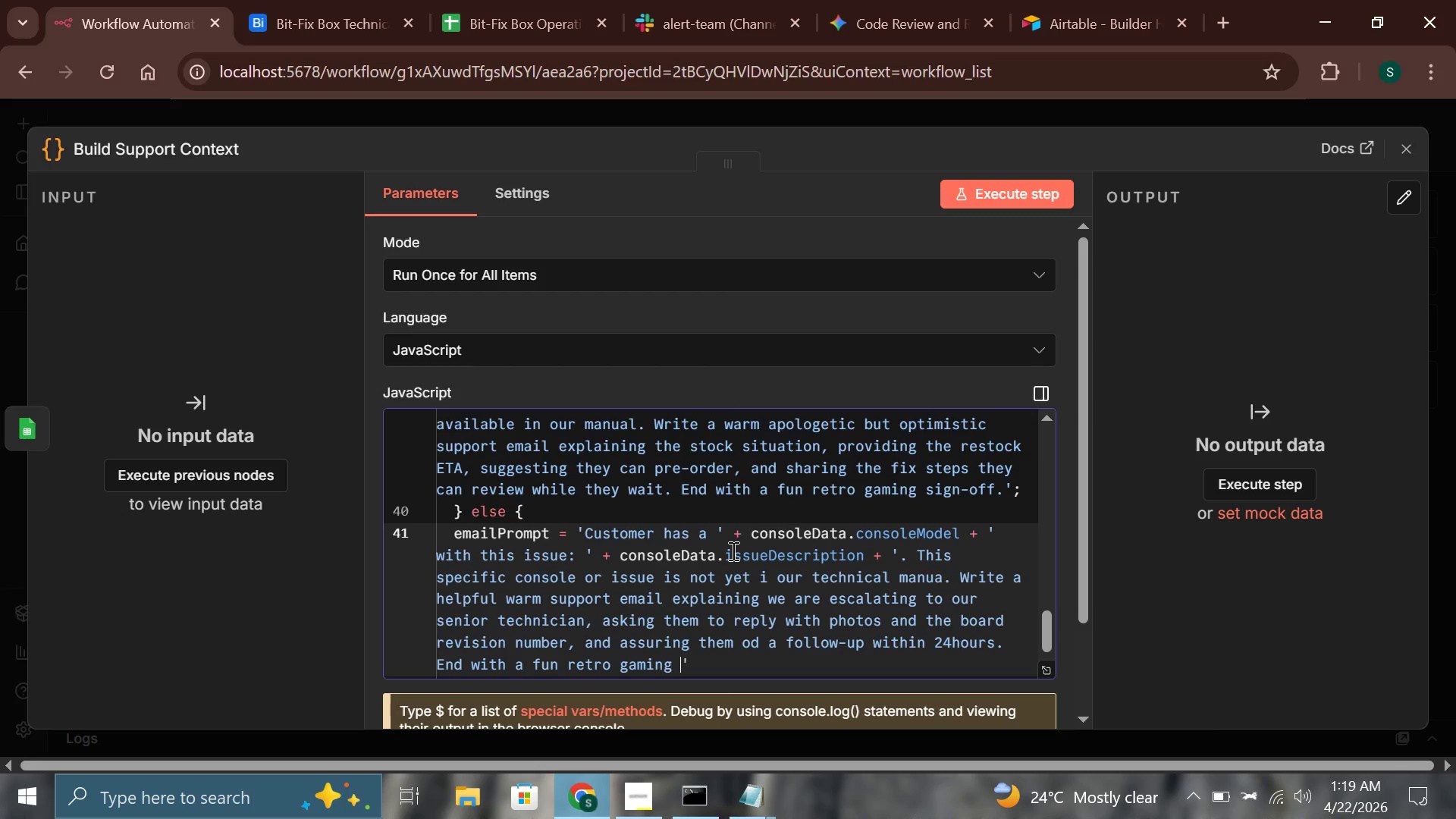 
key(ArrowRight)
 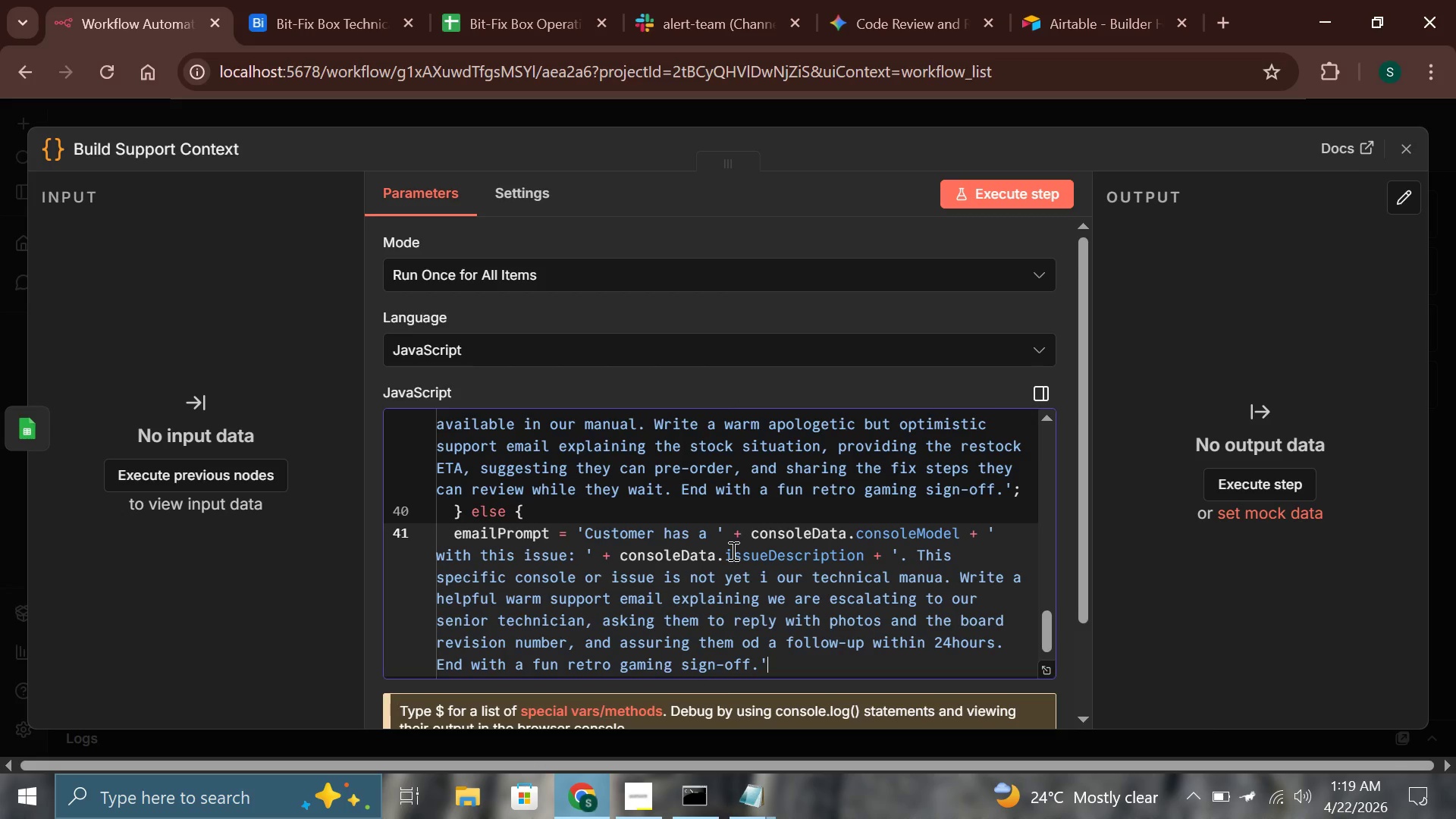 
key(Semicolon)
 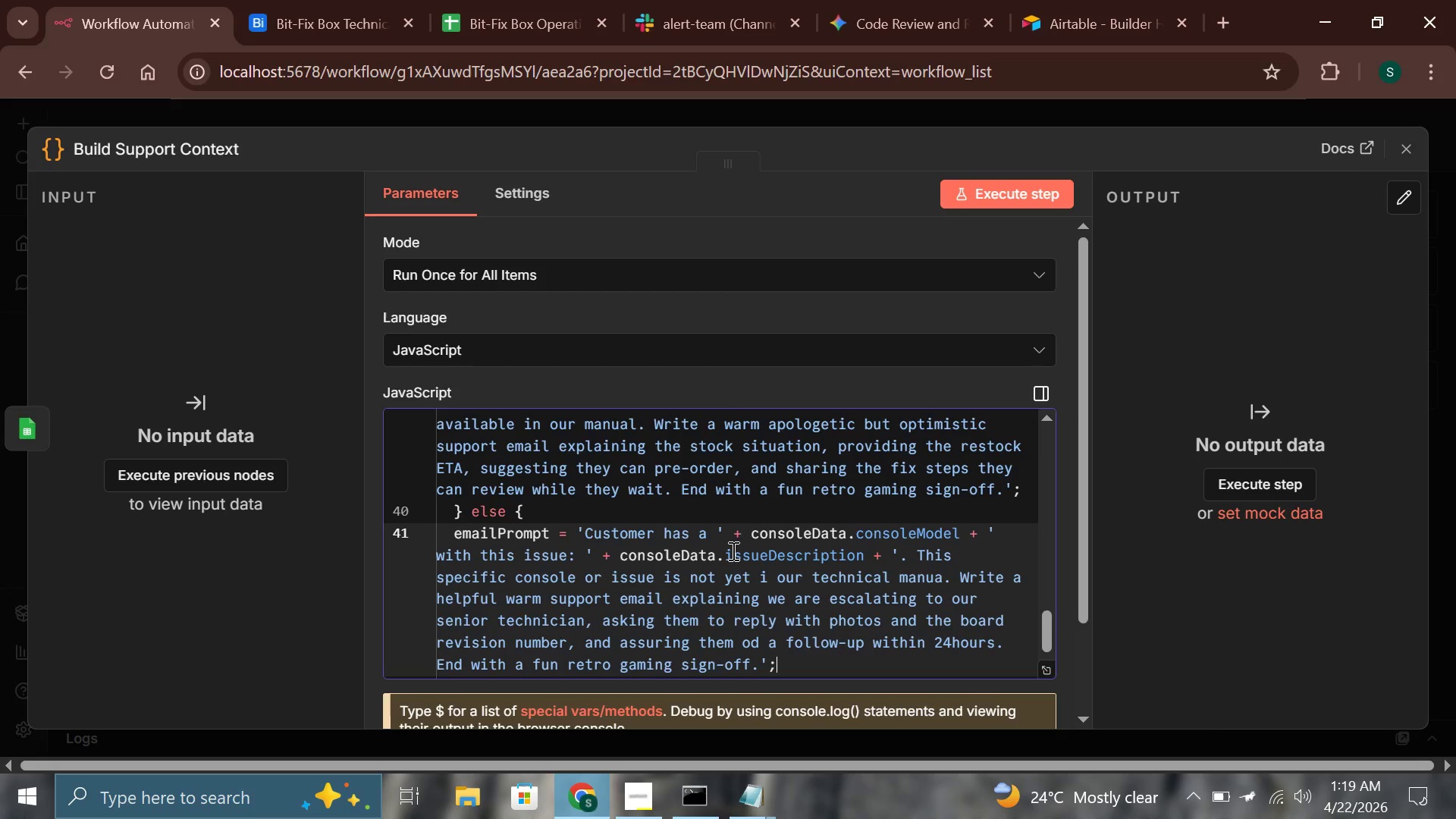 
key(Enter)
 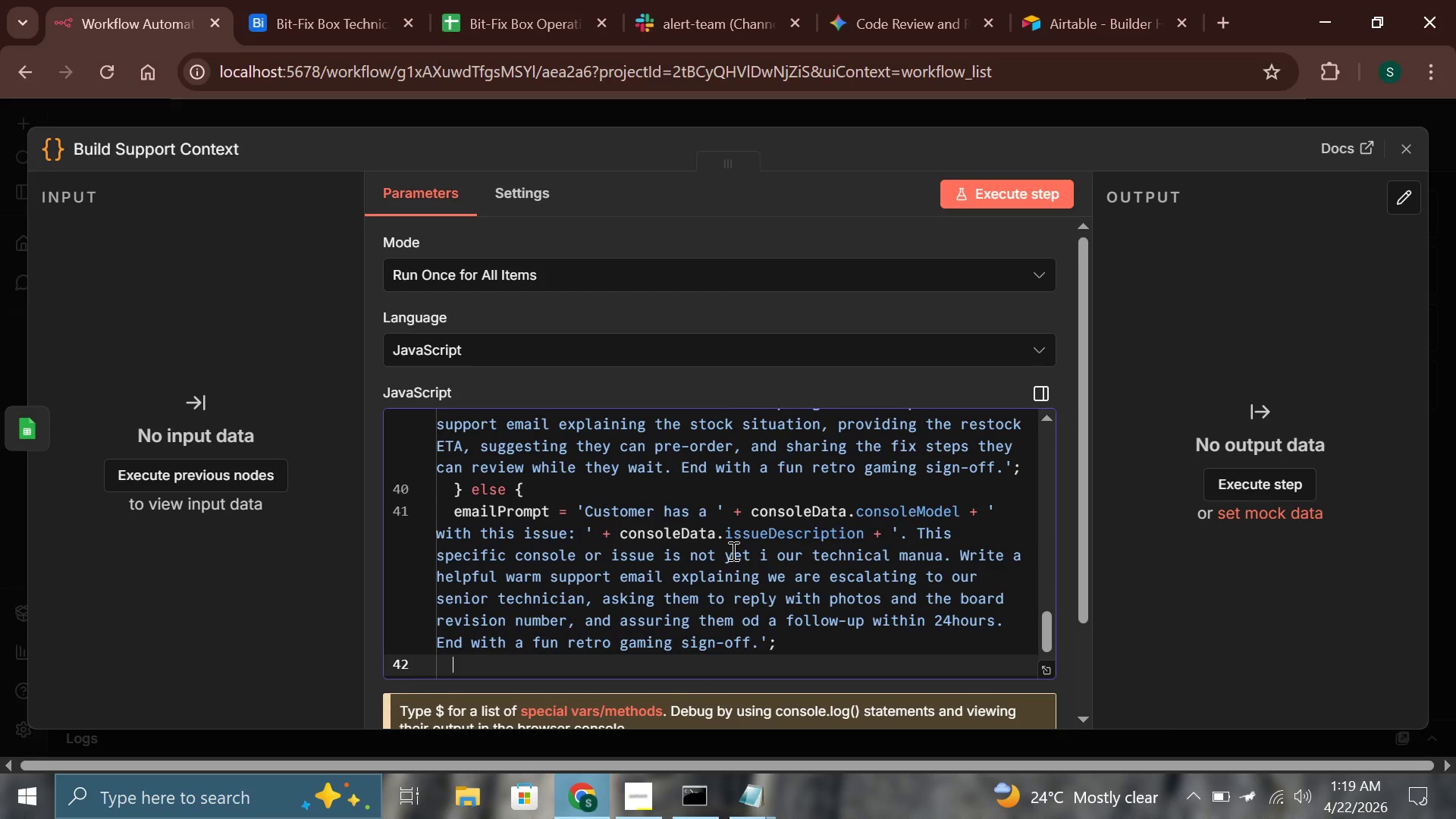 
key(Backspace)
 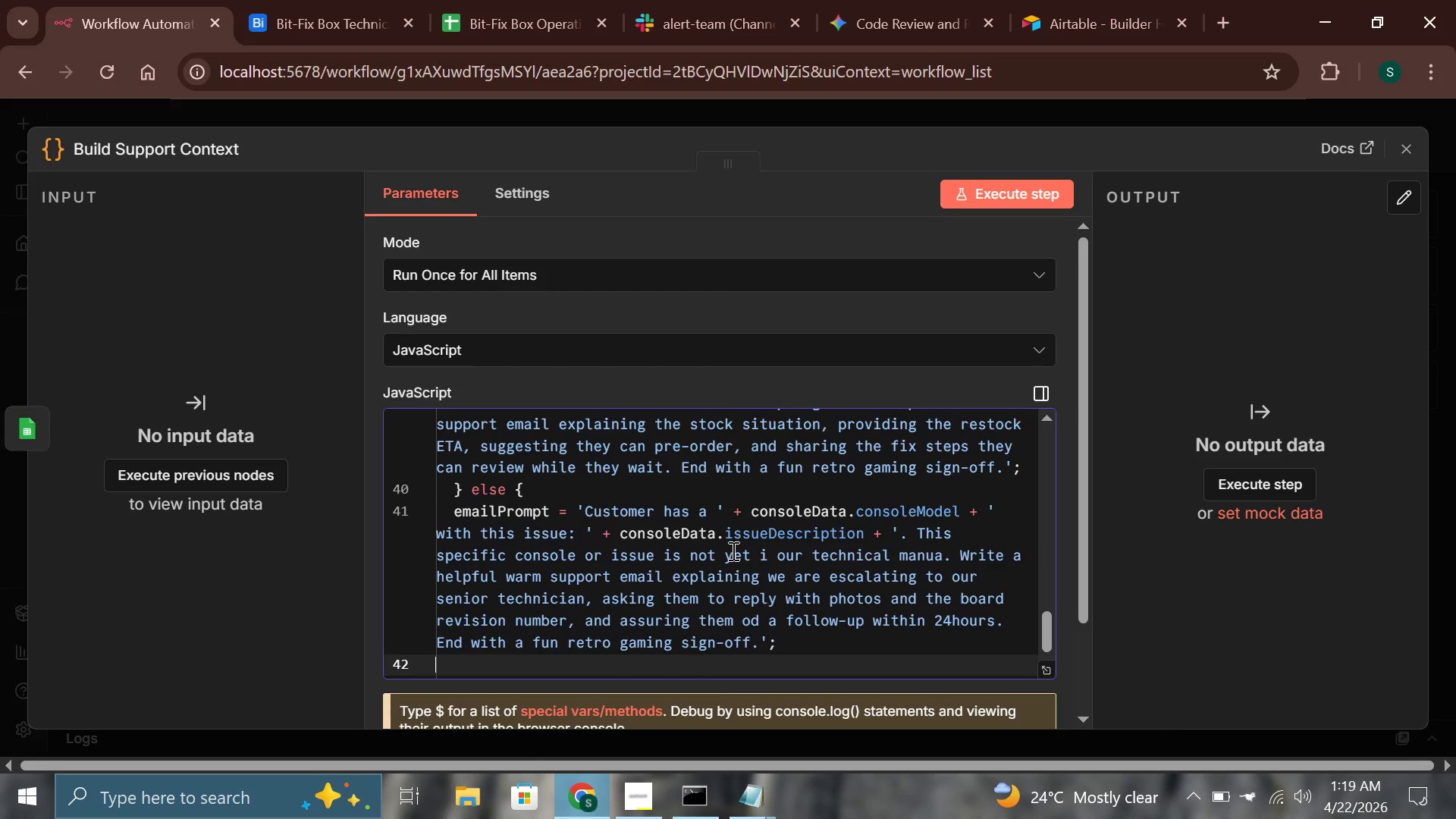 
key(Backspace)
 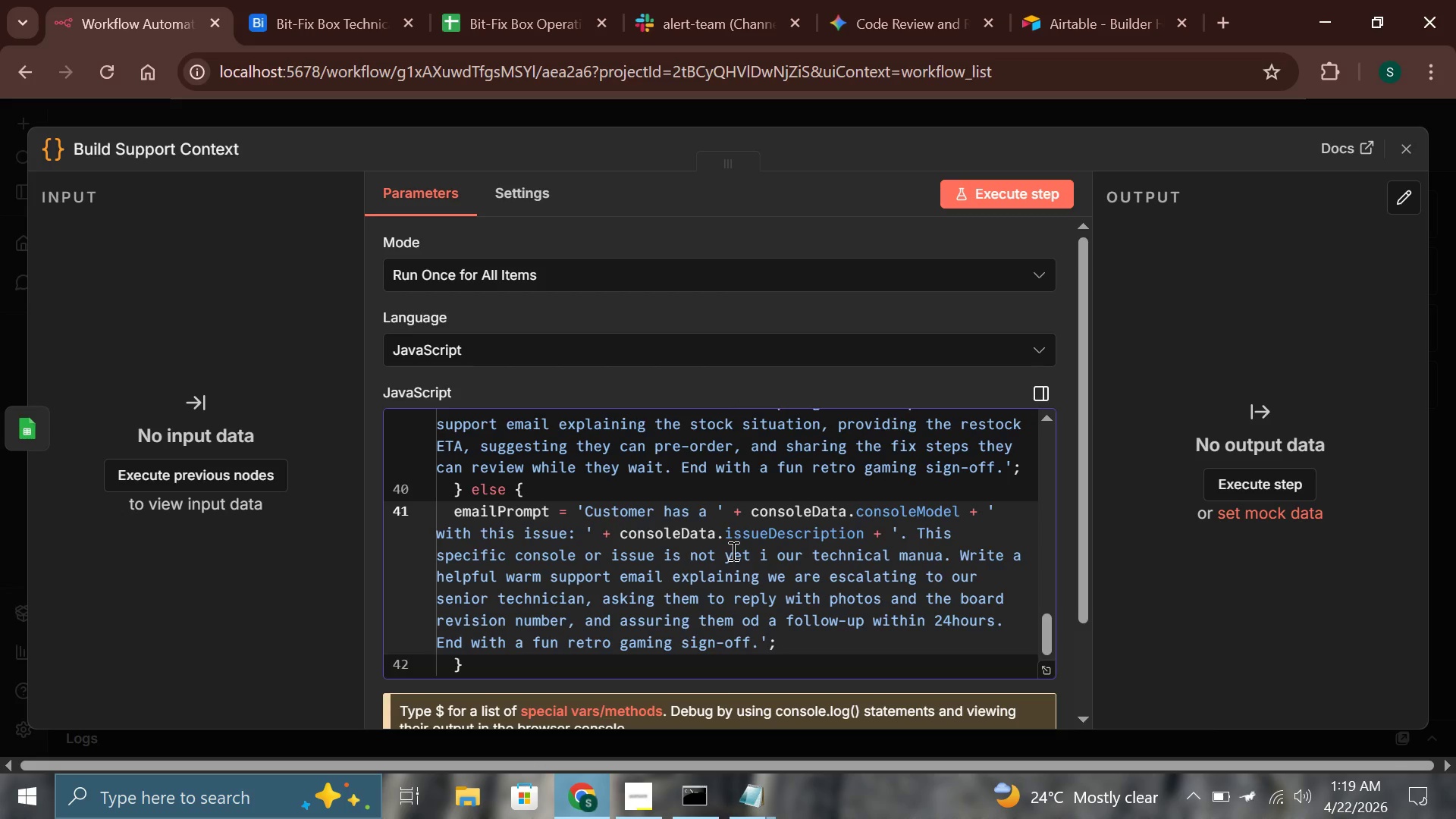 
key(ArrowDown)
 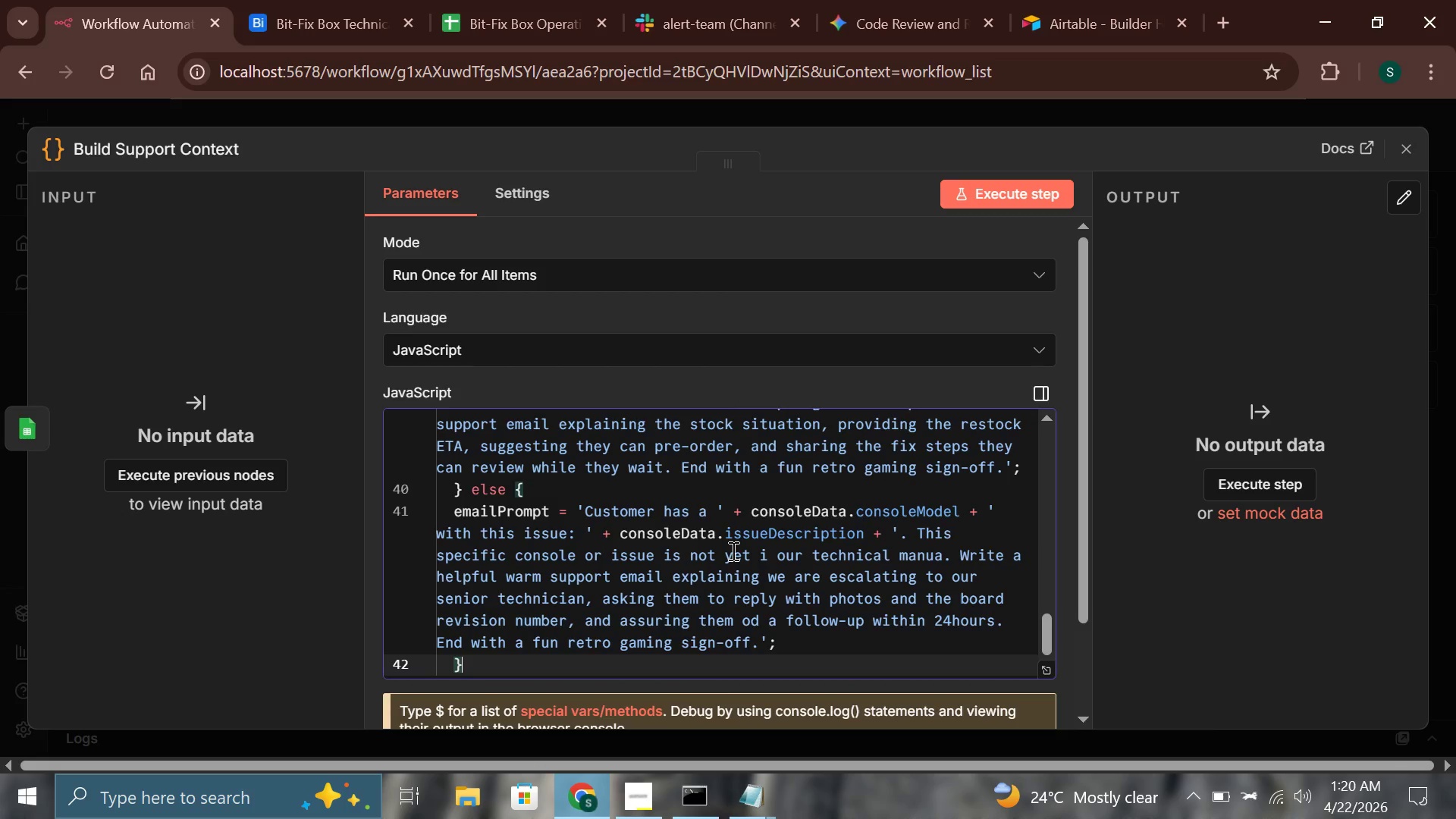 
wait(5.62)
 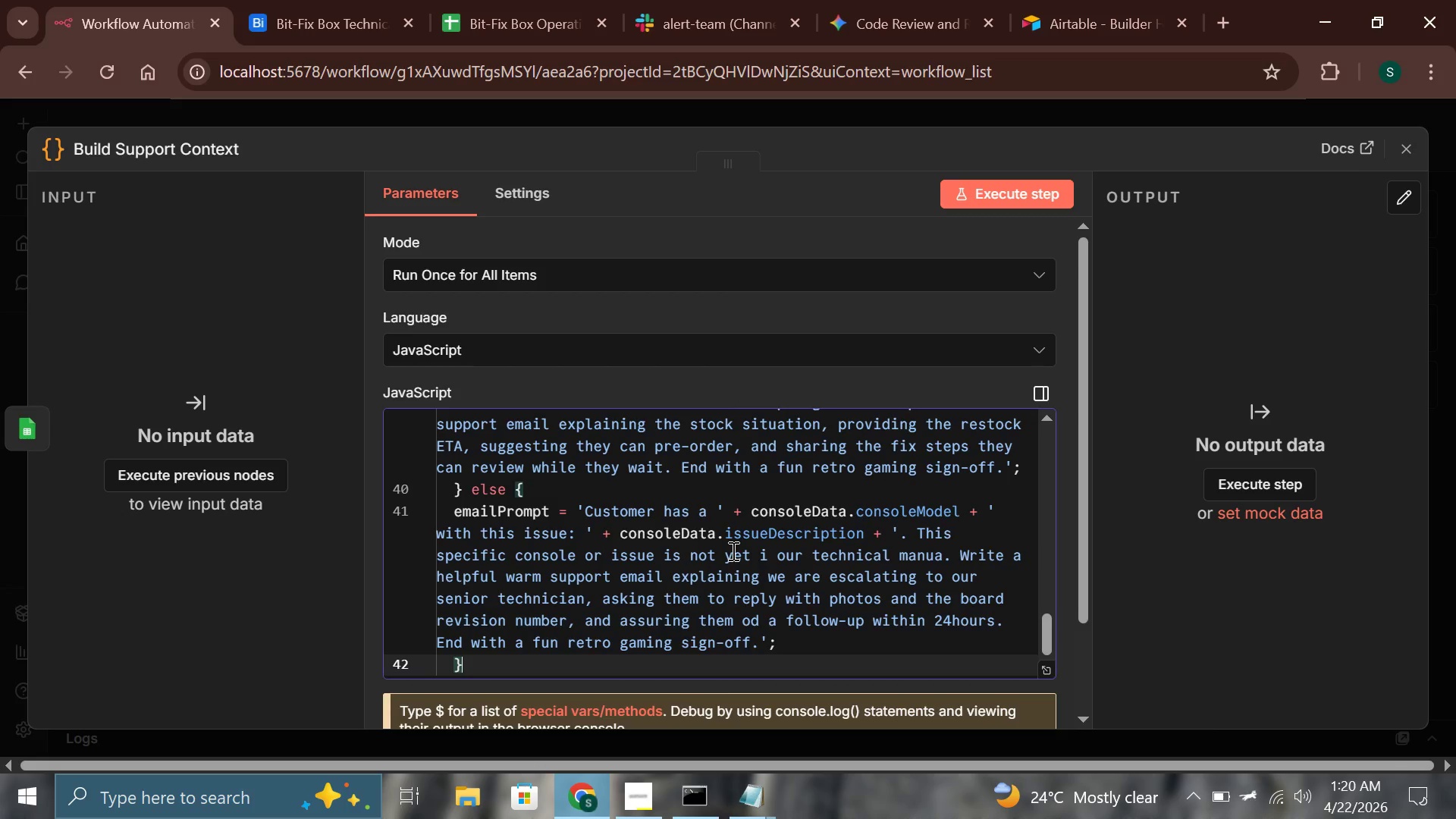 
key(Enter)
 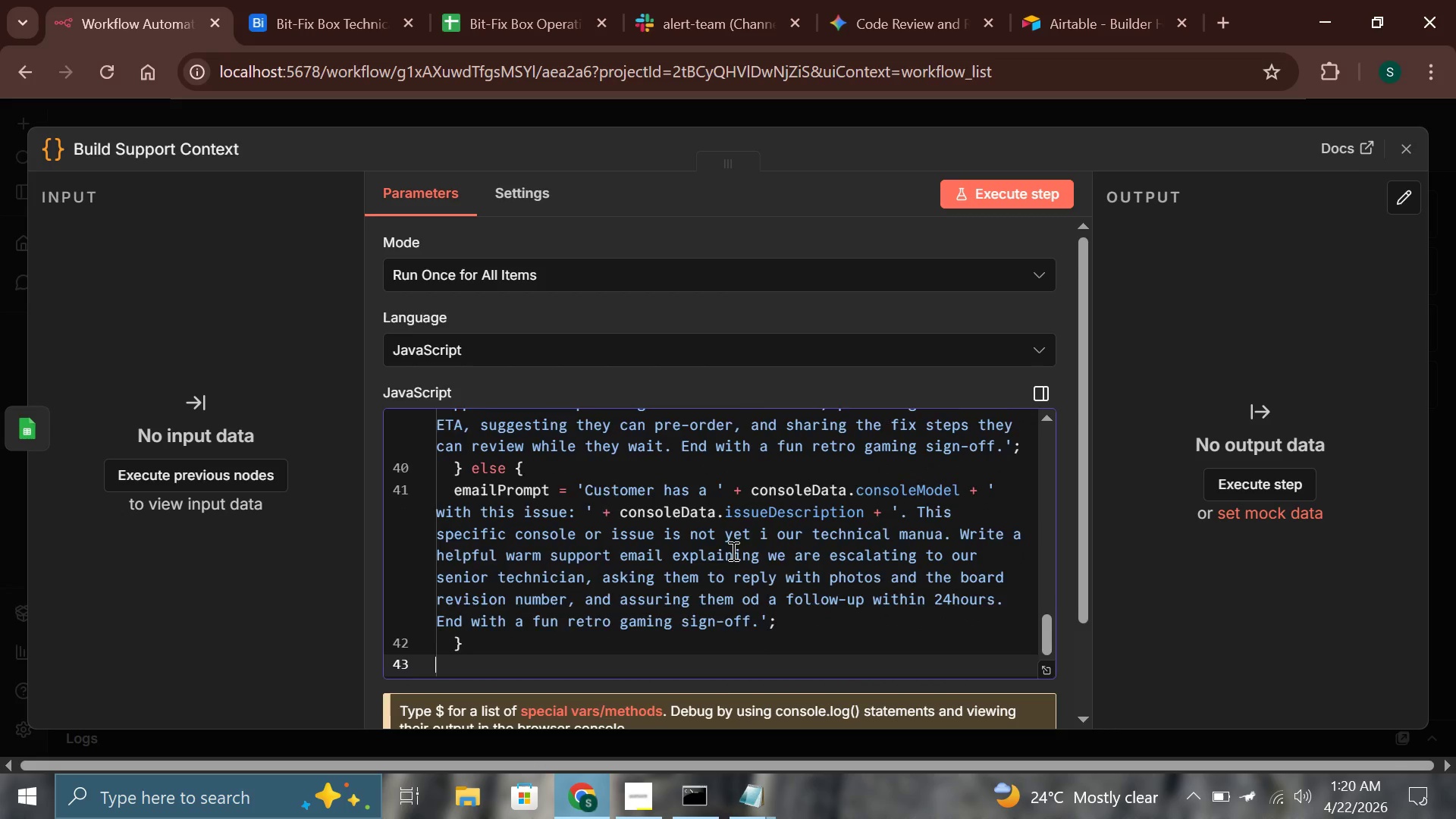 
key(Enter)
 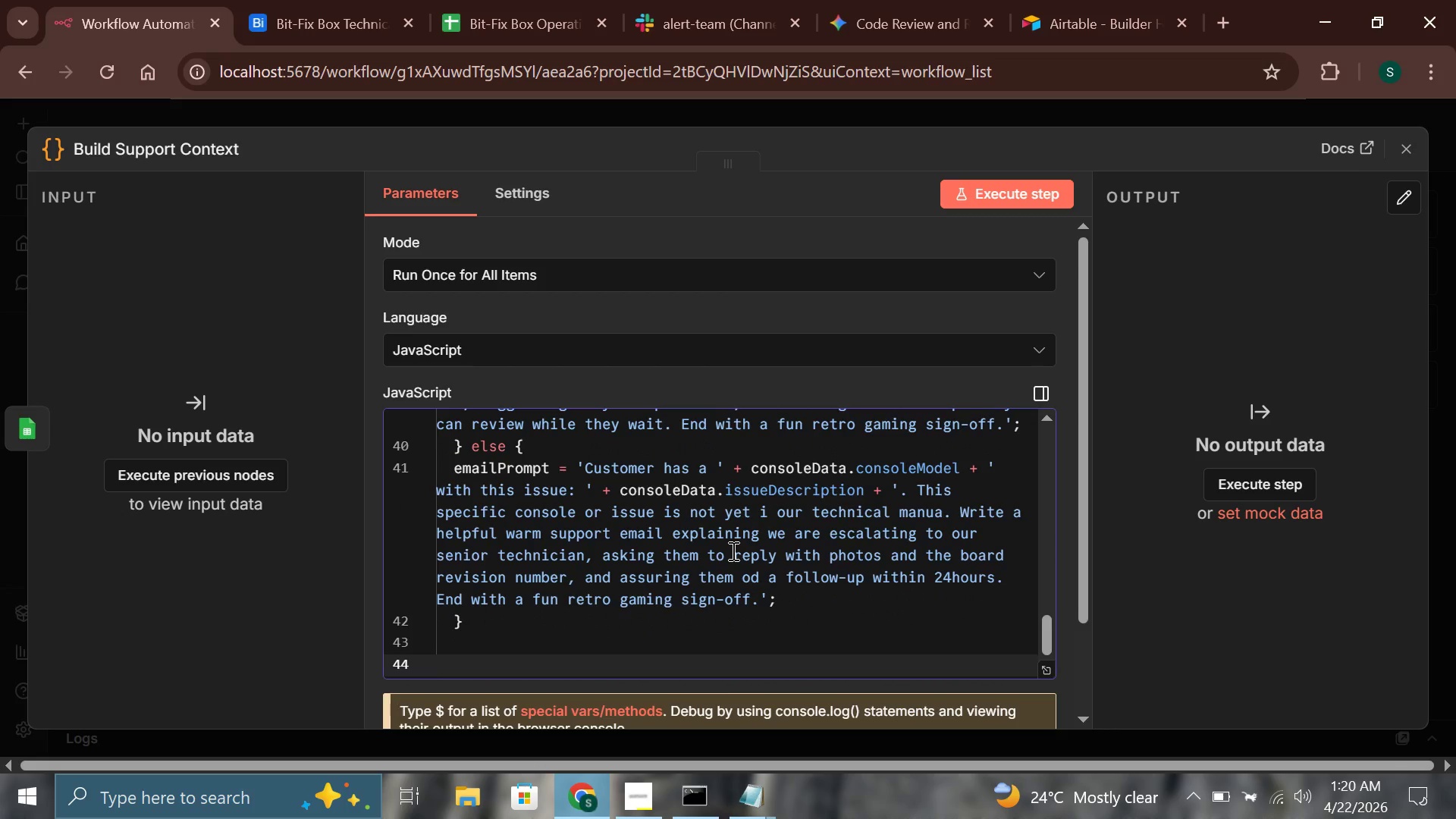 
type(const emailSubject = response )
key(Backspace)
type(Type === 'in_stock)
 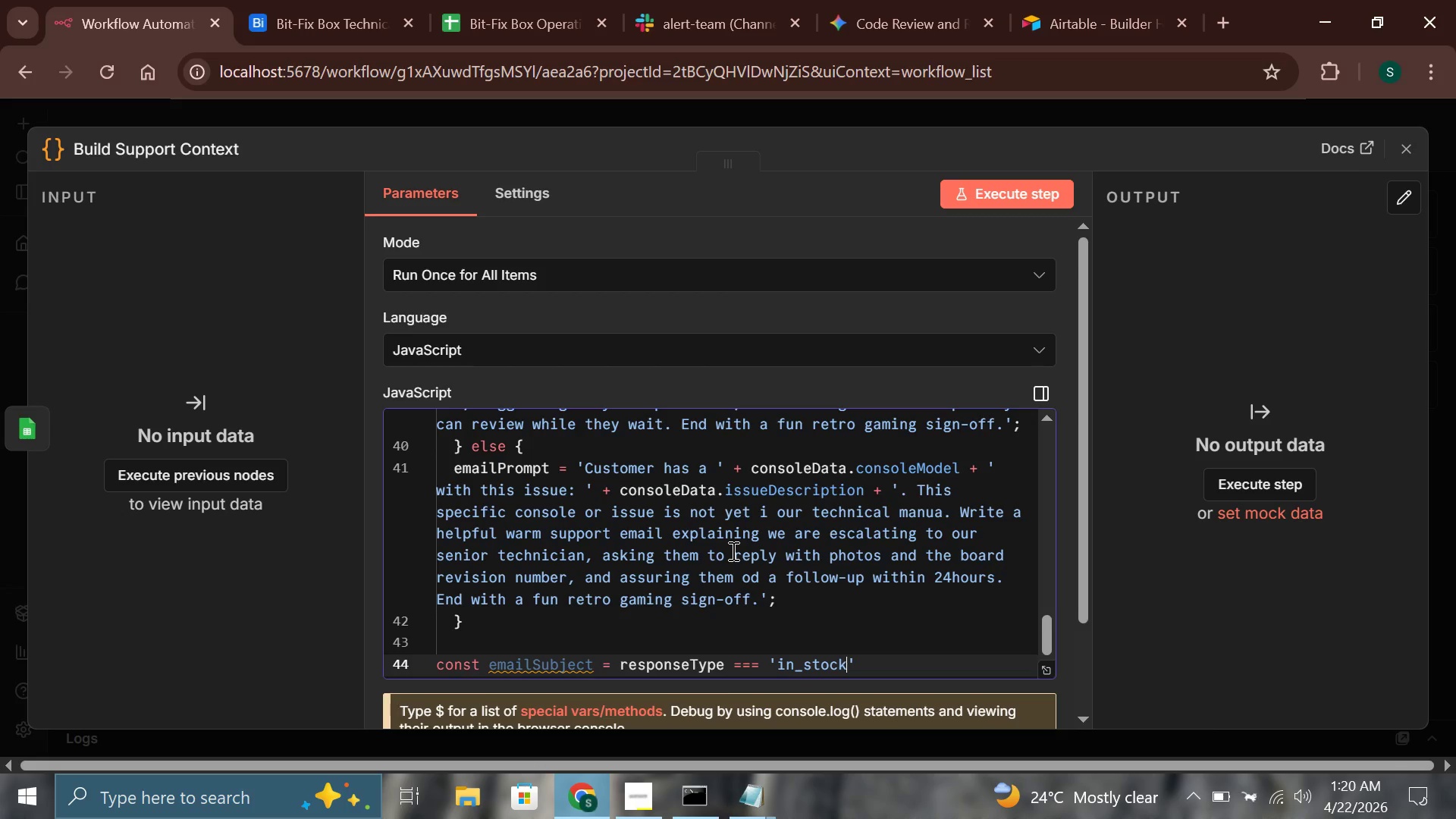 
key(ArrowRight)
 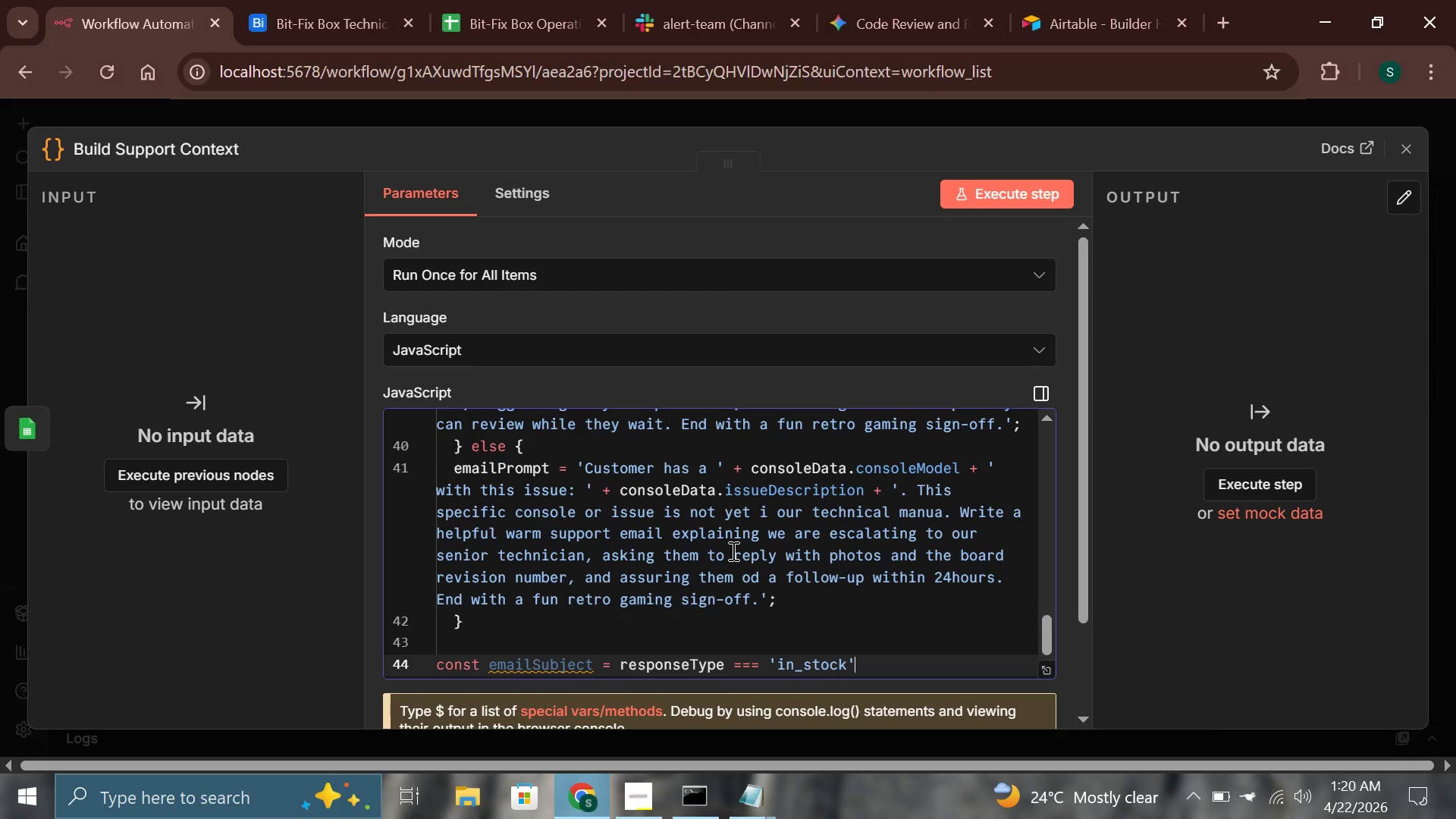 
key(Enter)
 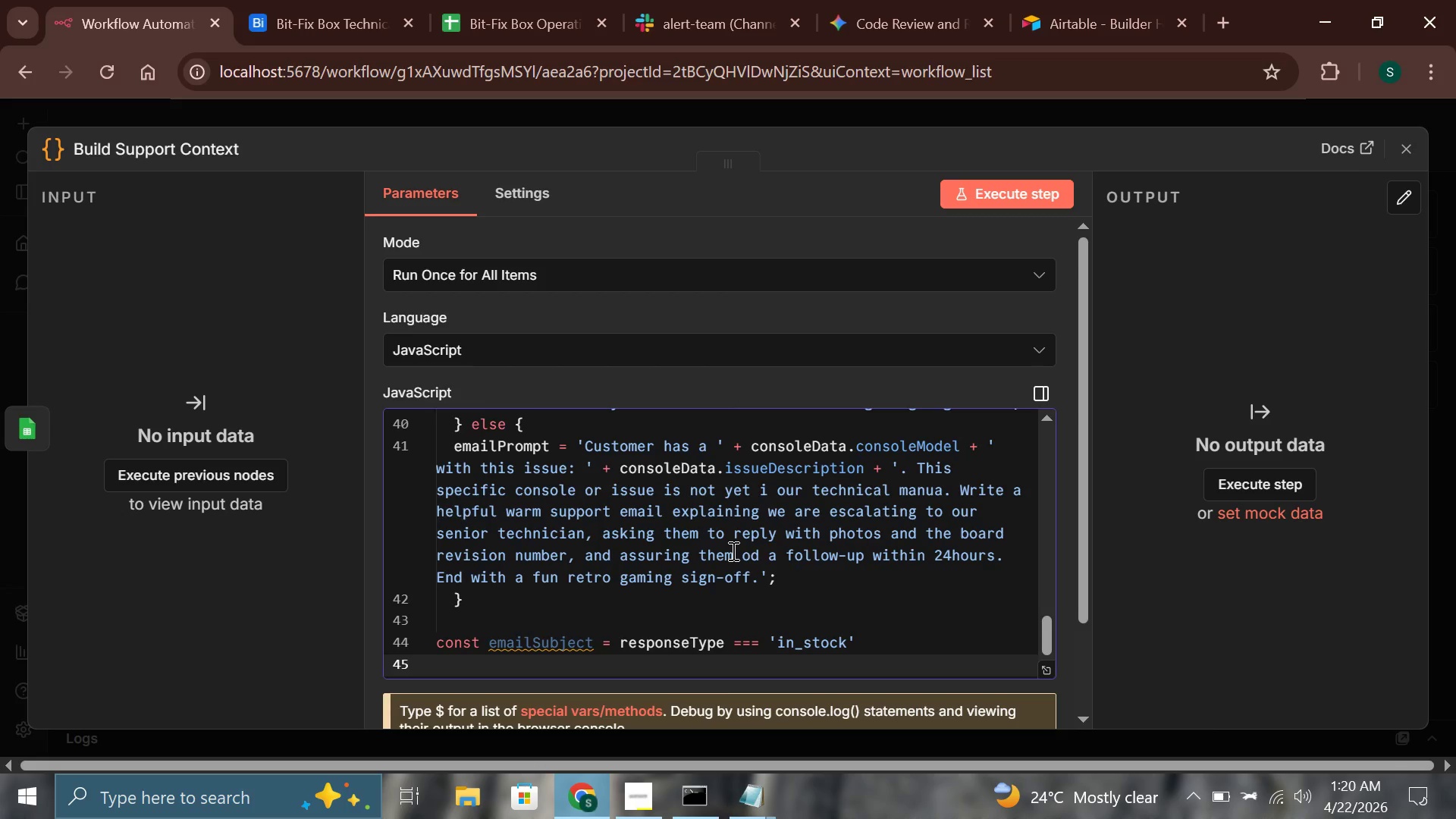 
wait(21.58)
 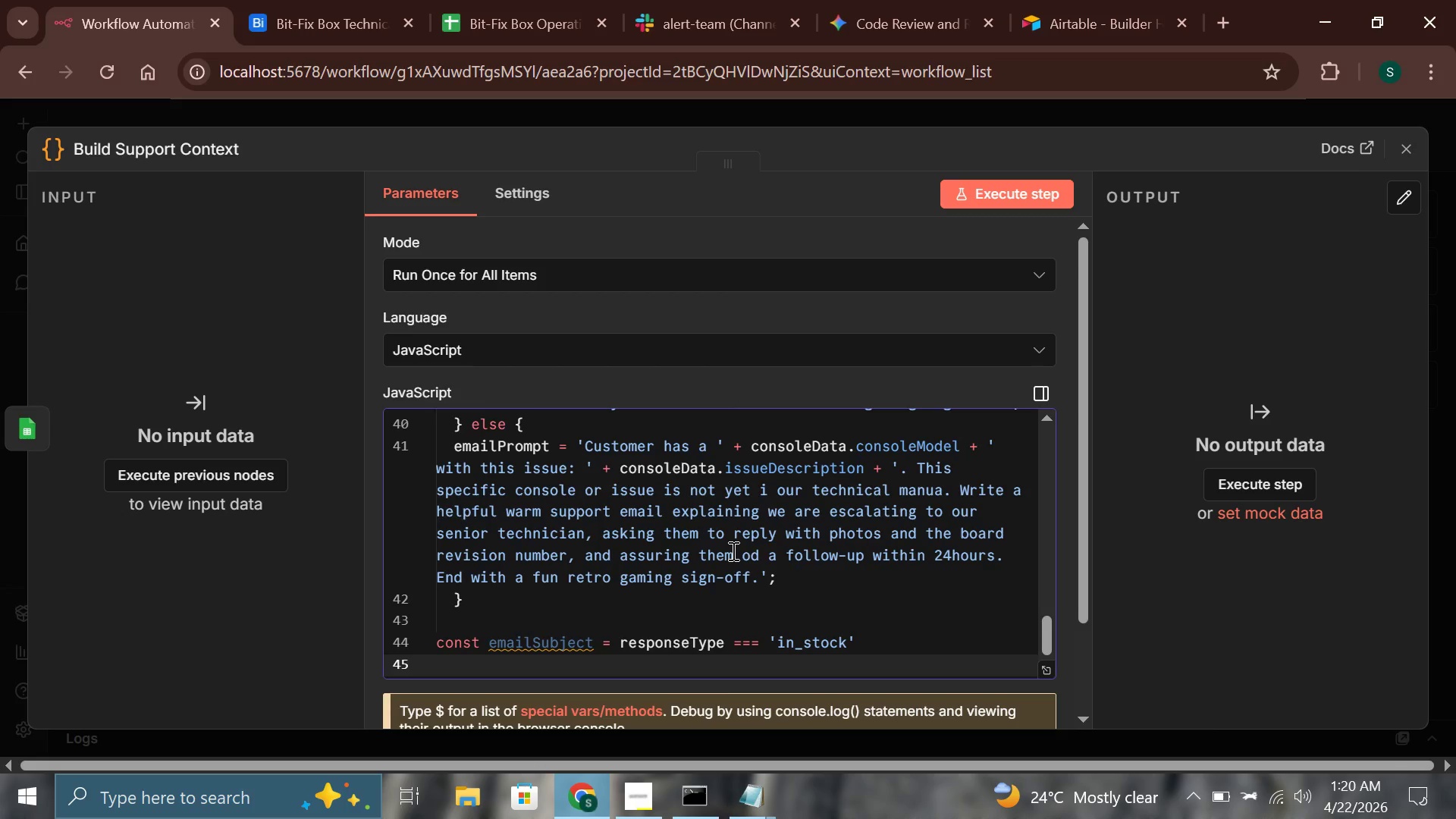 
key(Tab)
 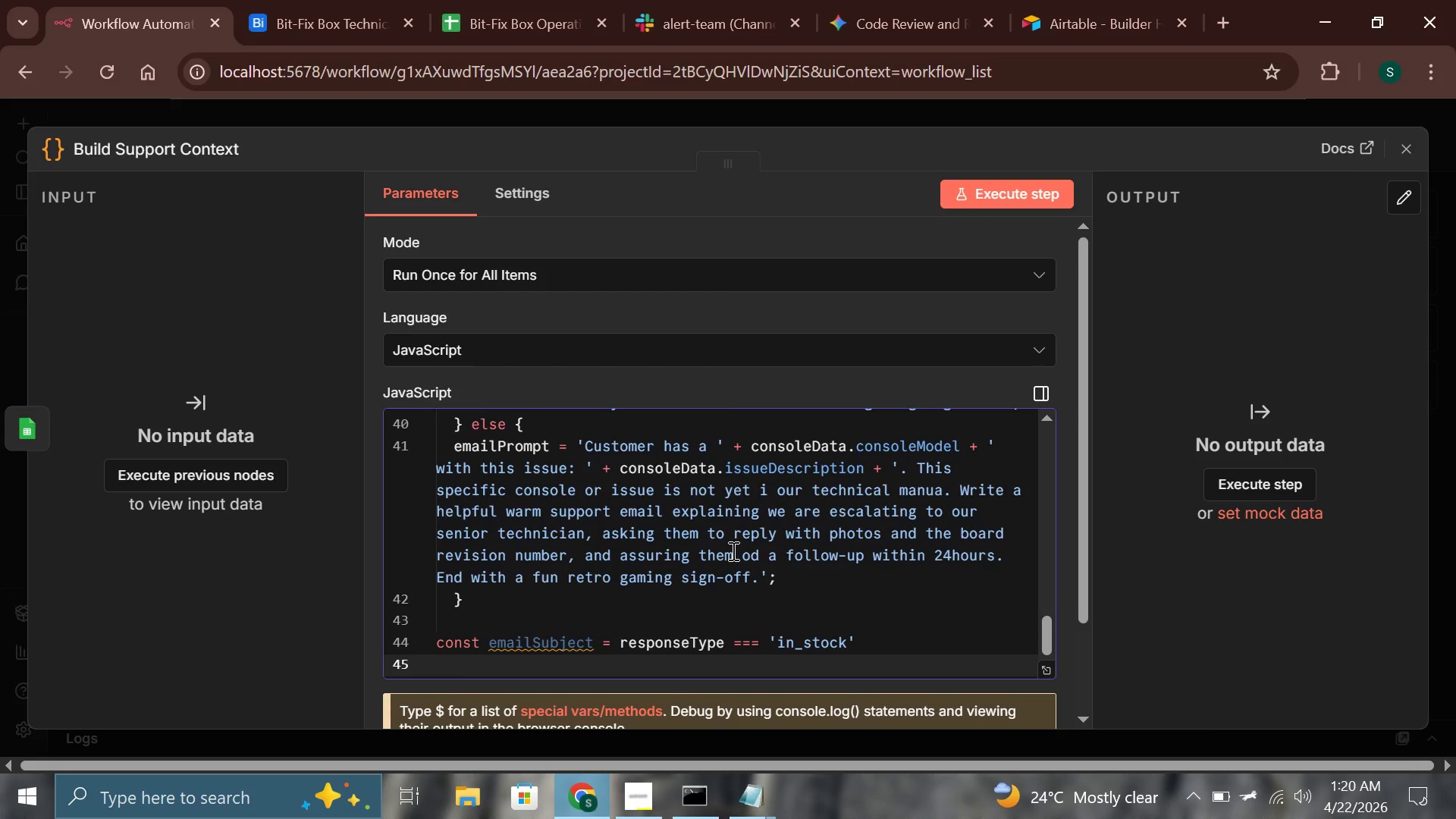 
key(Shift+Slash)
 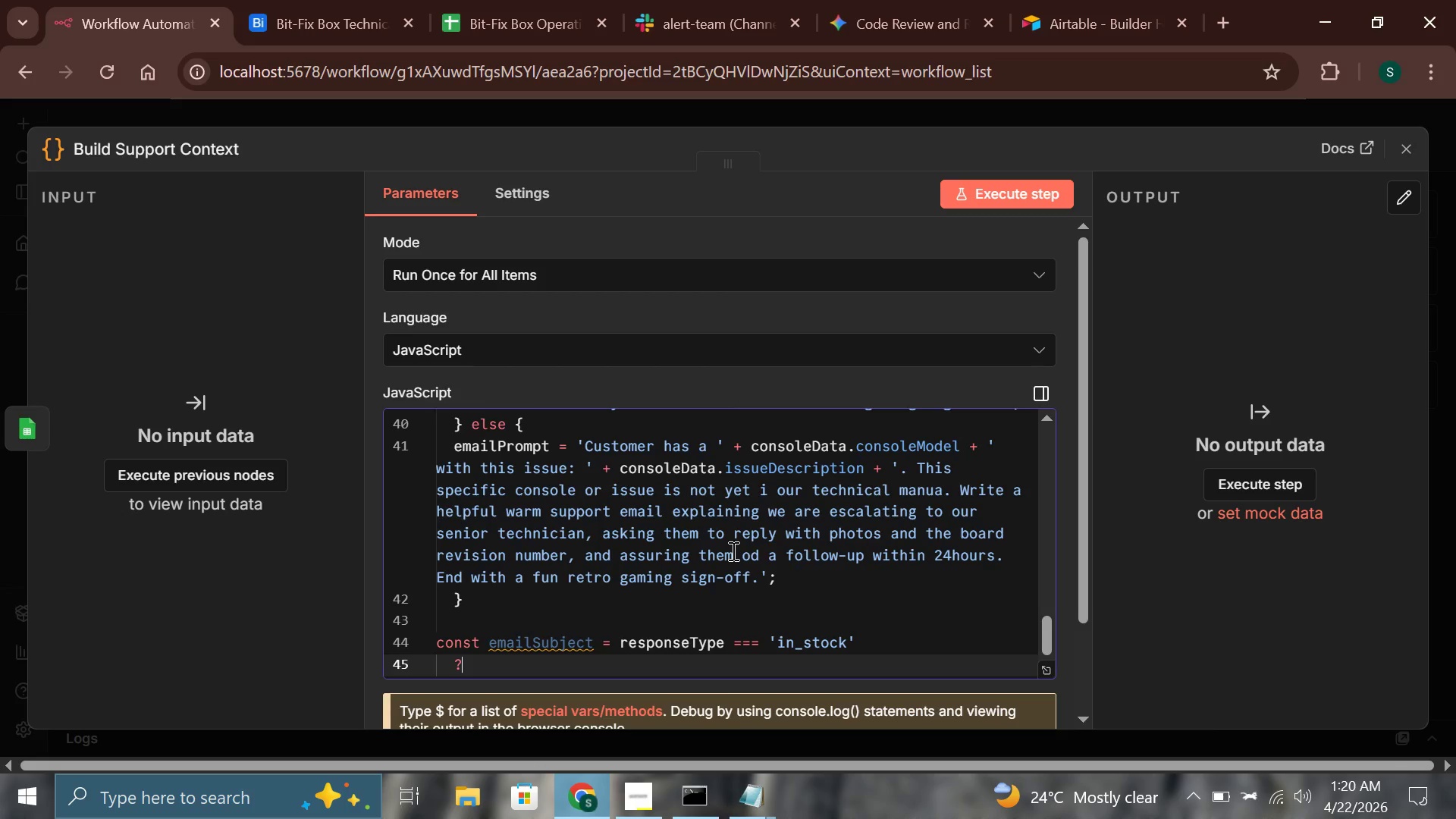 
key(Space)
 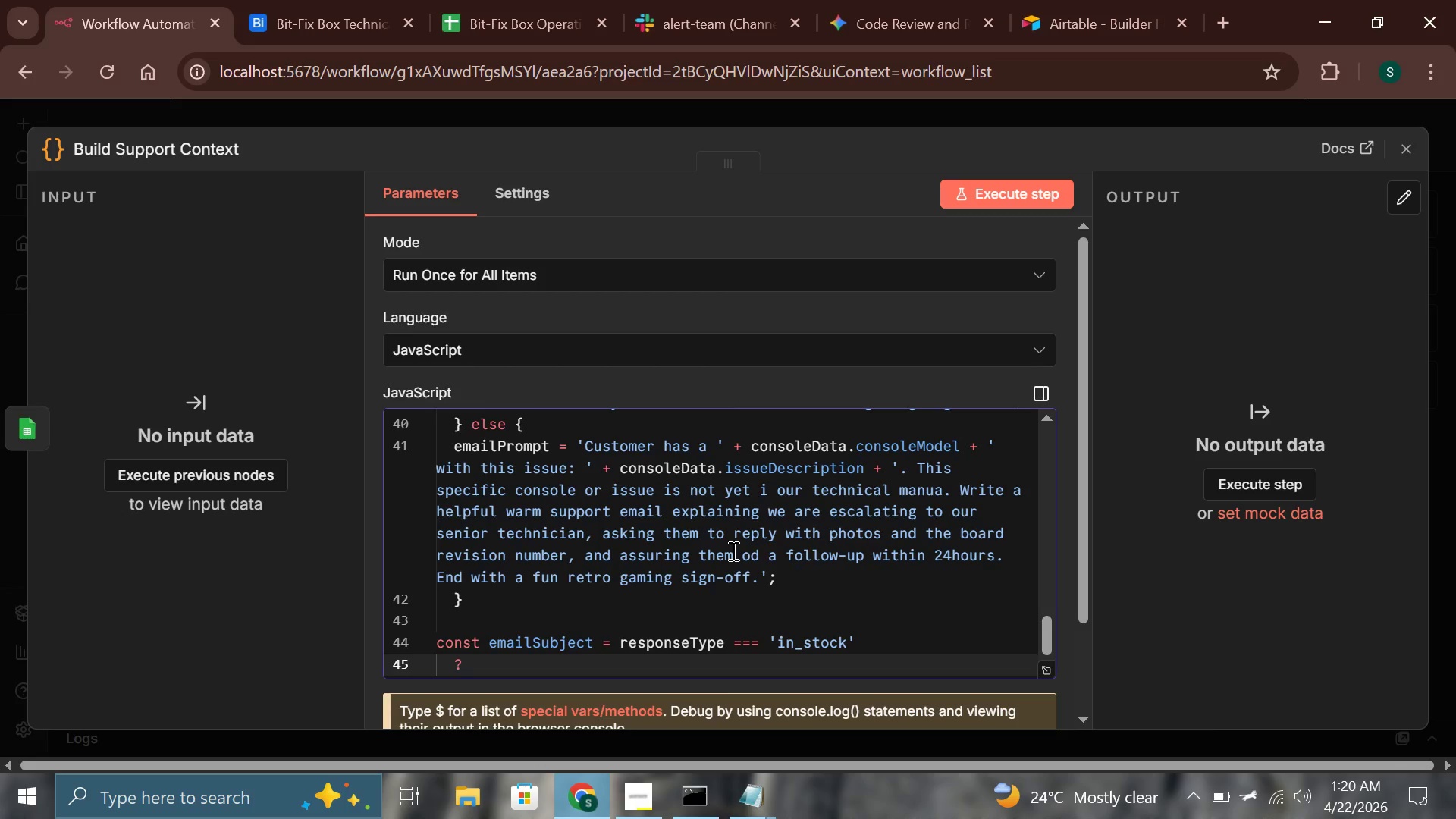 
type('Re: Bit-Fix Box Support - )
 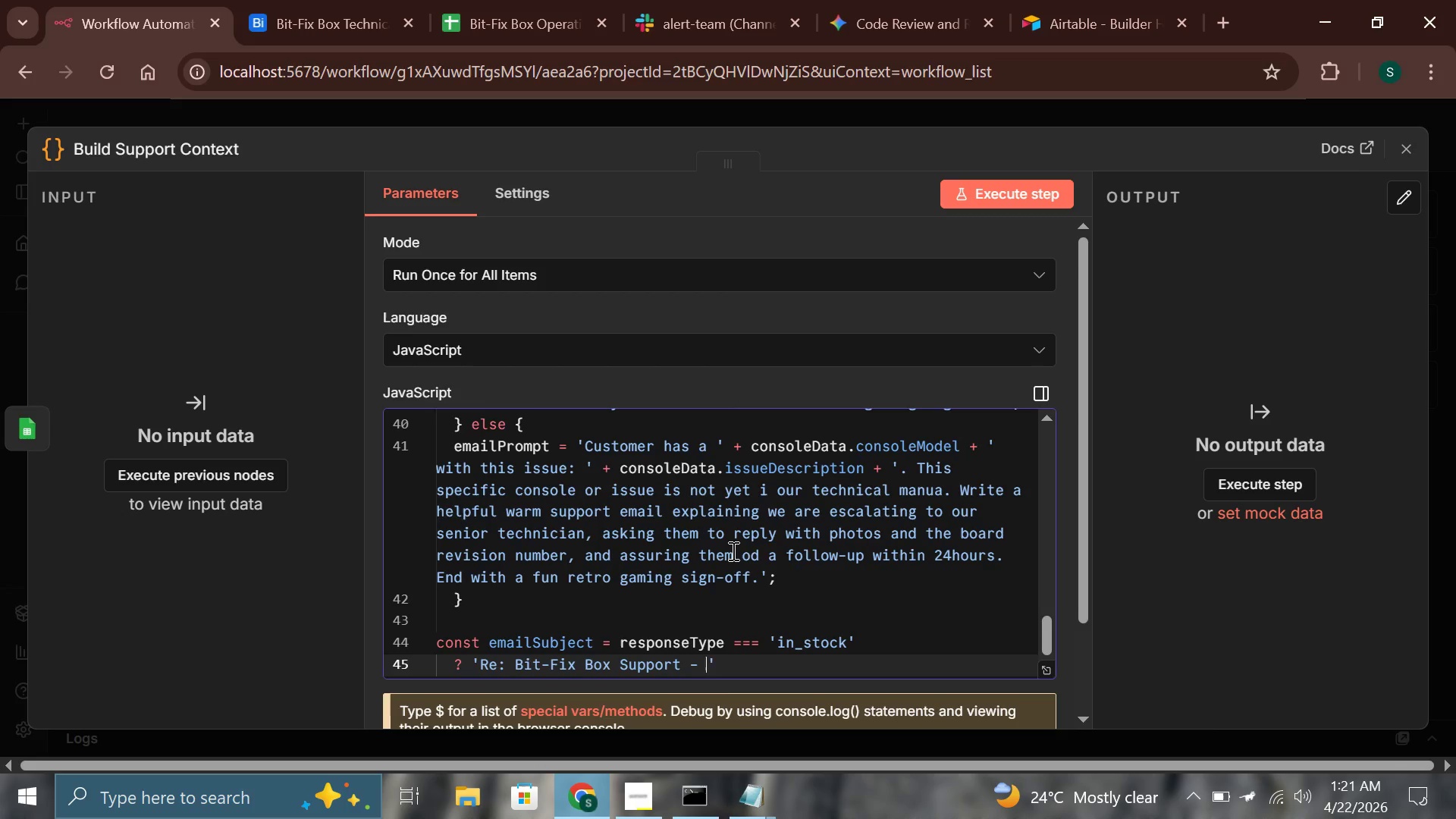 
 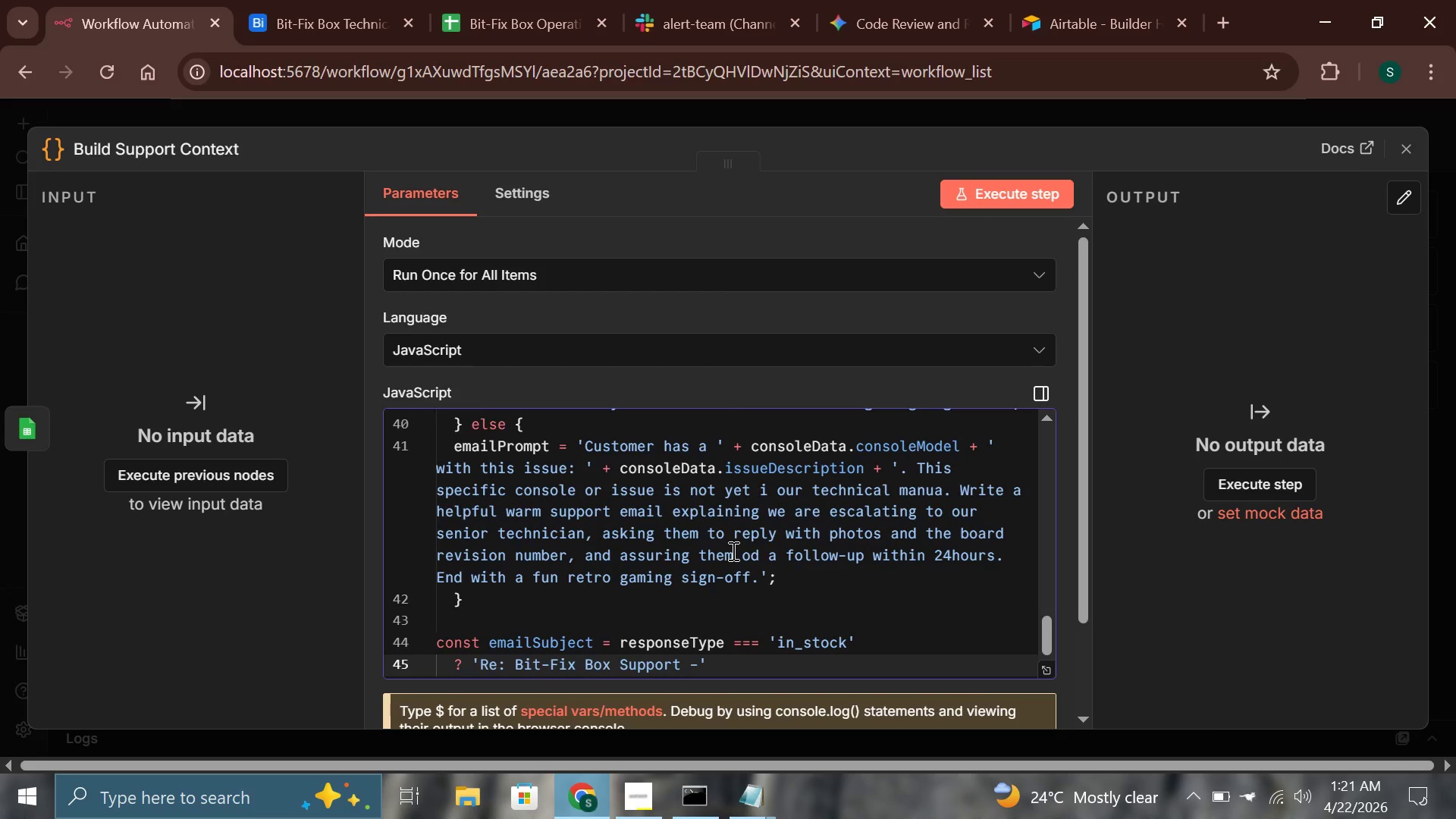 
key(ArrowRight)
 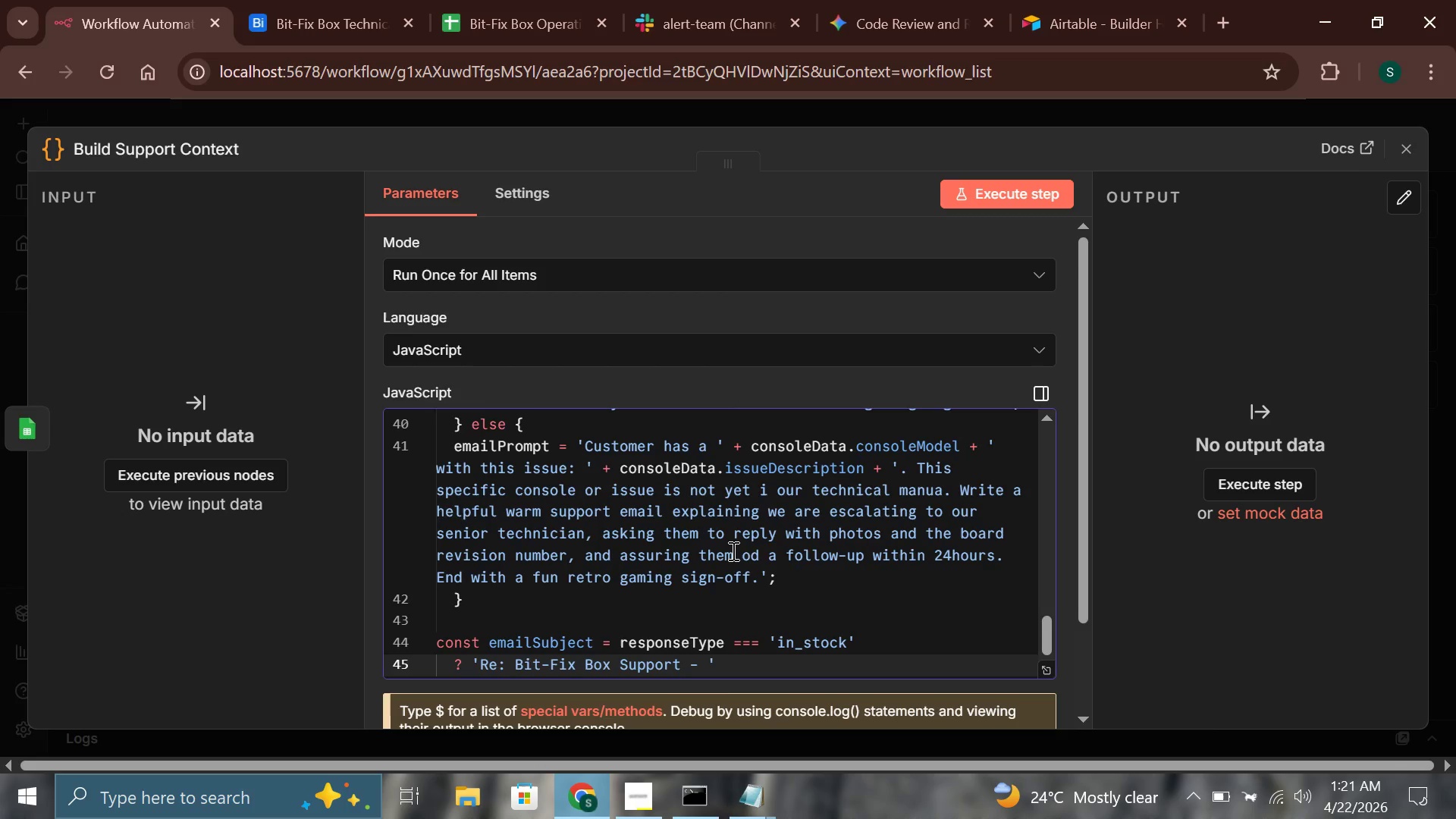 
type( + (consil==)
key(Backspace)
key(Backspace)
key(Backspace)
key(Backspace)
type(oleData.matchedConsole || consoleModel)
 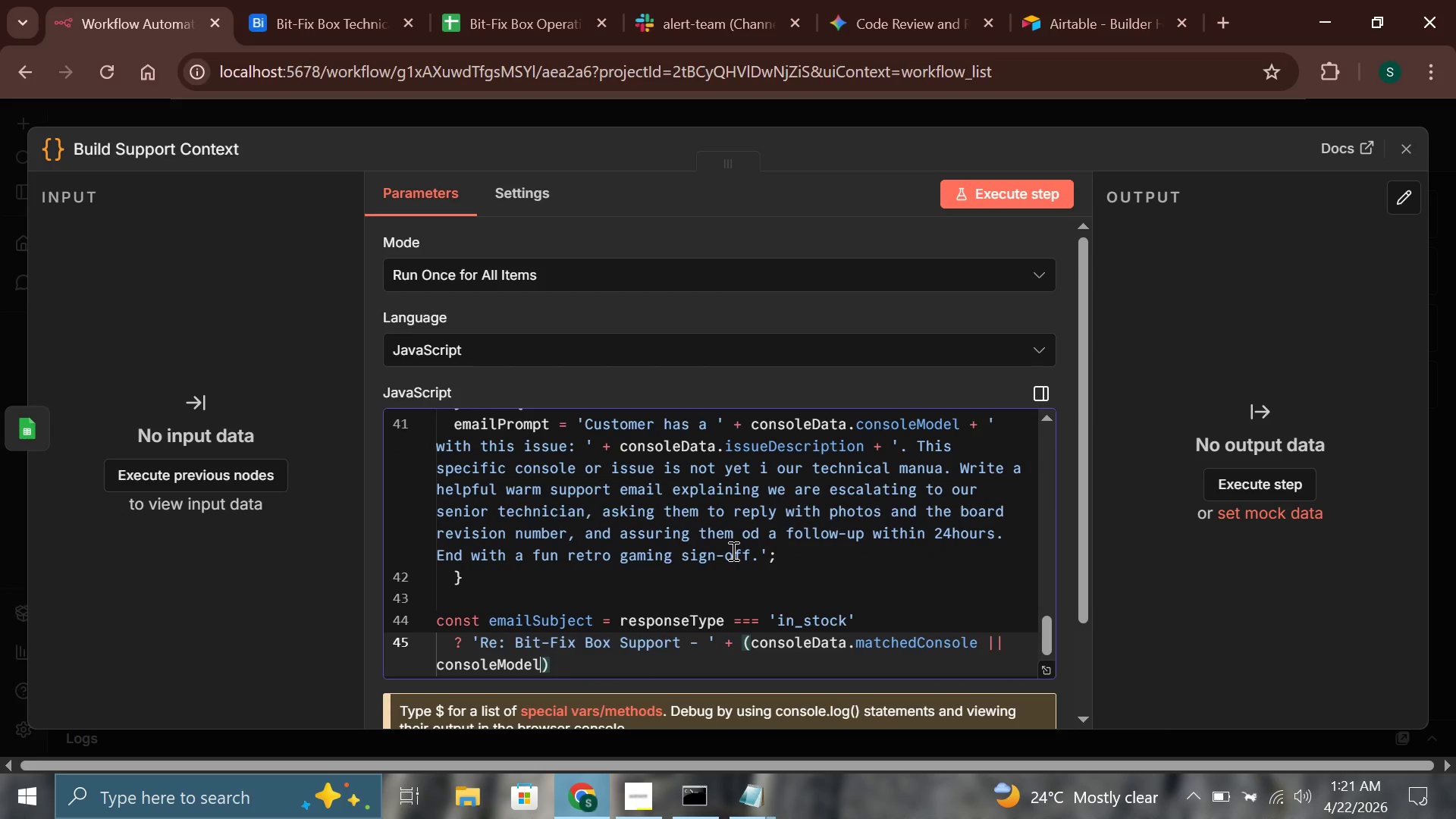 
key(ArrowRight)
 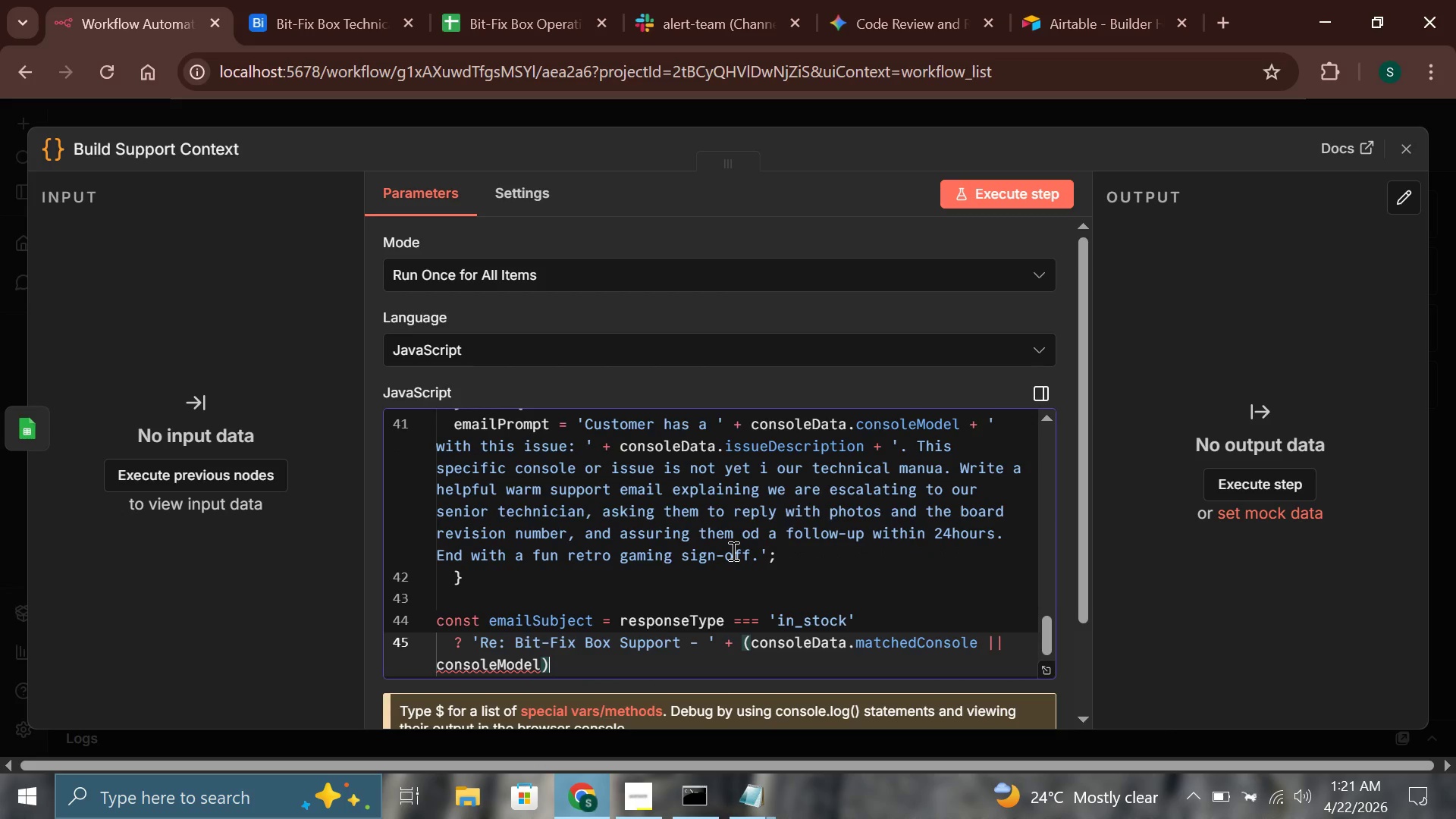 
type( + ' D)
key(Backspace)
type(Fix)
 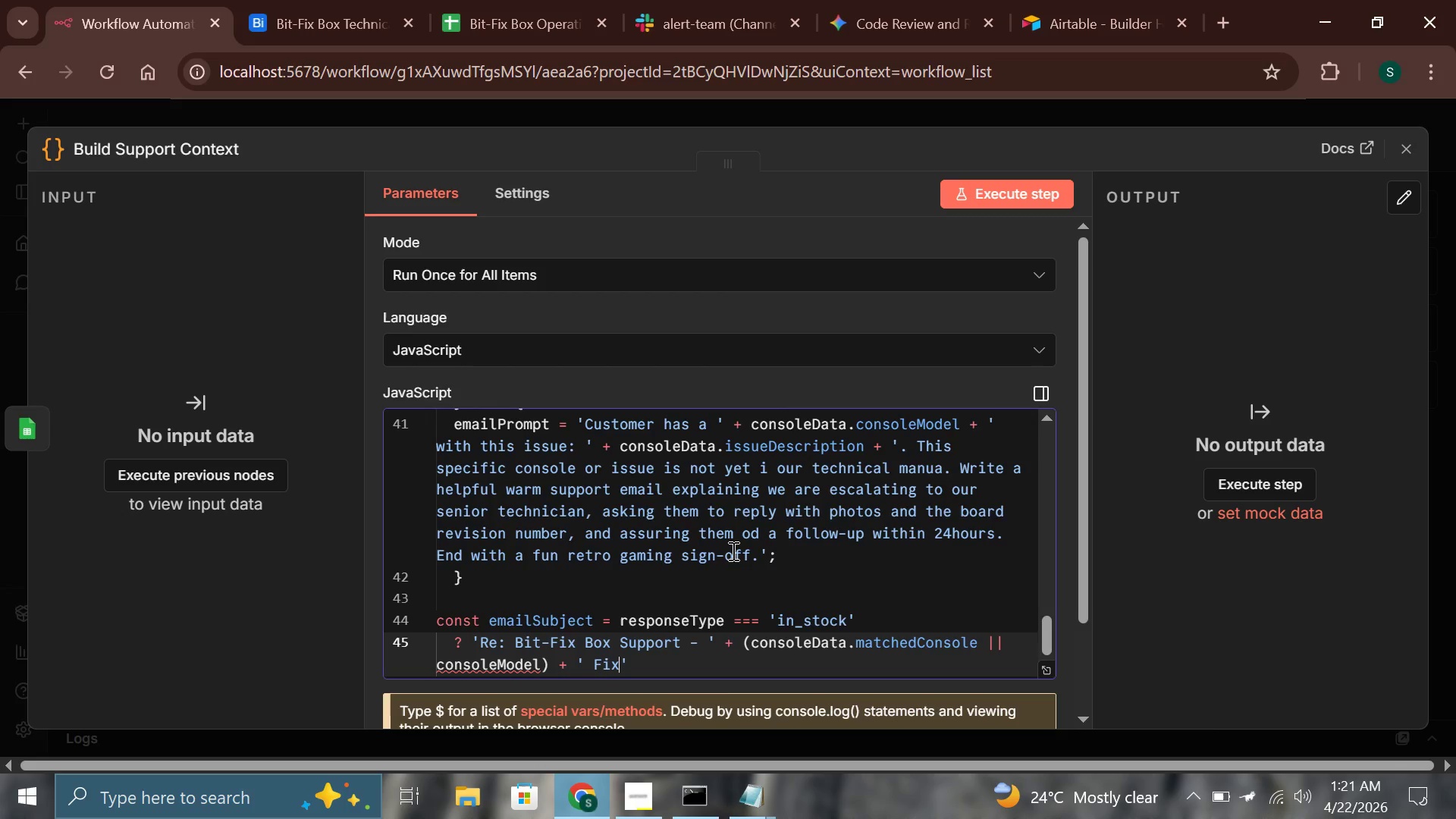 
type( Guide )
 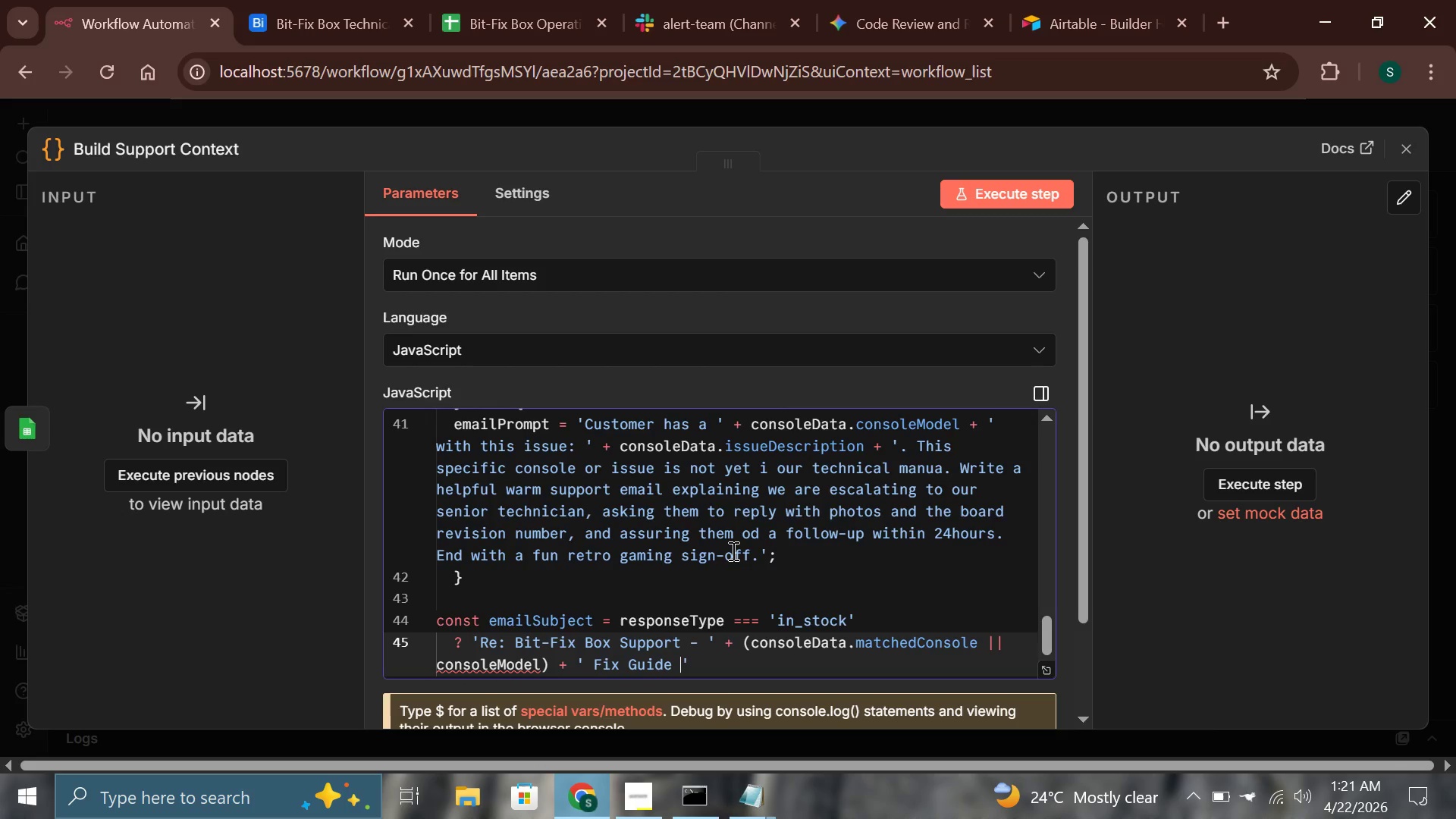 
key(Meta+Period)
 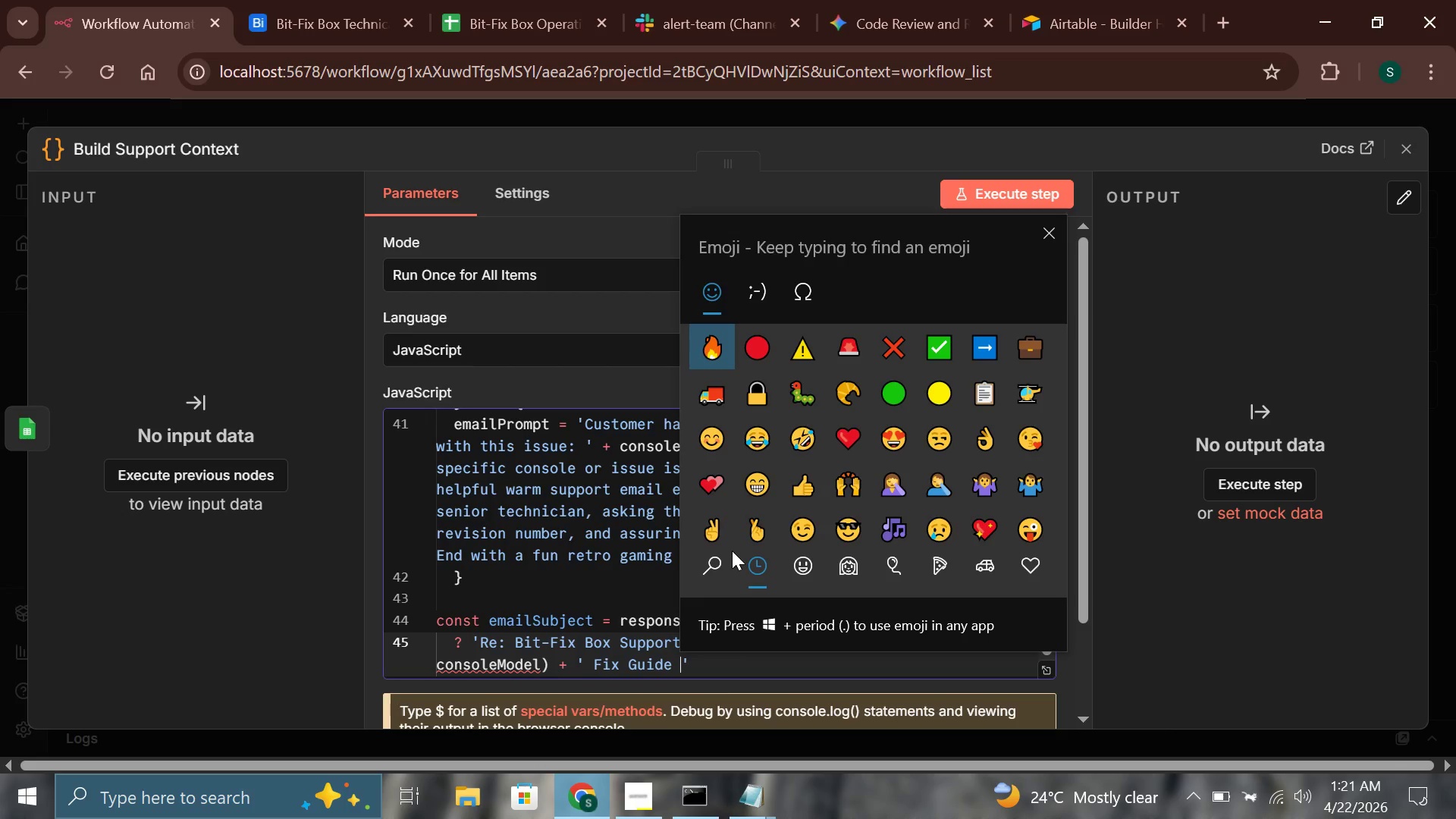 
type(game)
 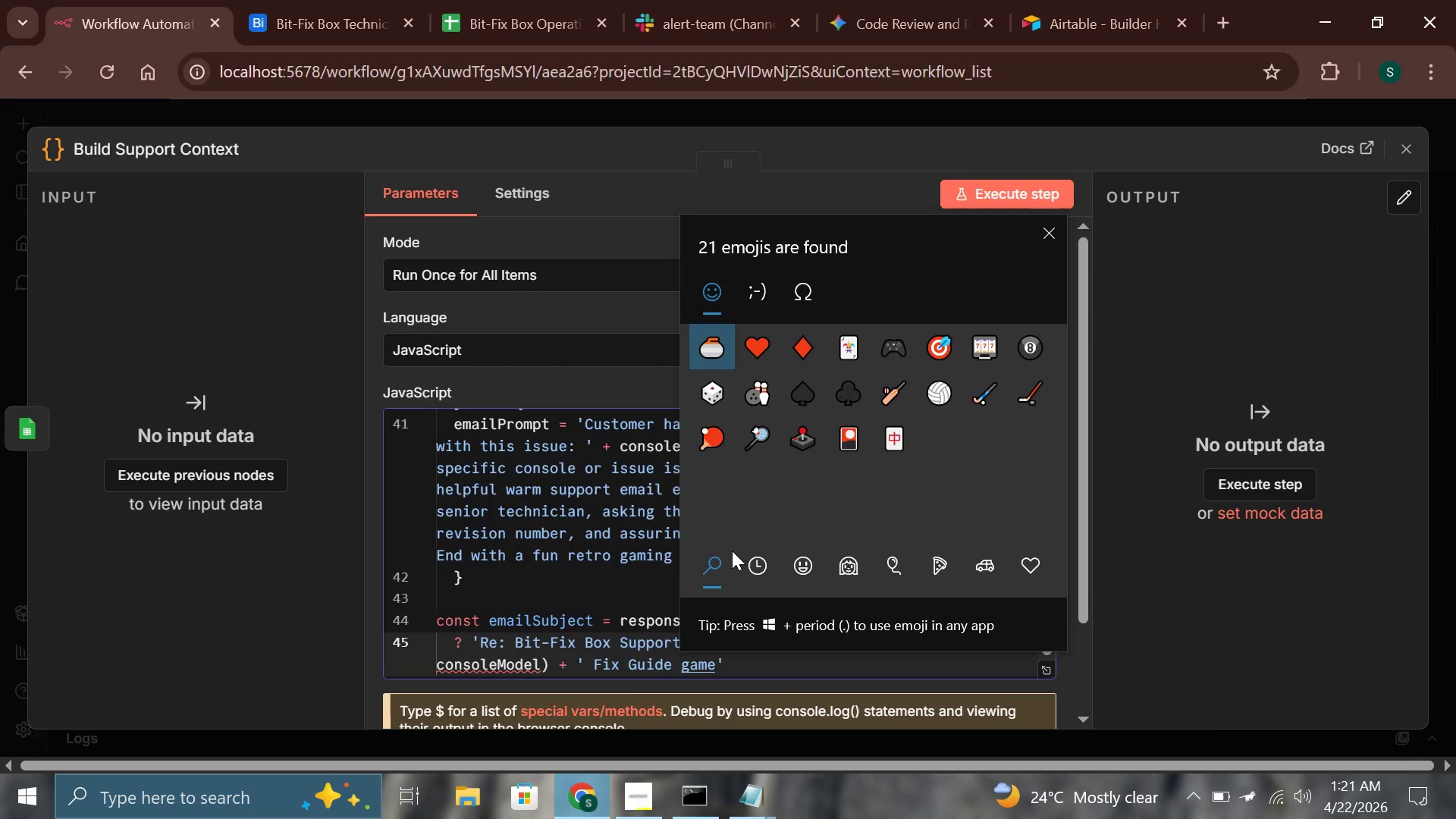 
key(ArrowRight)
 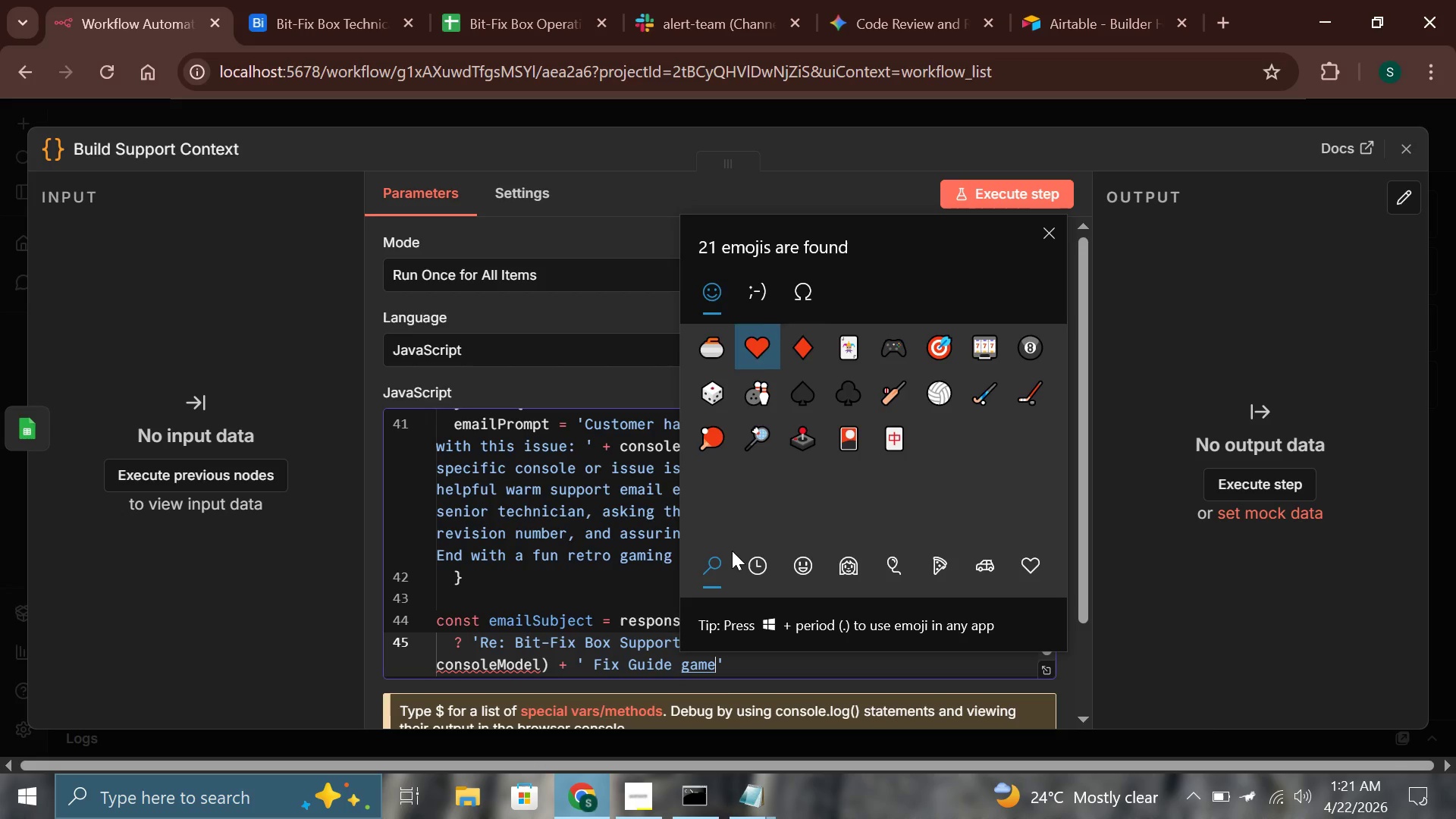 
key(ArrowRight)
 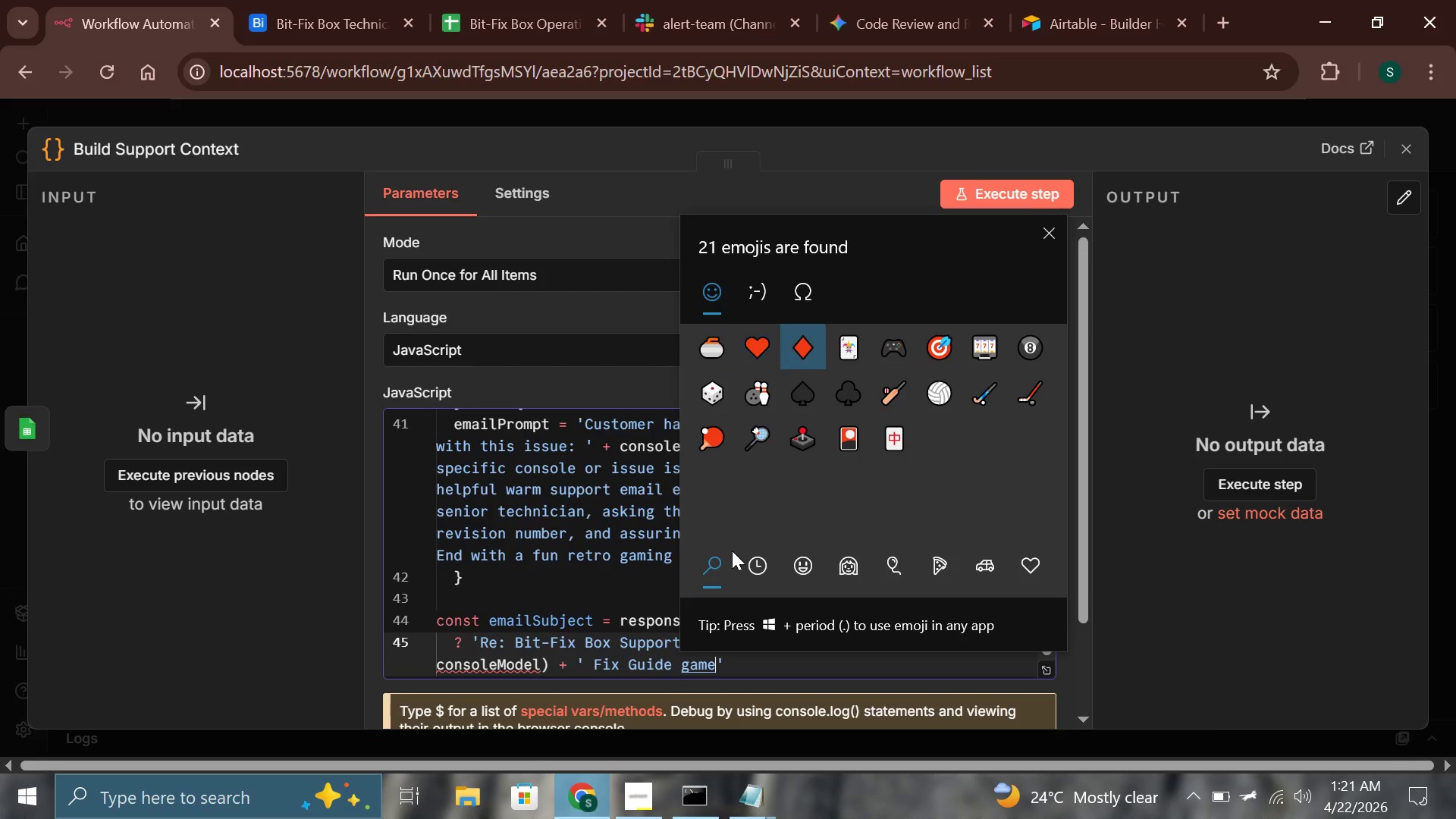 
key(ArrowRight)
 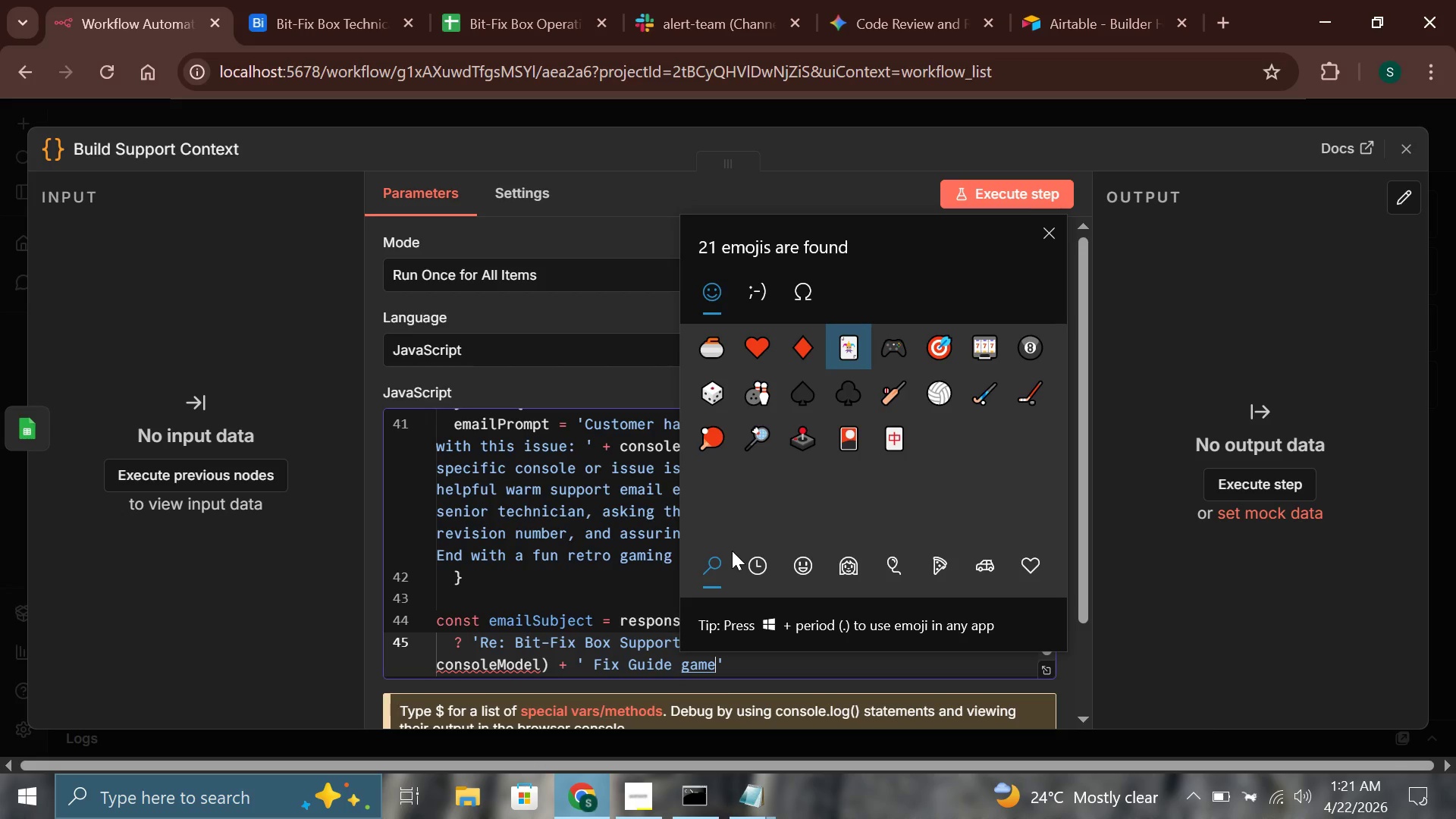 
key(ArrowRight)
 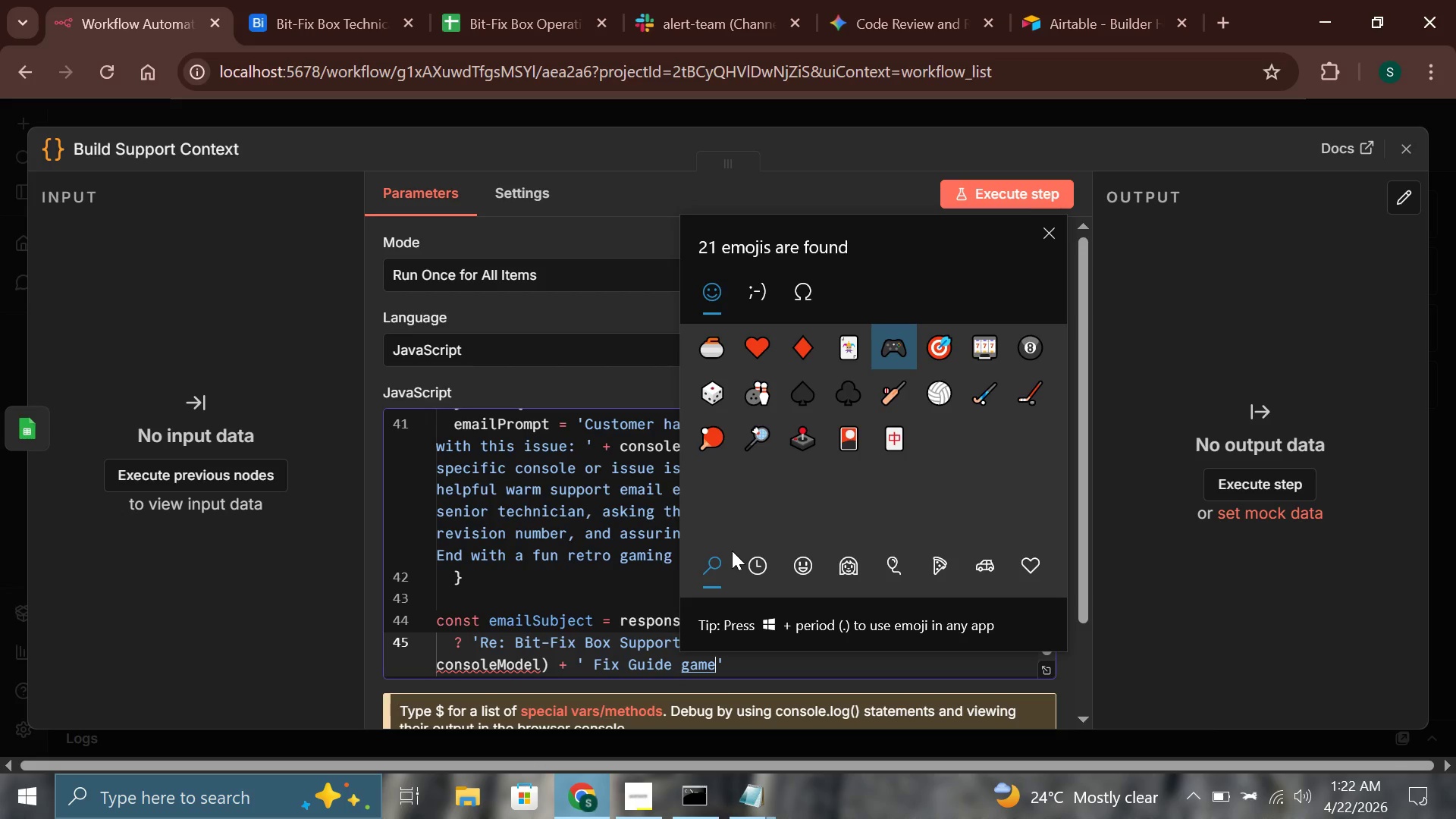 
key(Enter)
 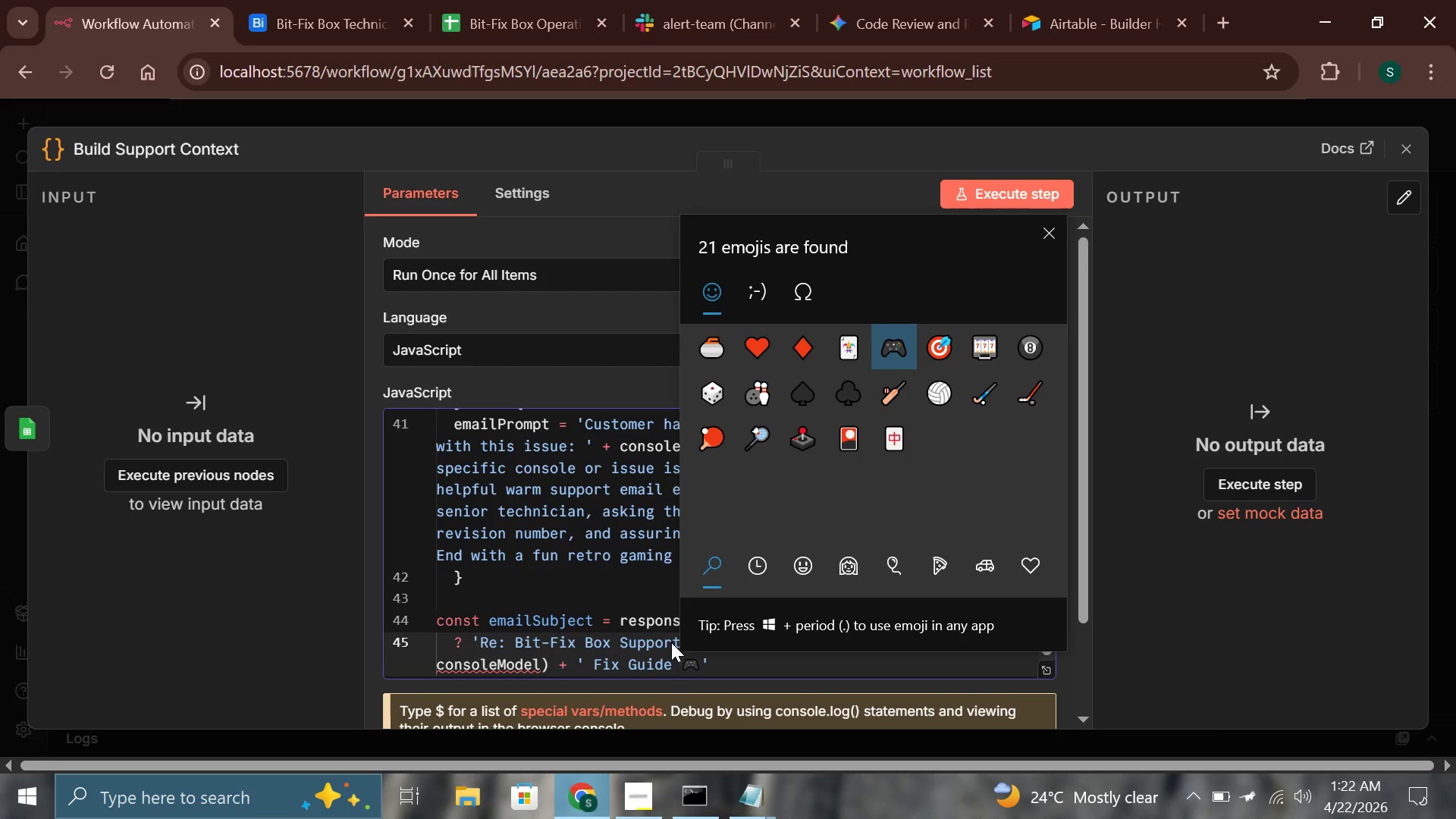 
left_click([698, 665])
 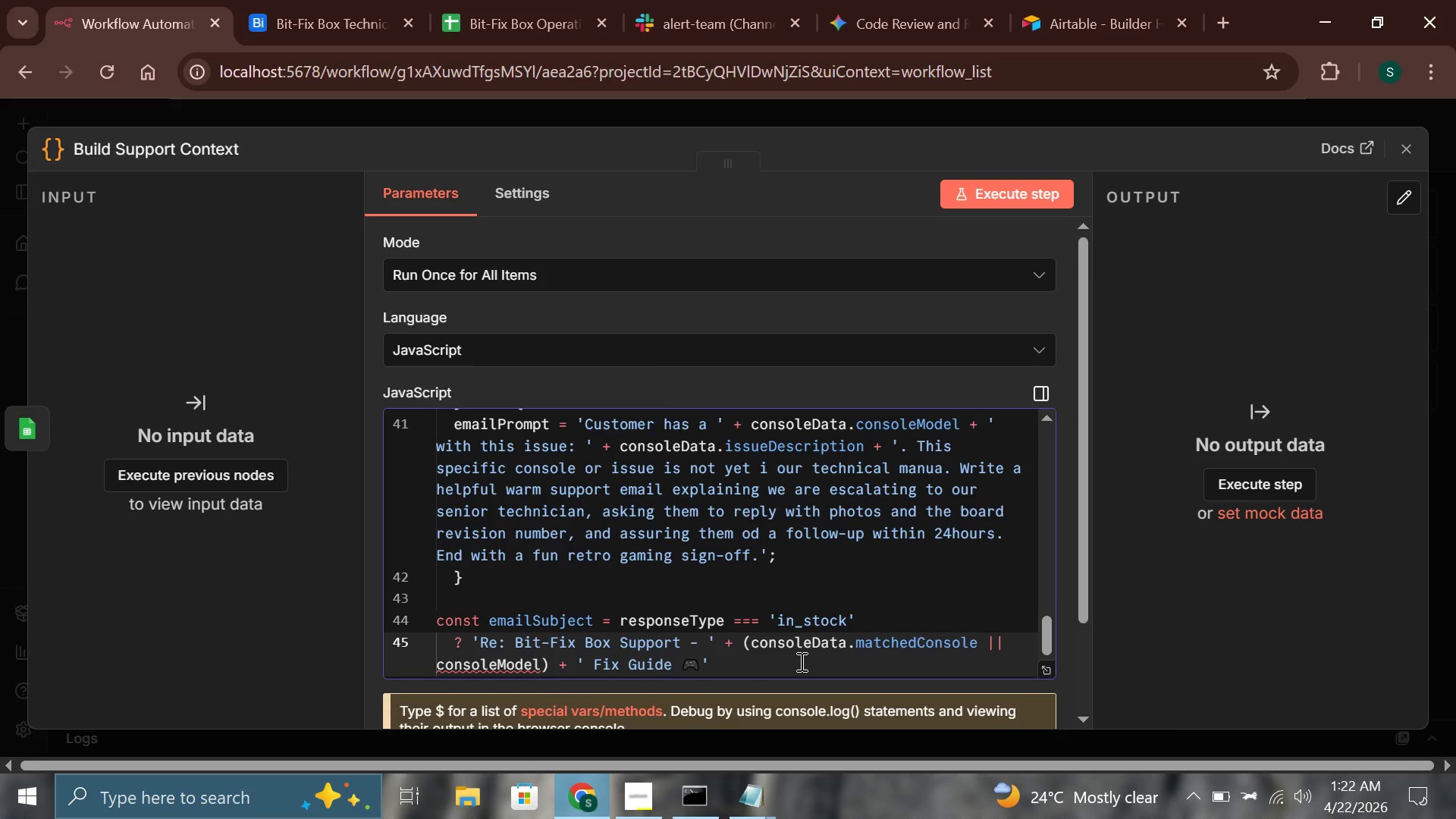 
key(ArrowRight)
 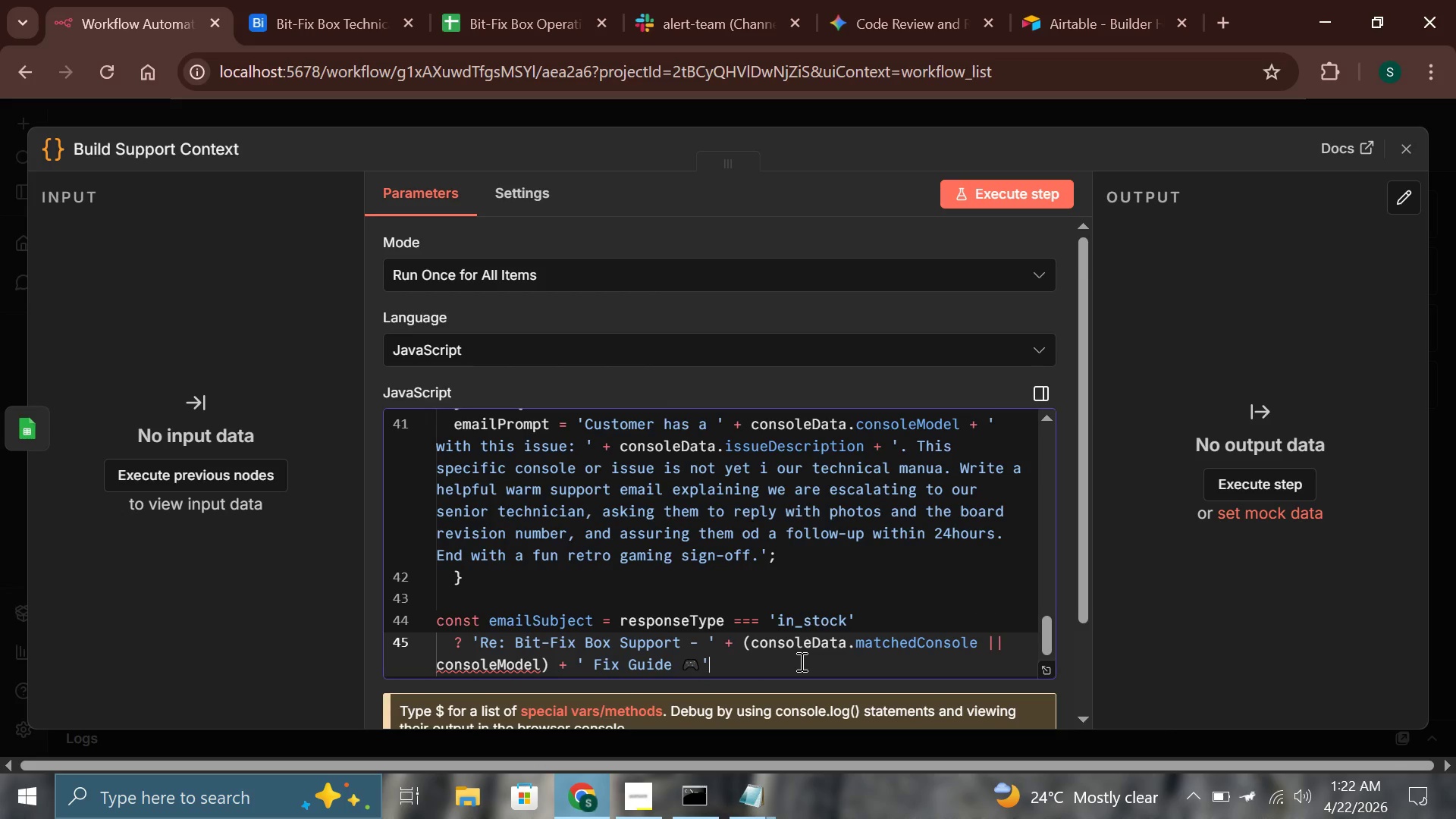 
key(Enter)
 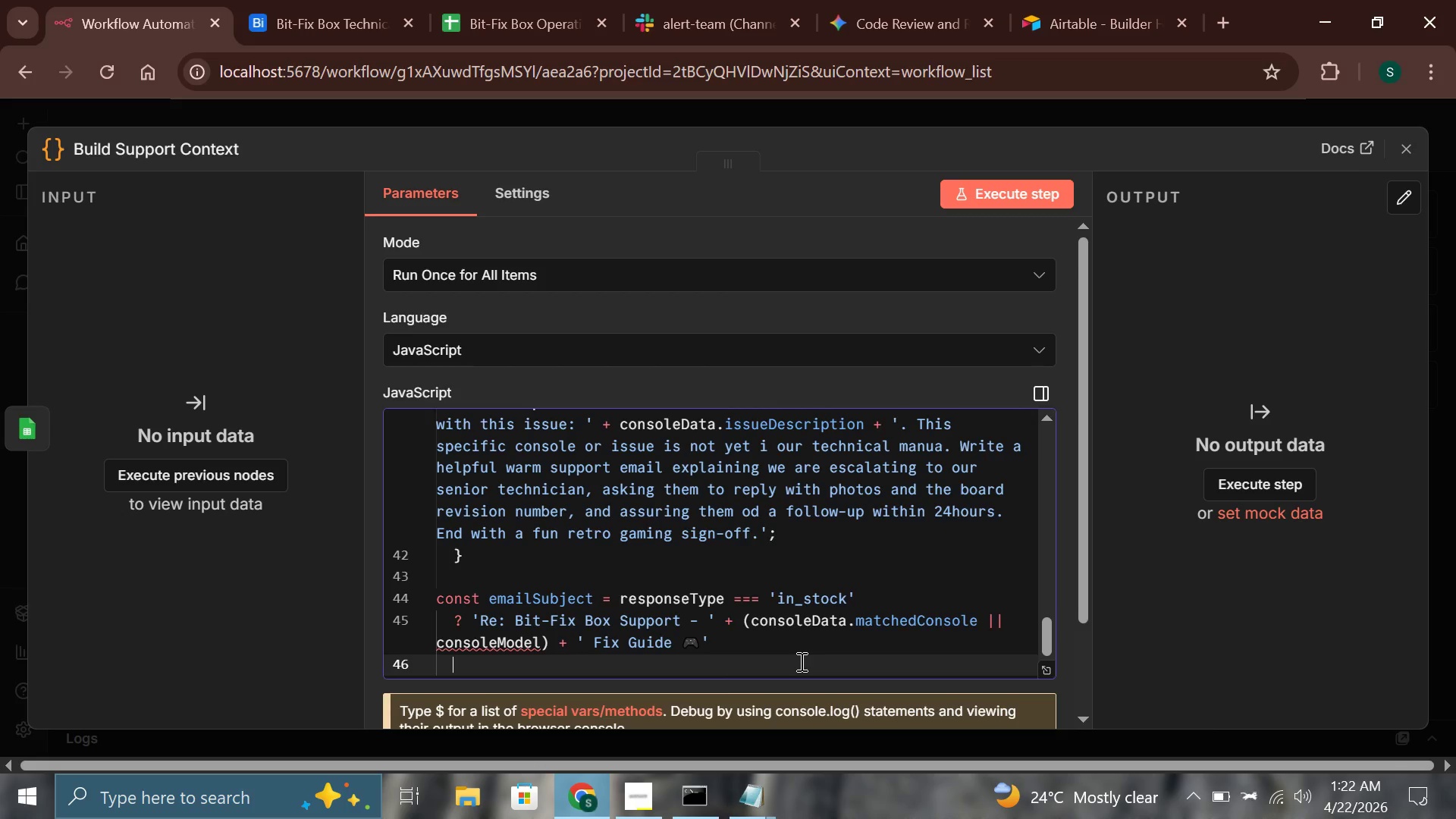 
wait(13.5)
 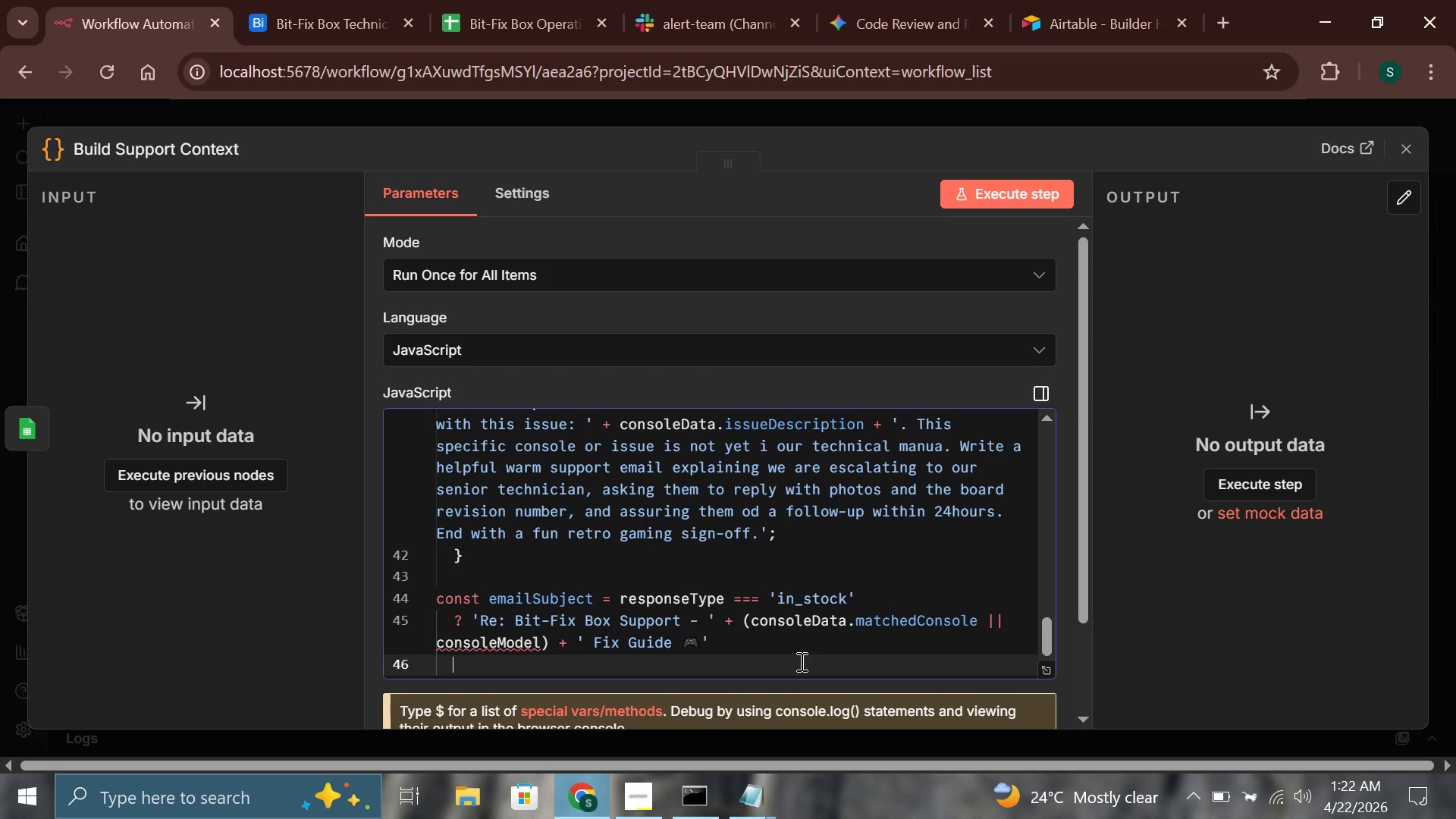 
type(:res)
key(Backspace)
key(Backspace)
key(Backspace)
type( responseType === )
 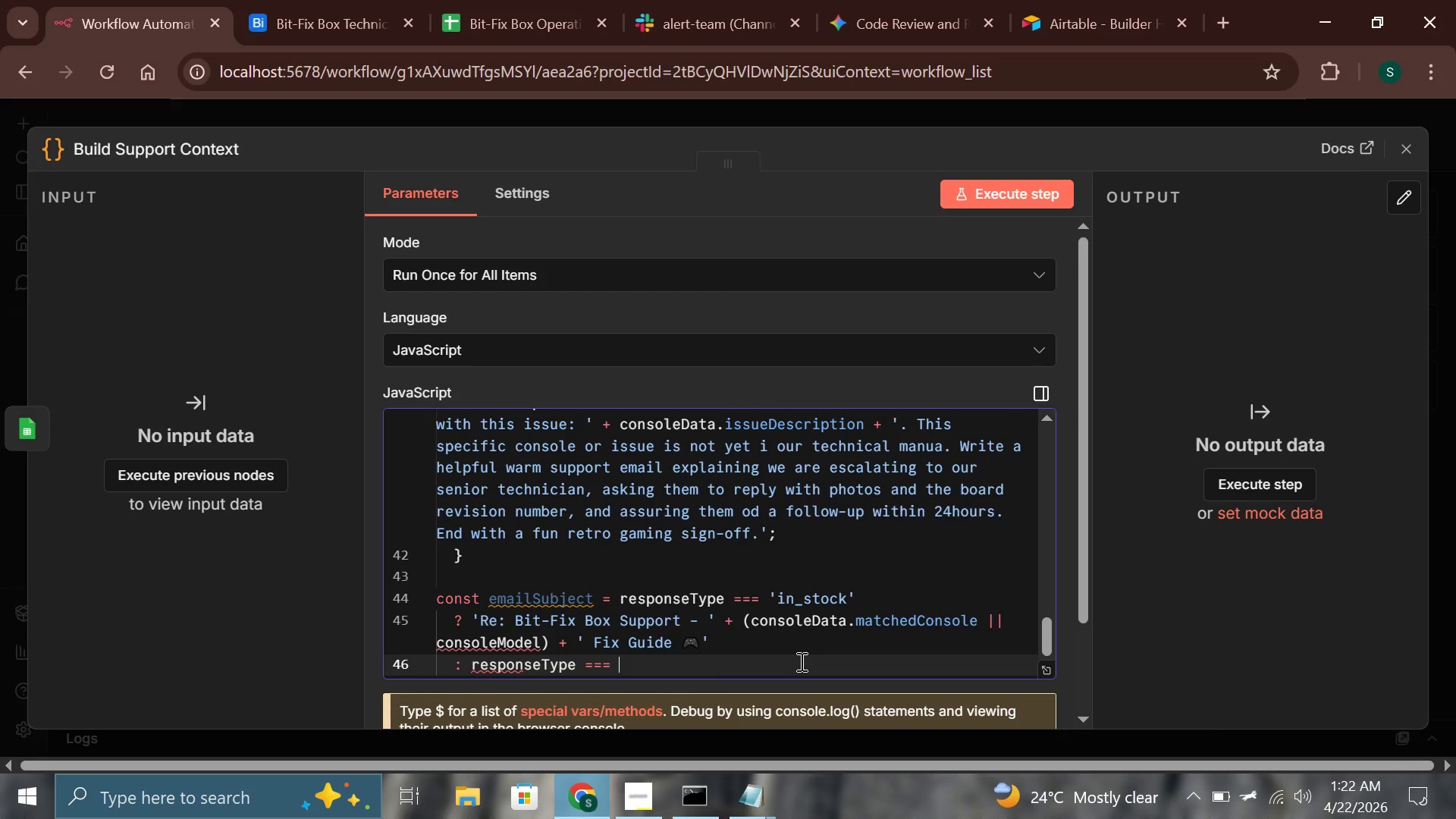 
wait(22.31)
 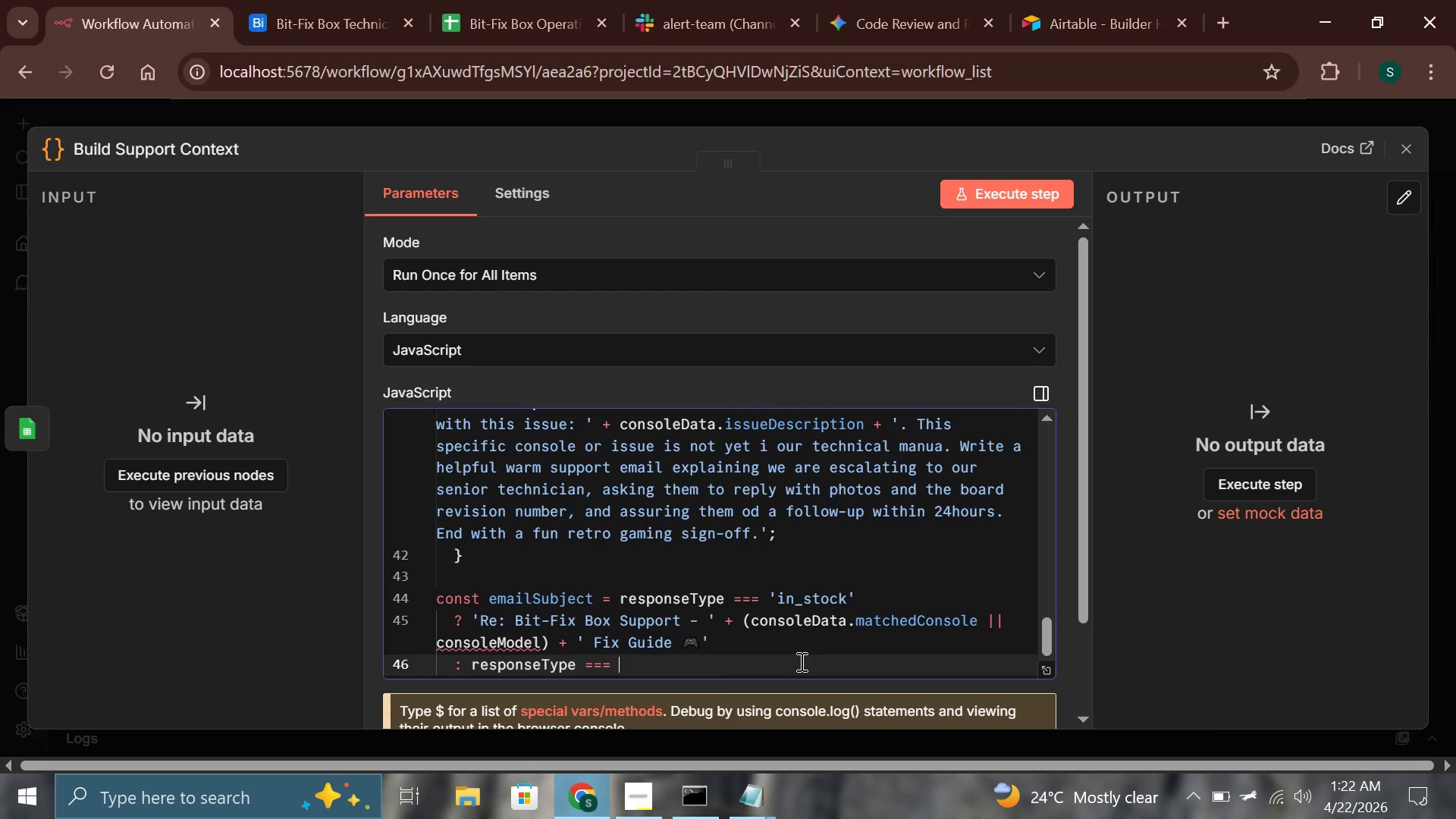 
type('out_of_stock)
 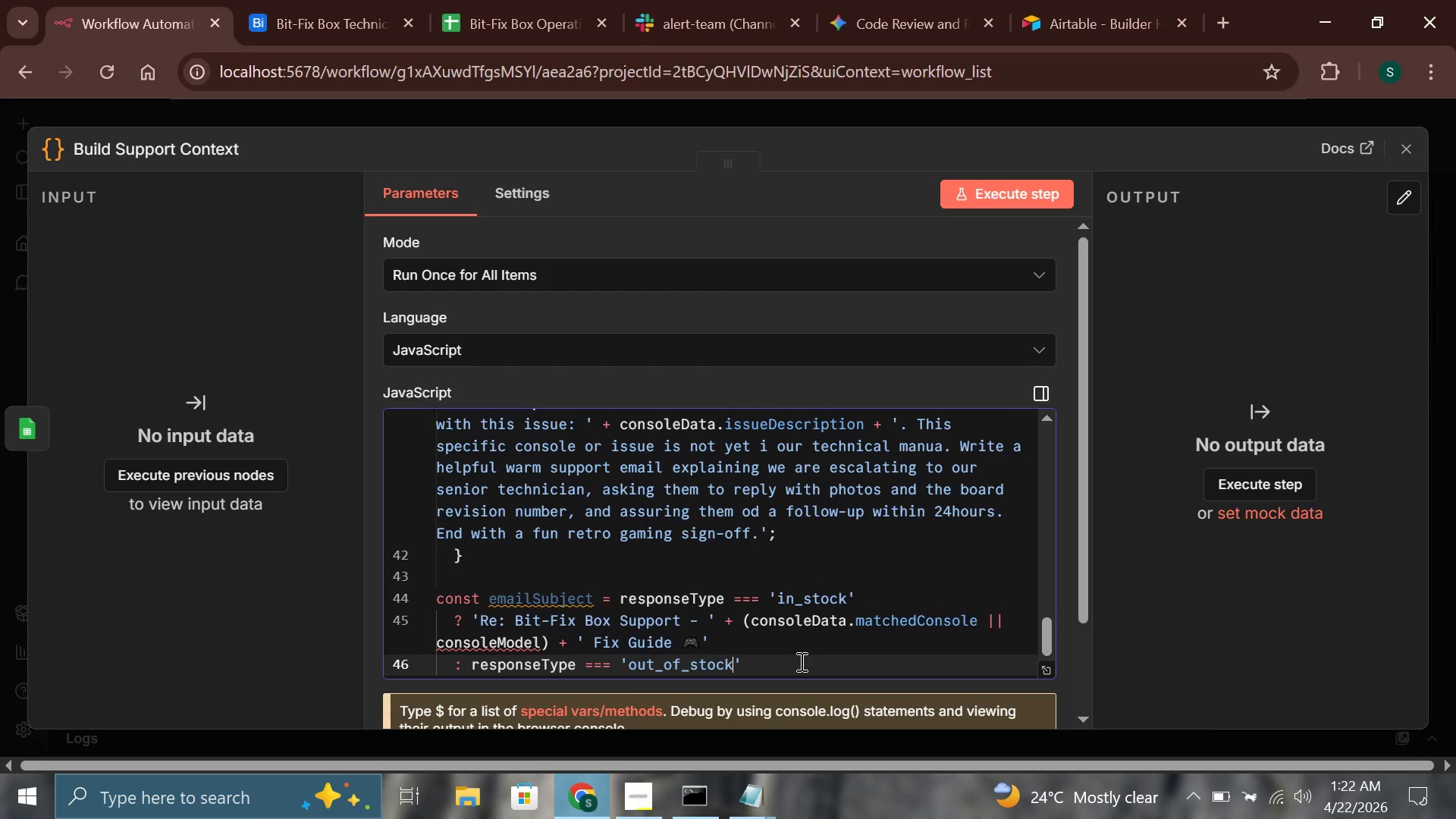 
key(ArrowRight)
 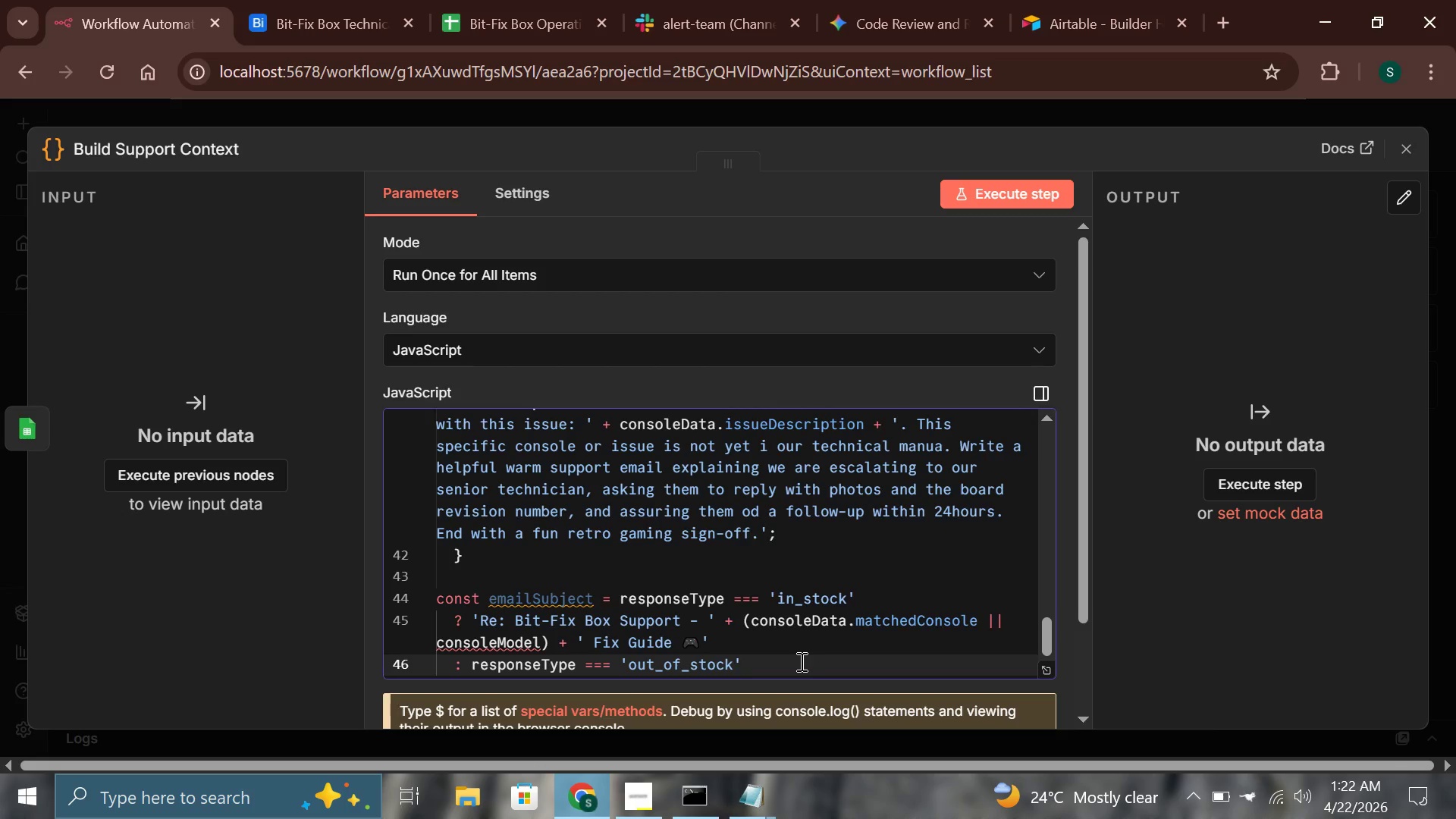 
key(Enter)
 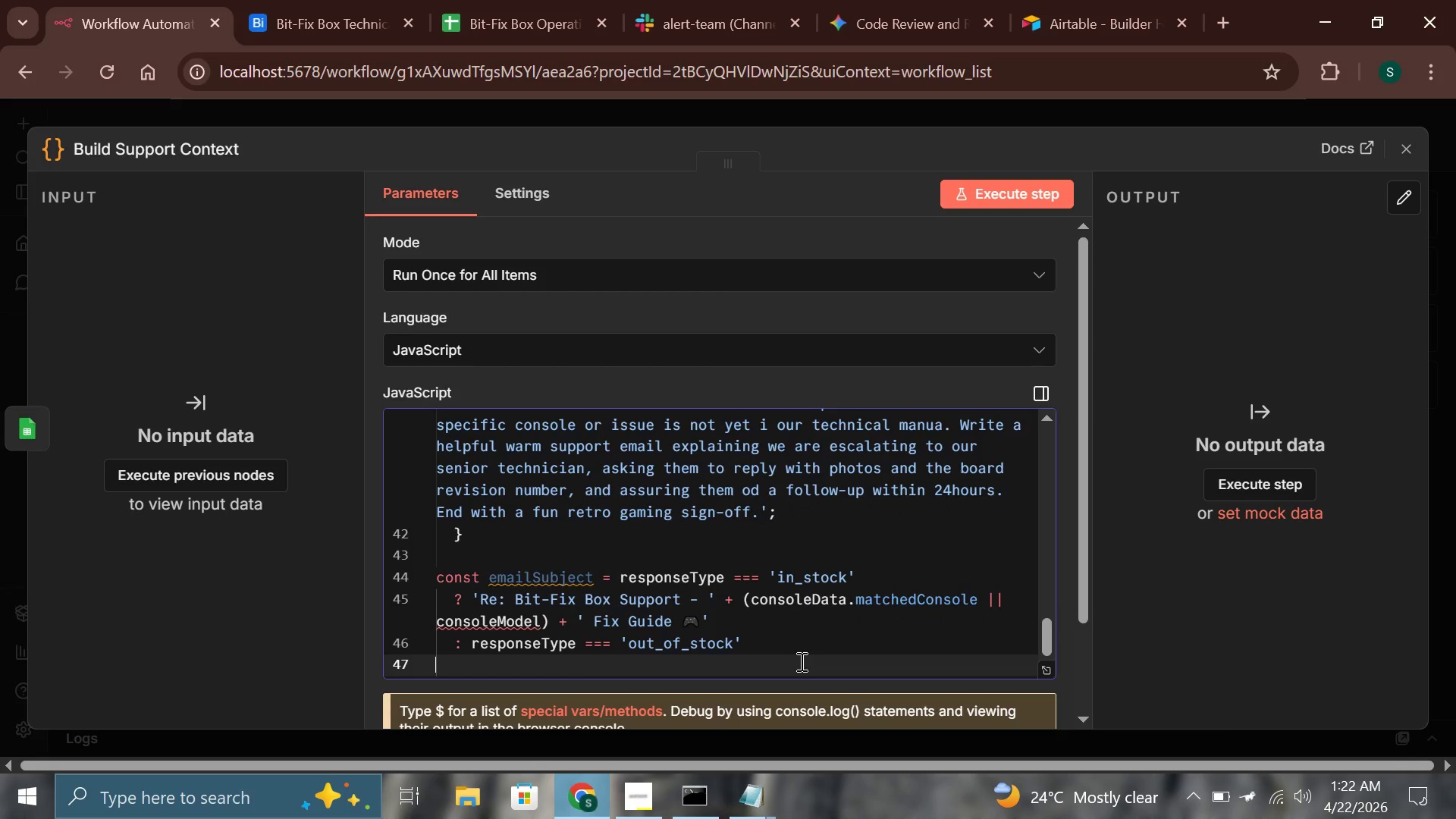 
key(Shift+Slash)
 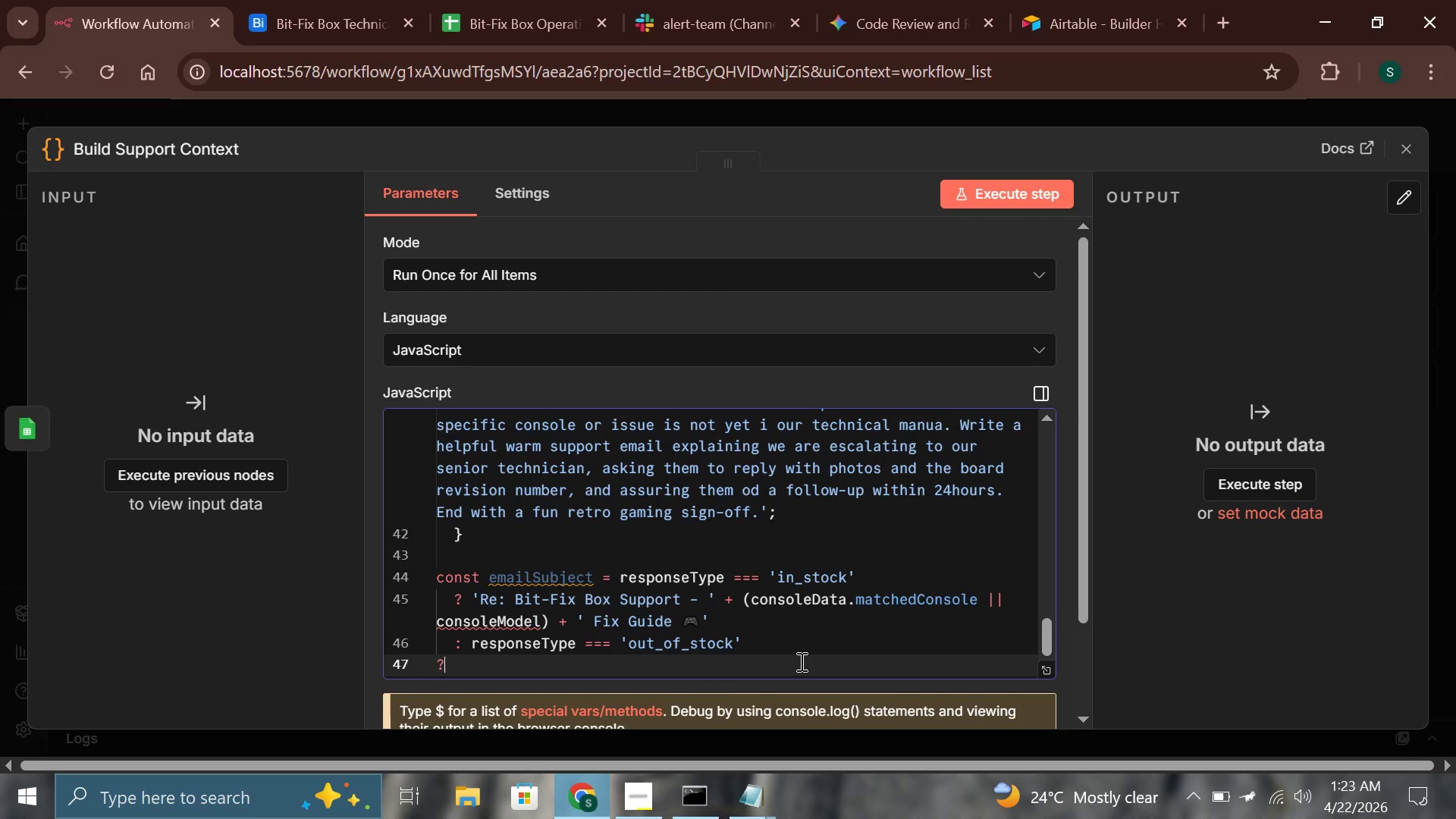 
key(Backspace)
 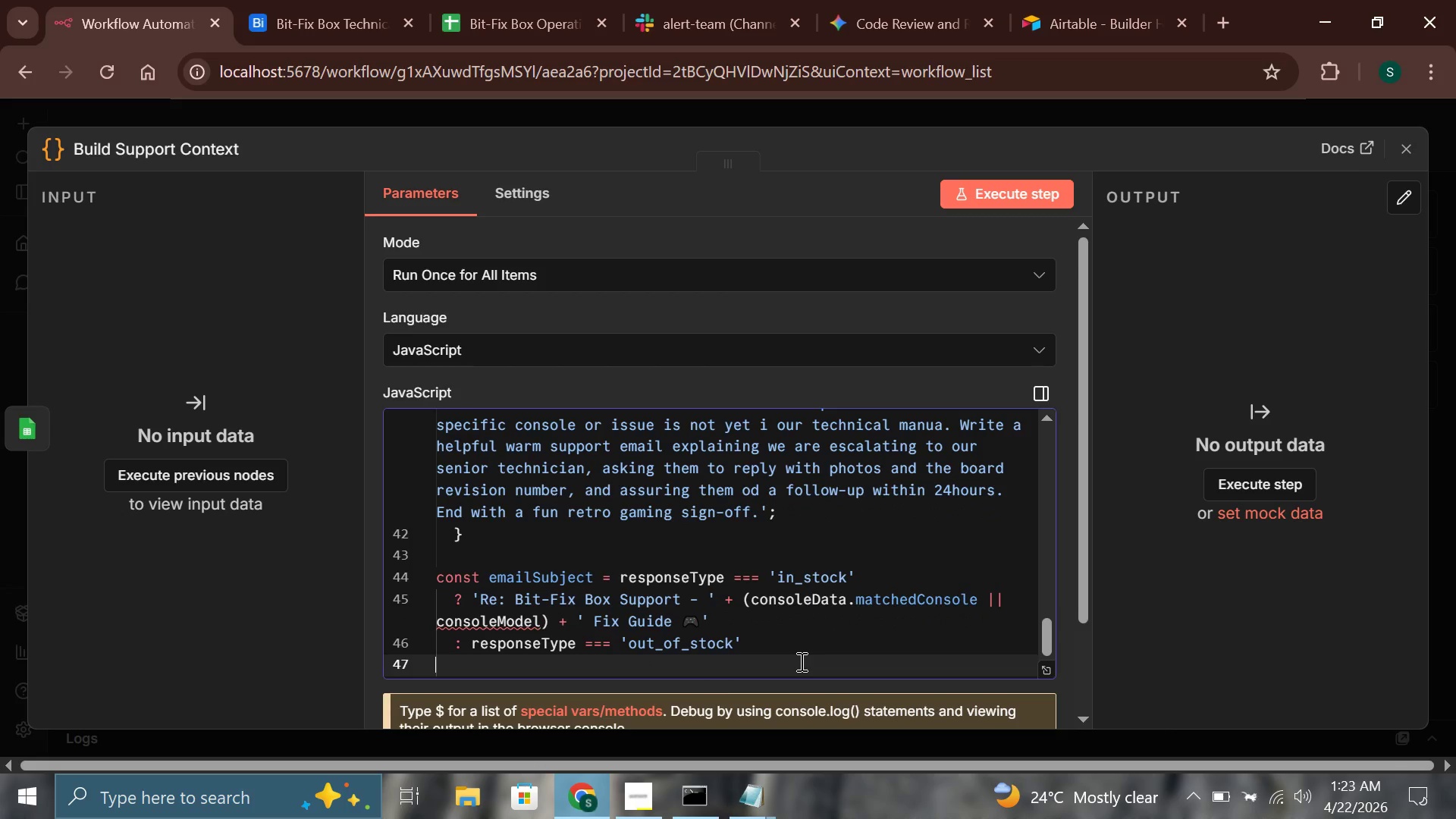 
key(Space)
 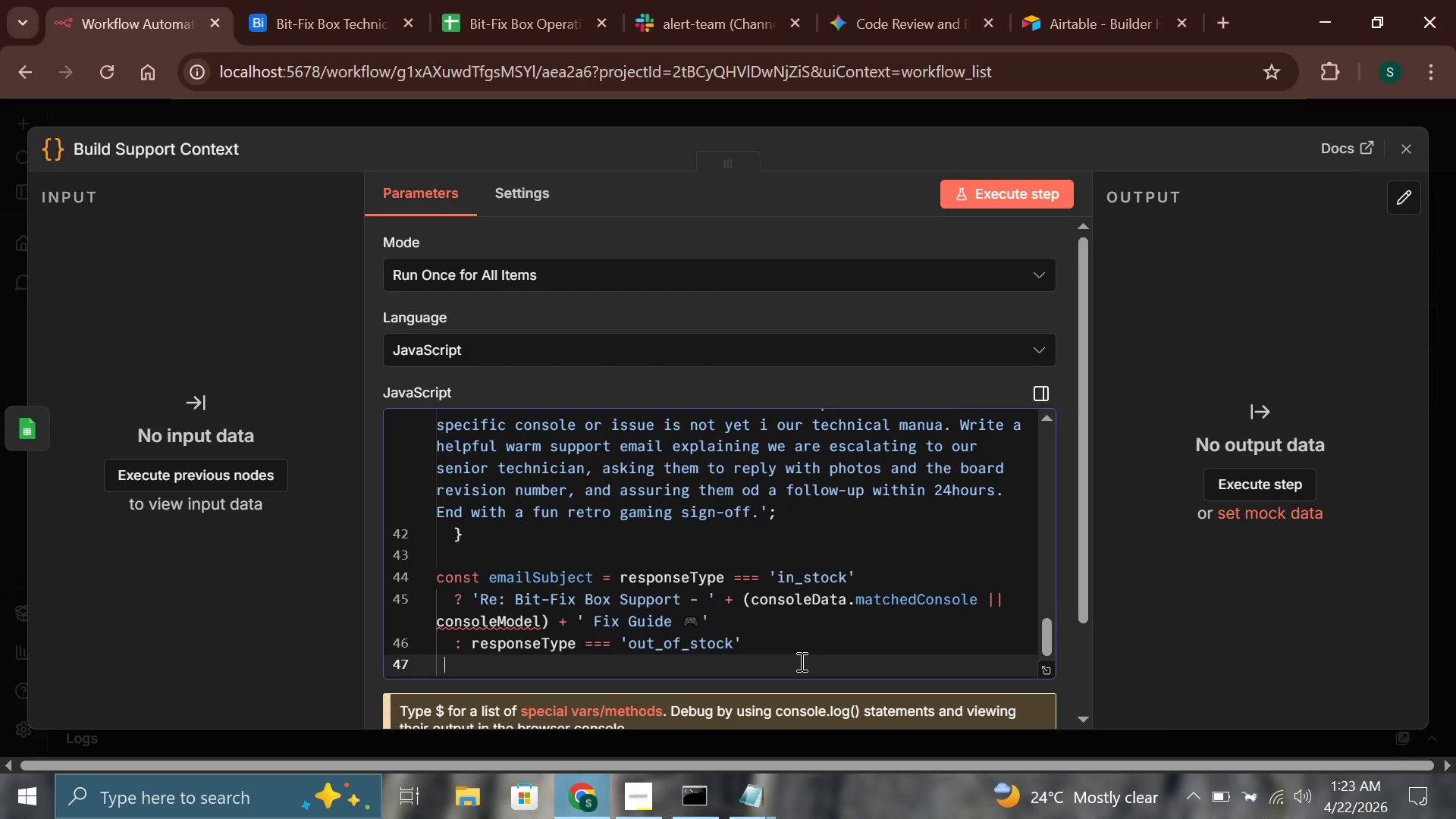 
key(Shift+Slash)
 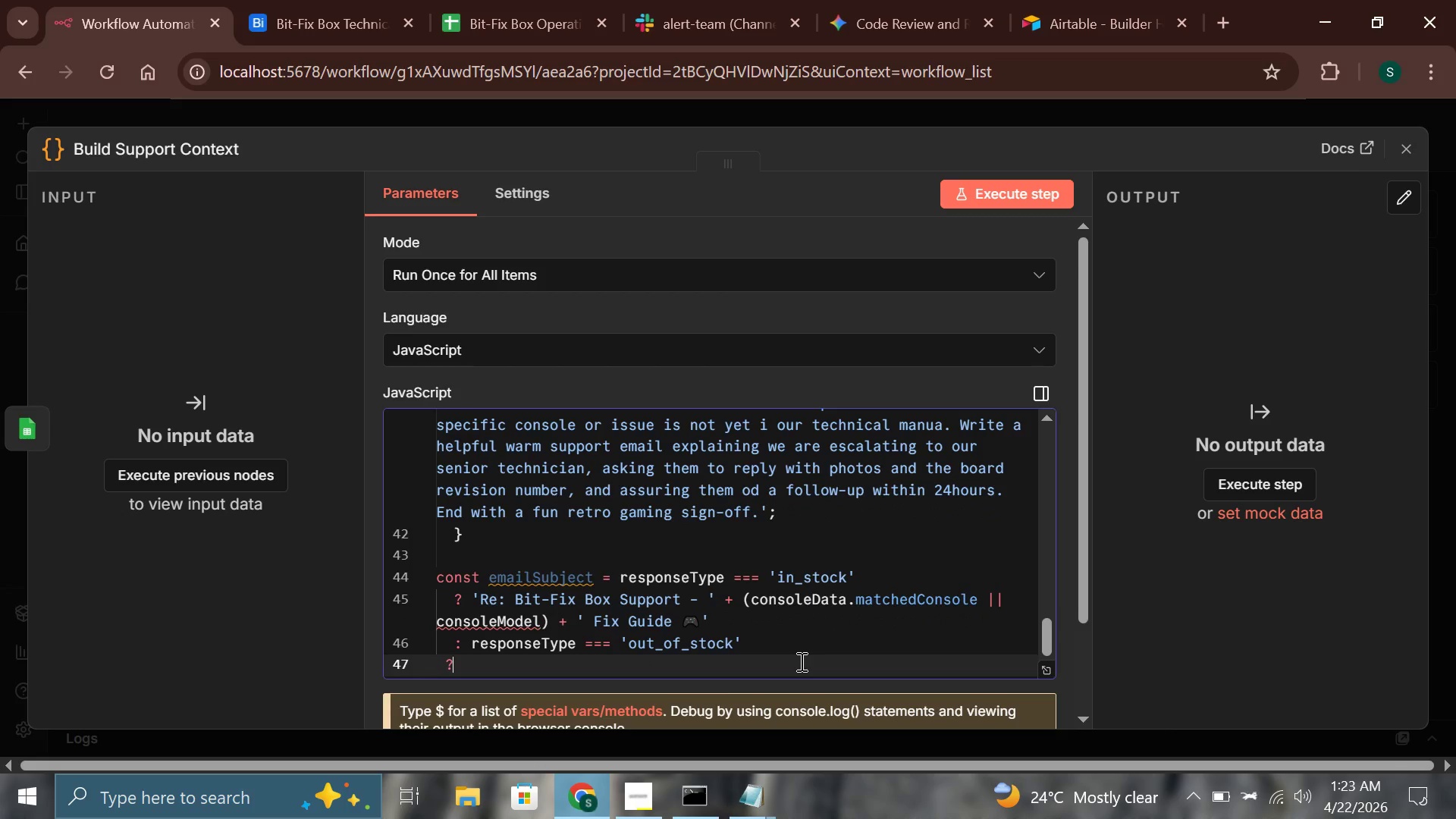 
key(Backspace)
 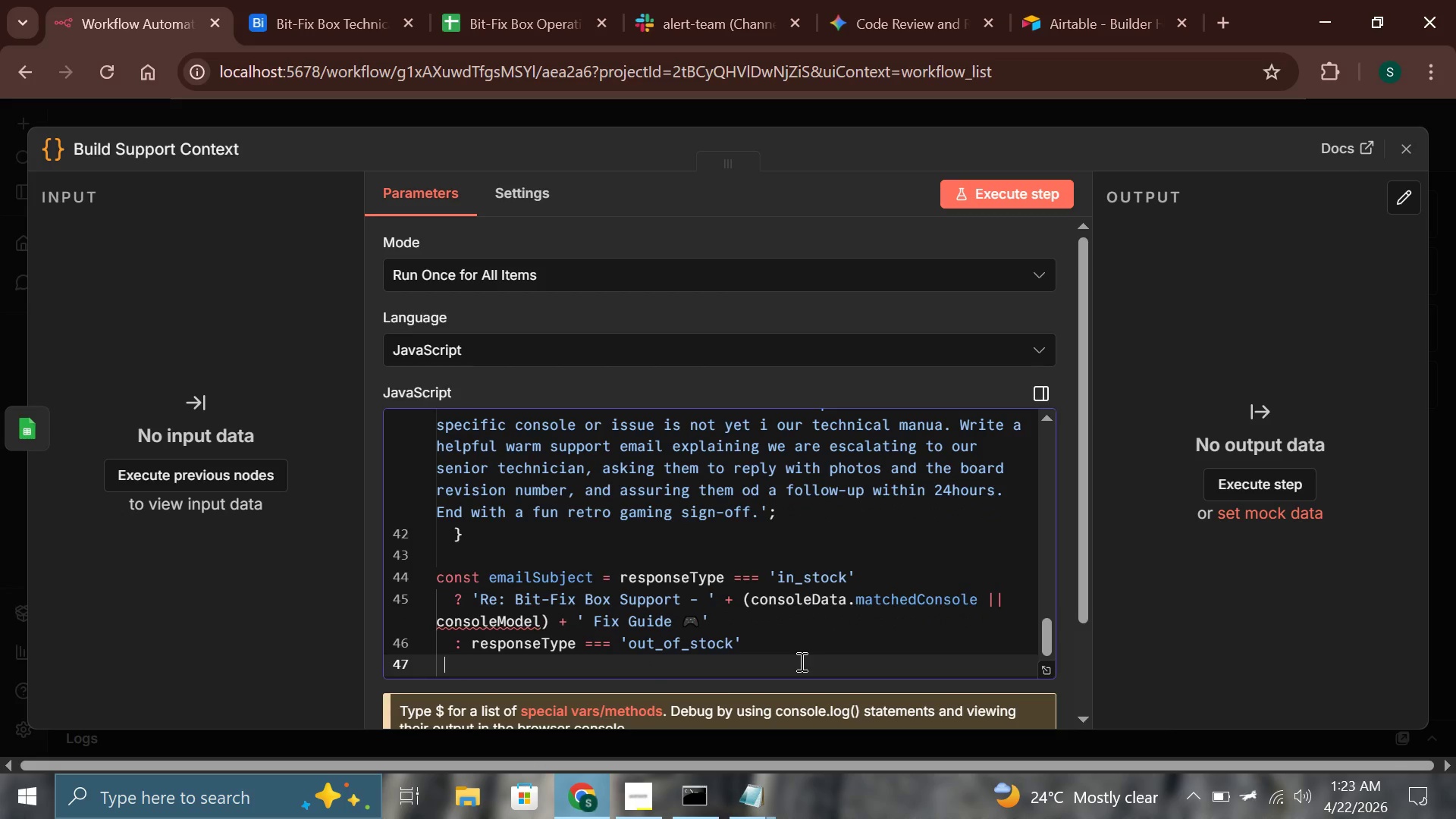 
key(Tab)
 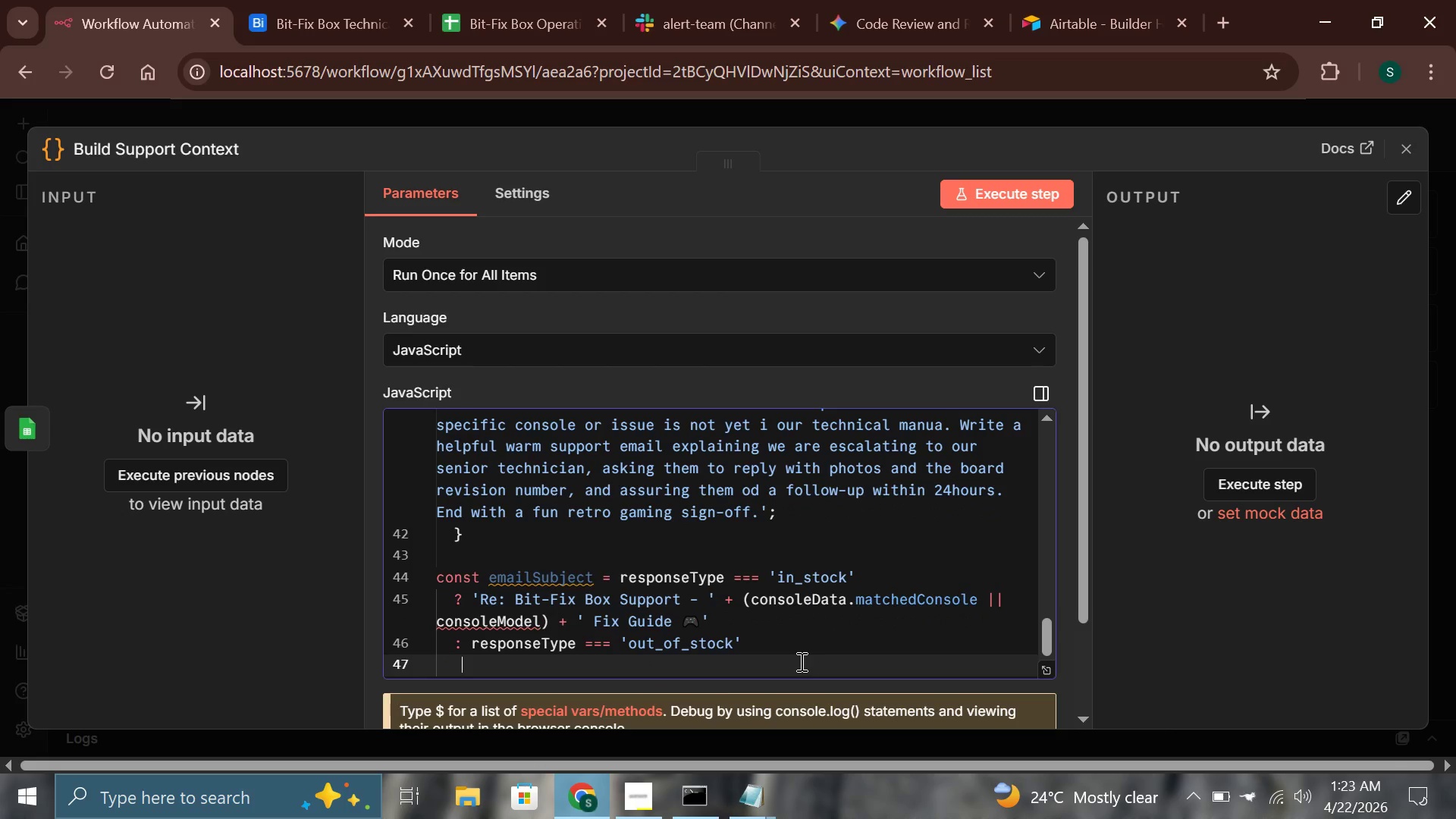 
key(Backspace)
 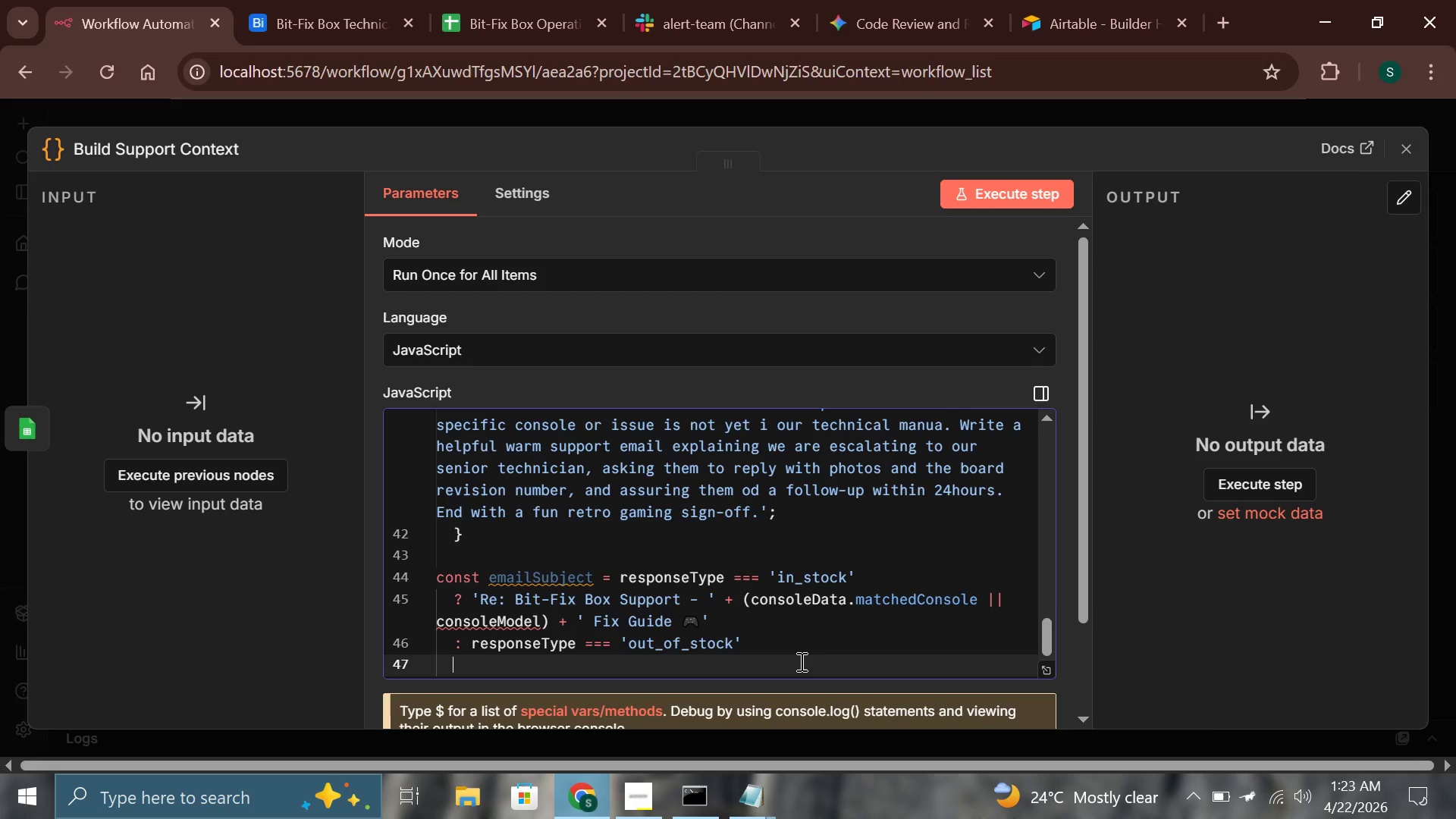 
wait(7.27)
 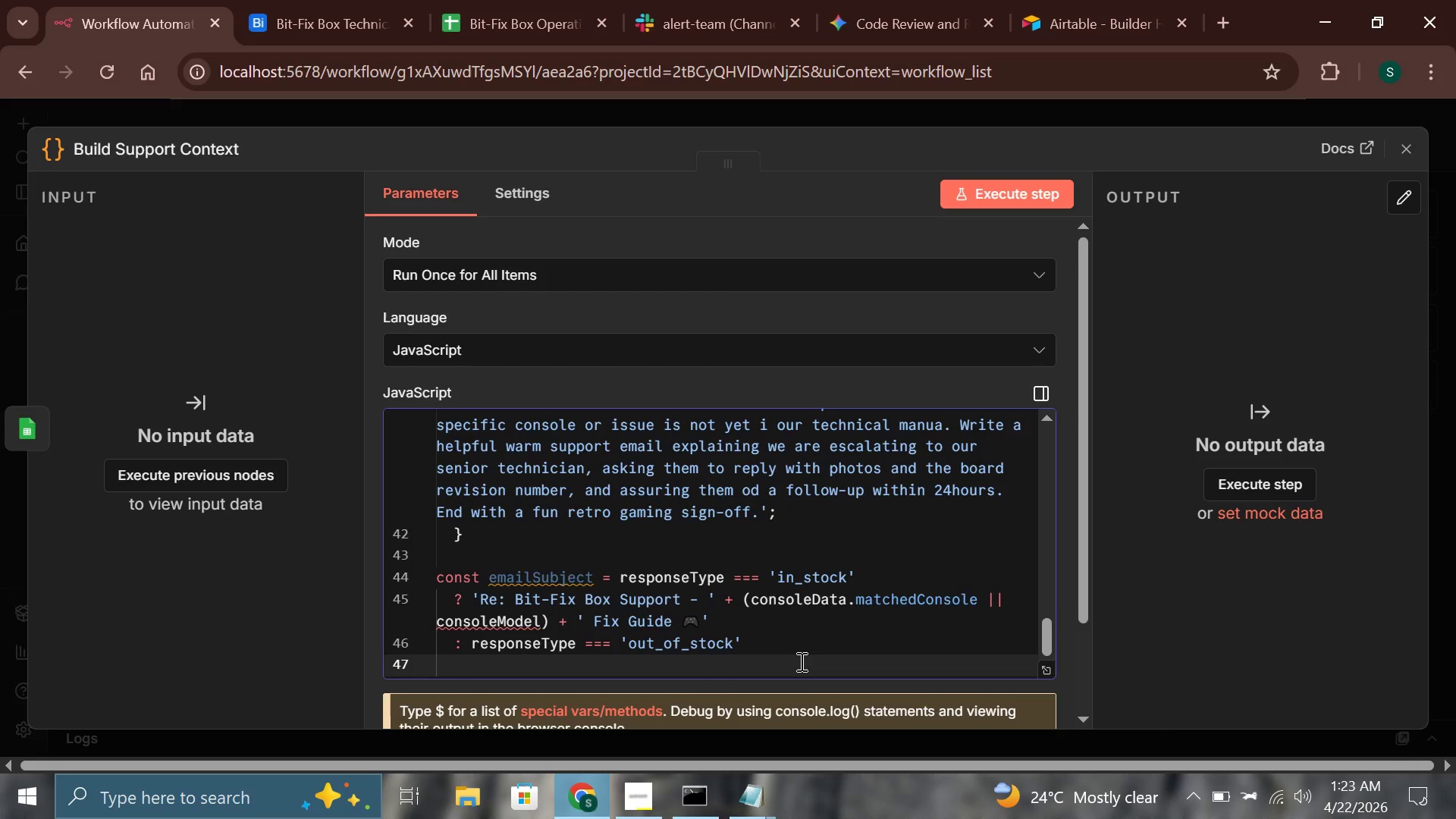 
type(? 'Re )
key(Backspace)
type(: Bit_)
key(Backspace)
type(0)
key(Backspace)
type(-Fix)
 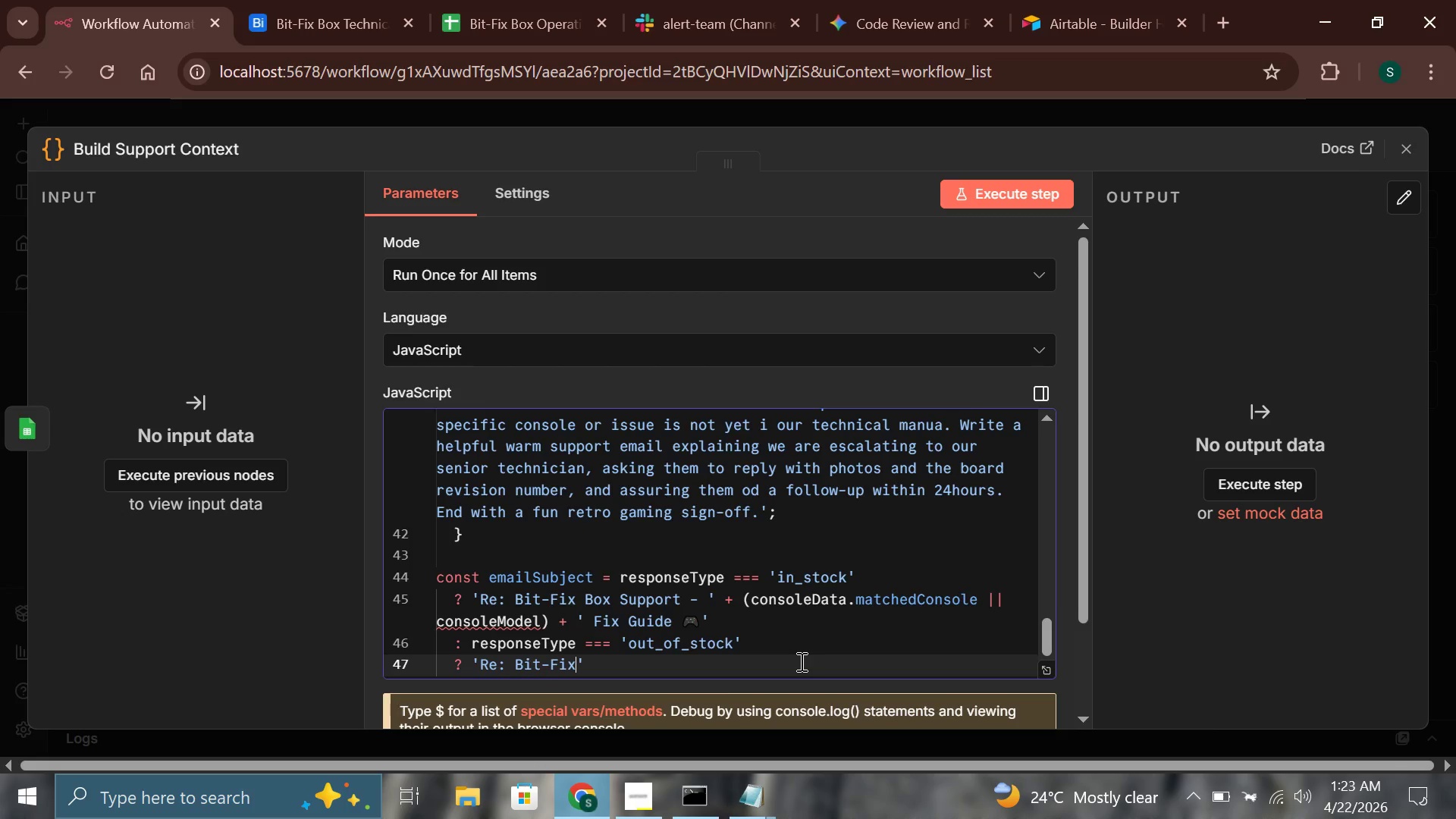 
wait(41.62)
 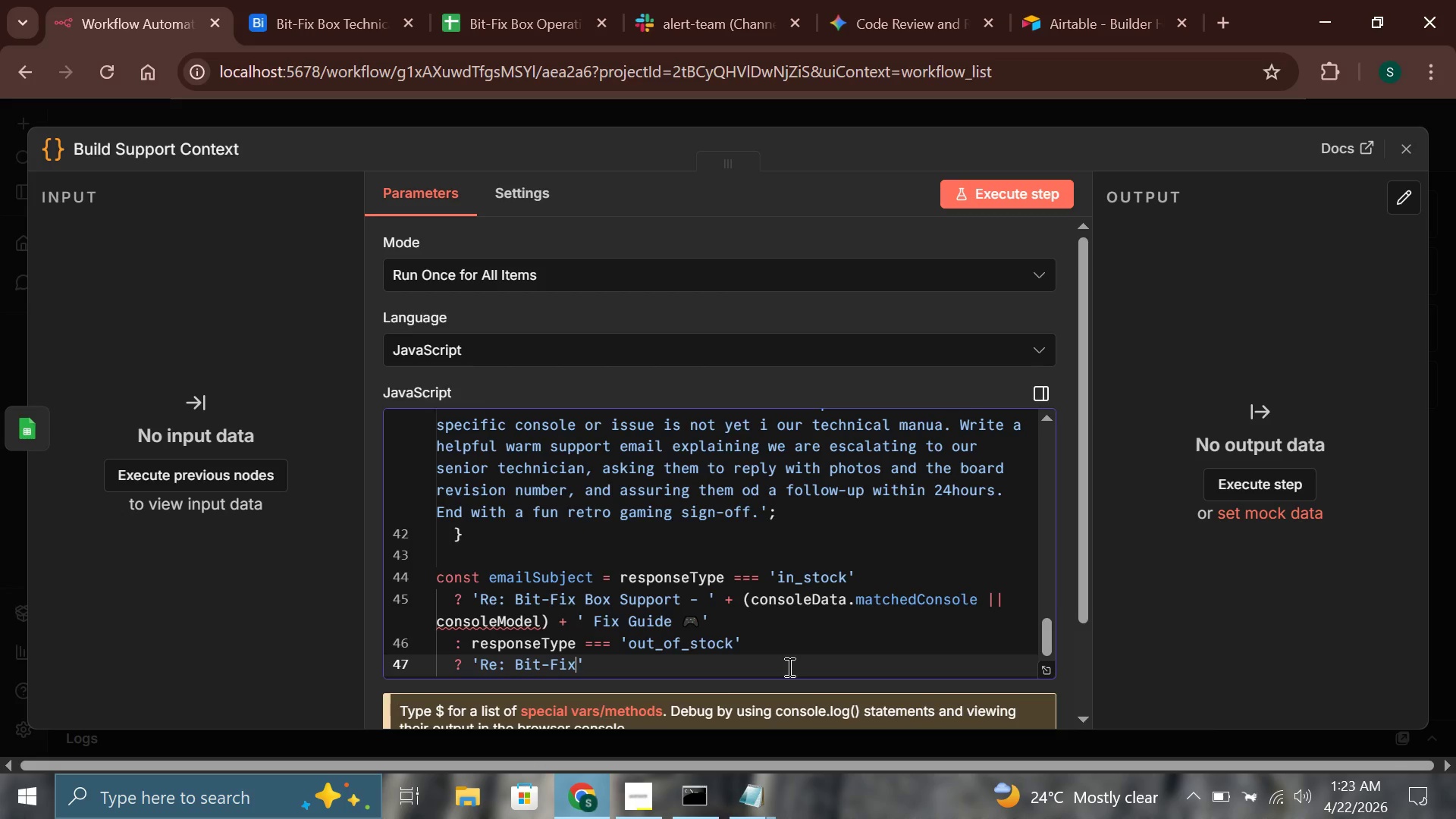 
type( Box Support - Part Update forYour )
 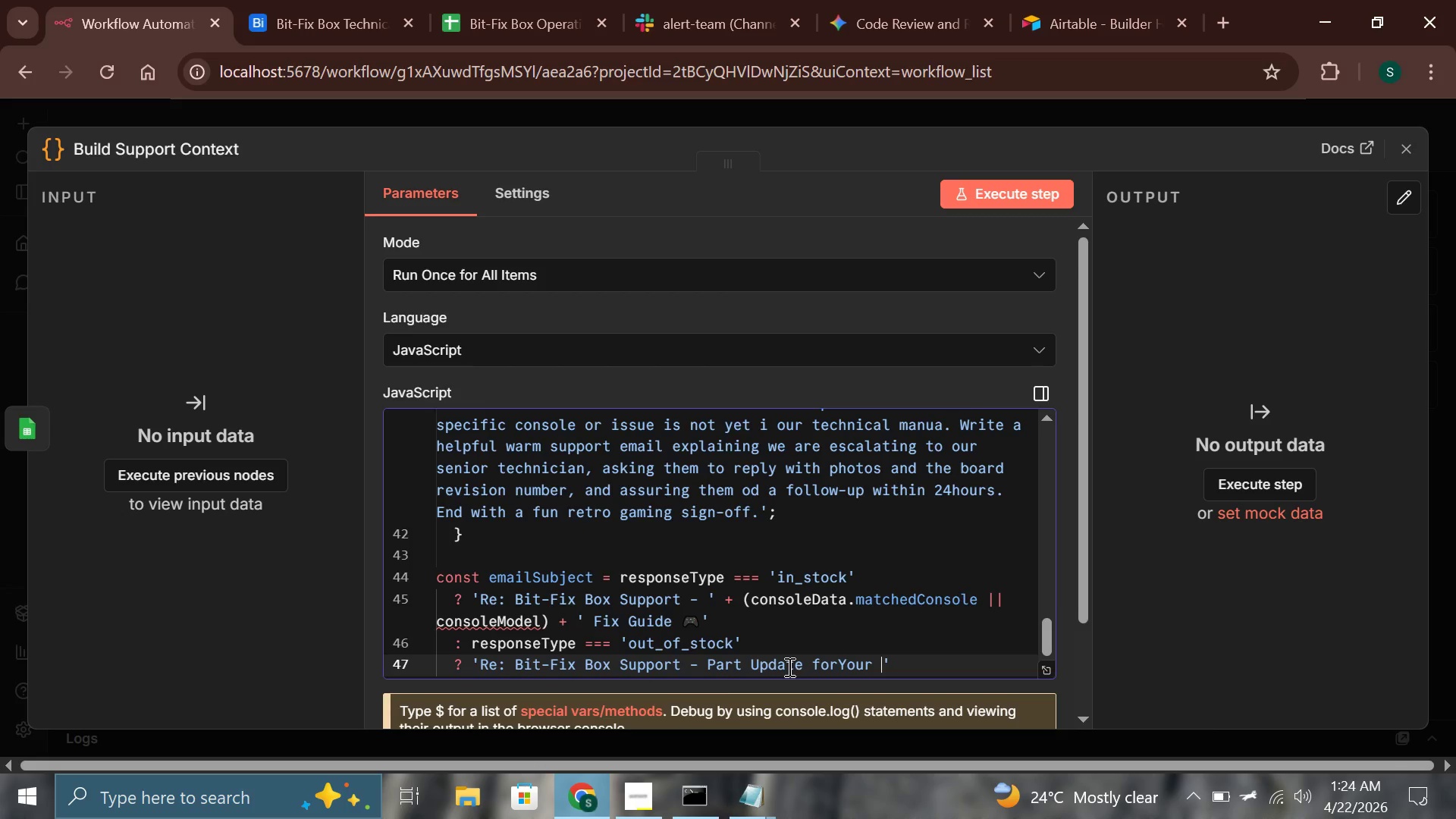 
wait(5.41)
 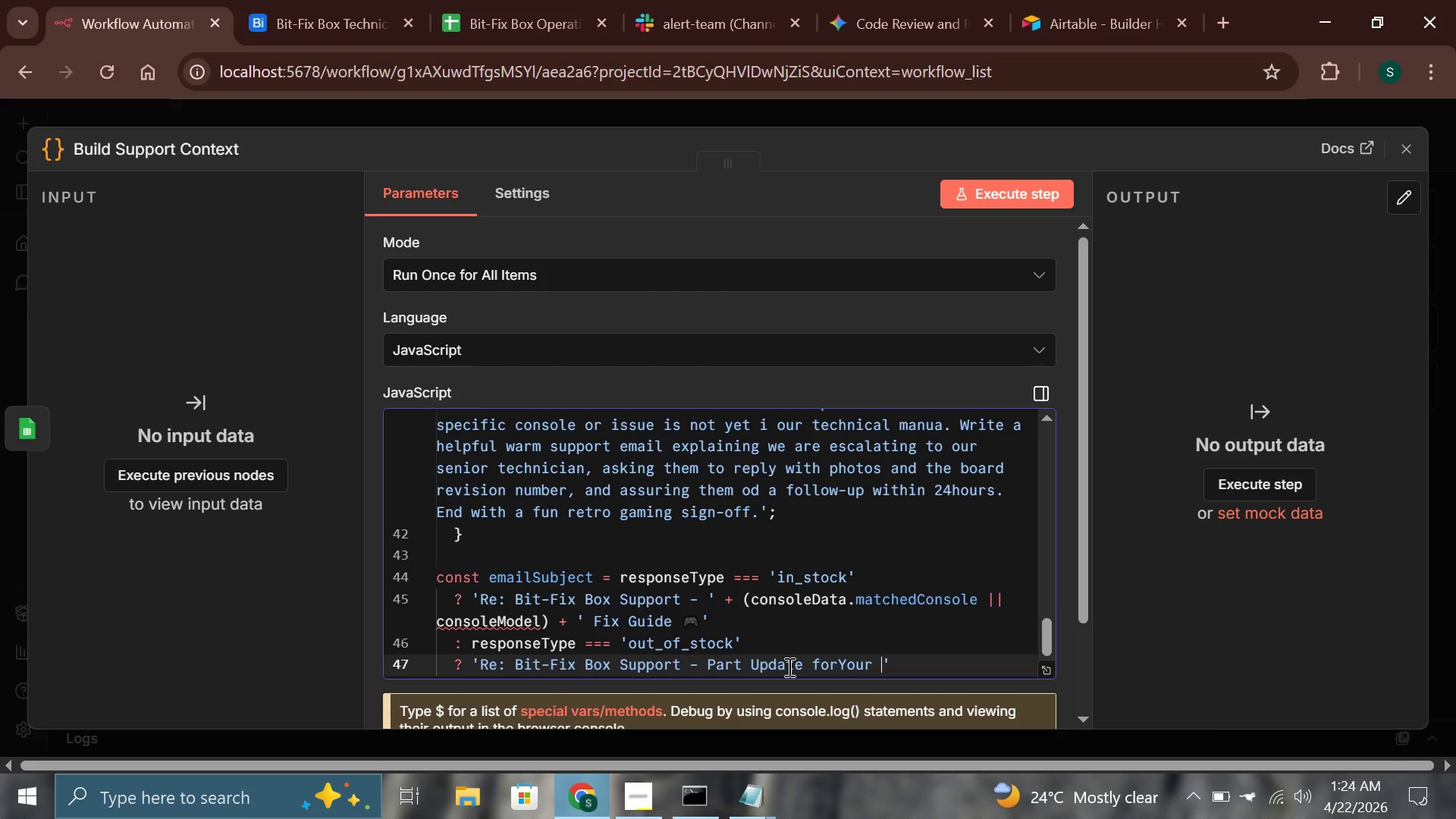 
key(ArrowRight)
 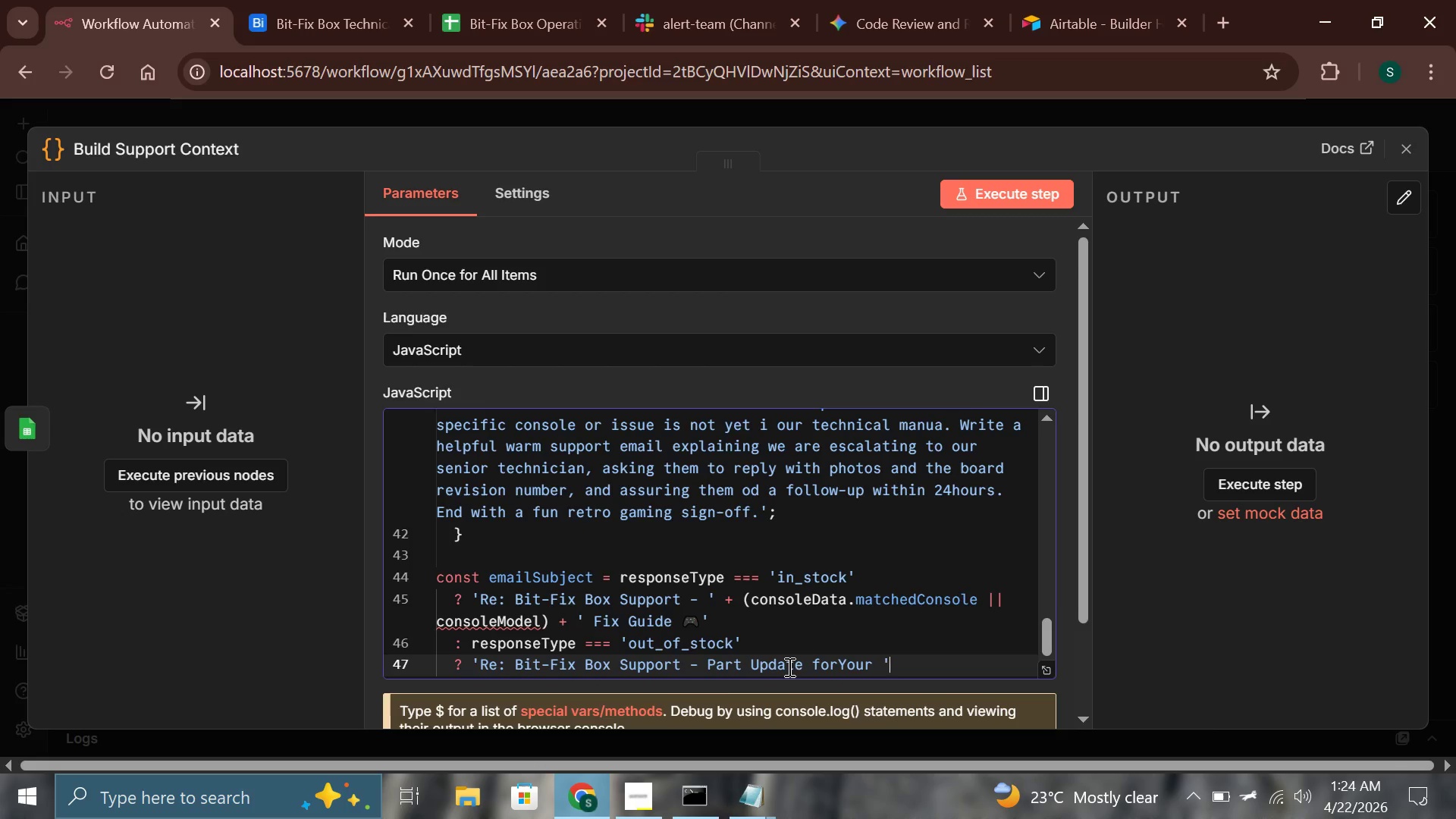 
type( + (consoleDate.matchedConsole)
 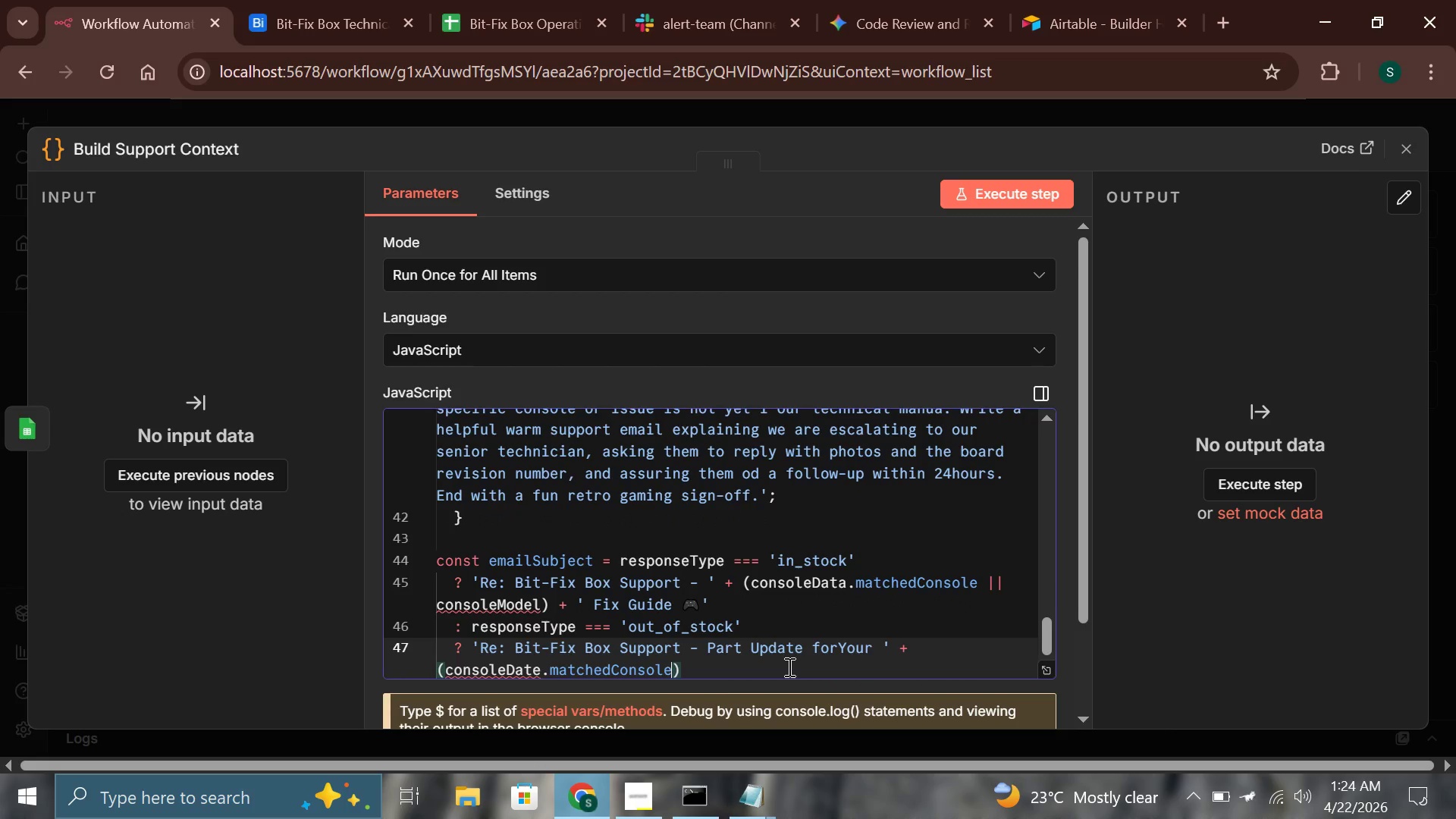 
type( || consoleData.consoleModel[PageDown])
 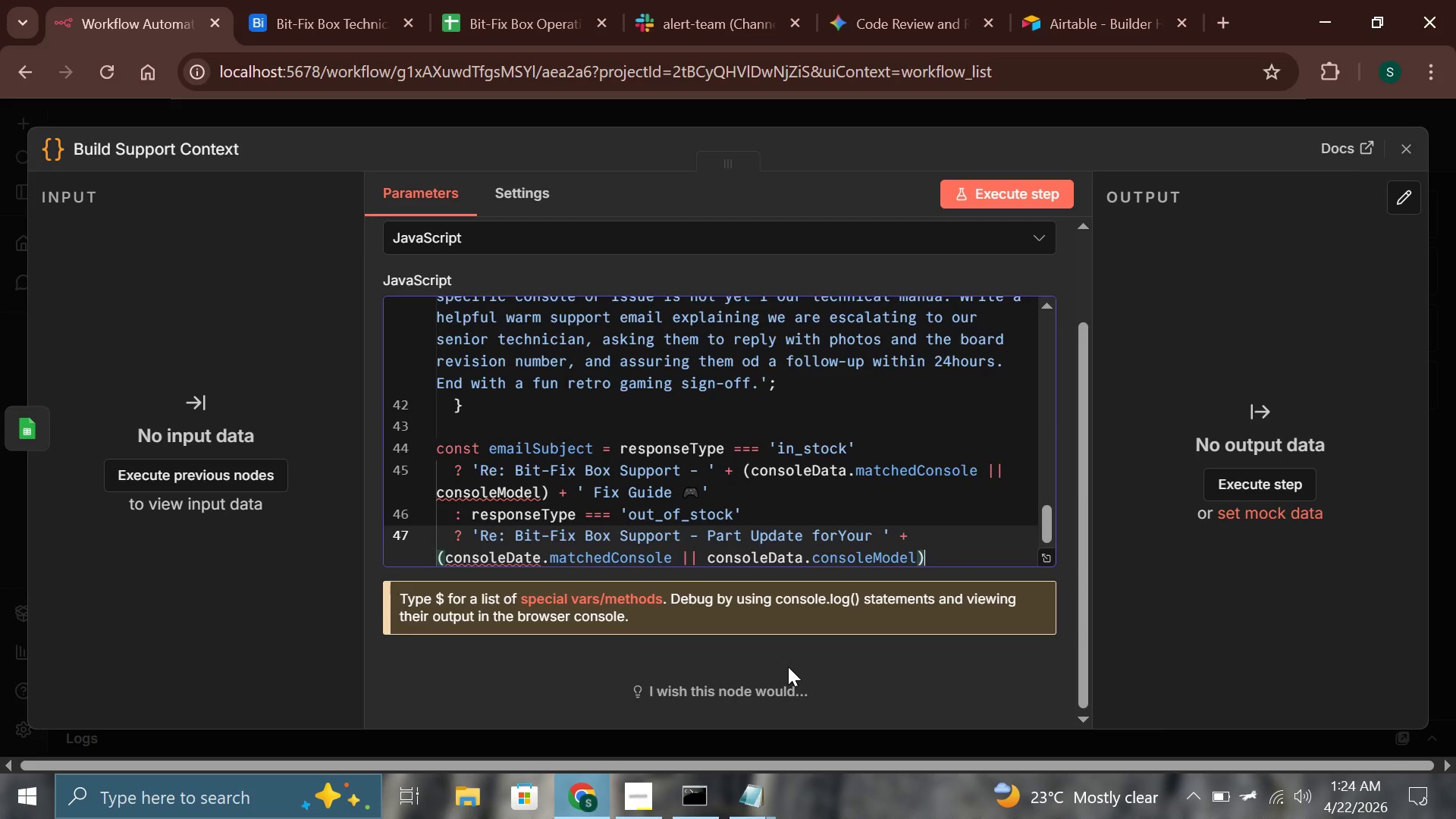 
key(ArrowRight)
 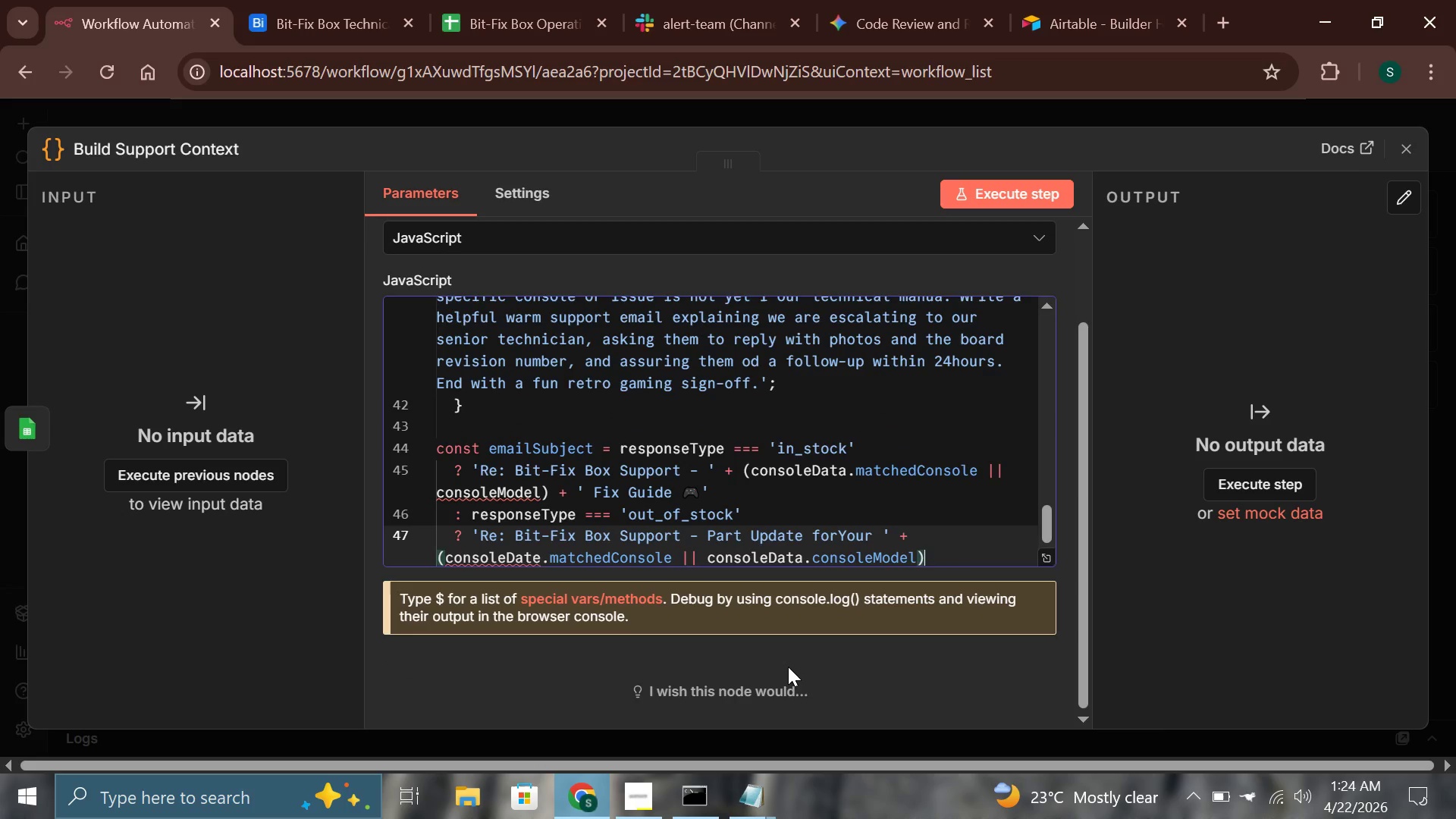 
key(Space)
 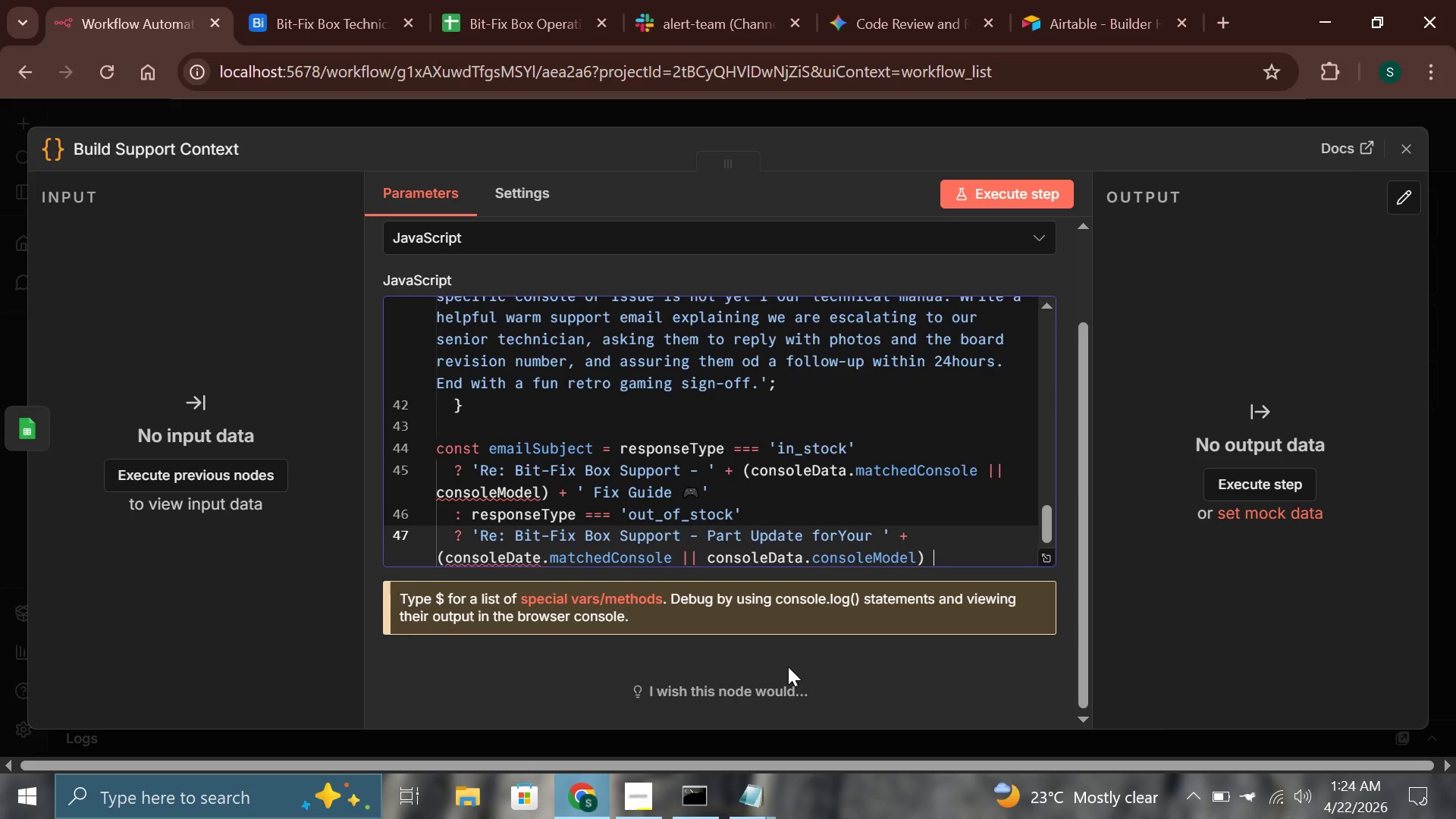 
key(Shift+Equal)
 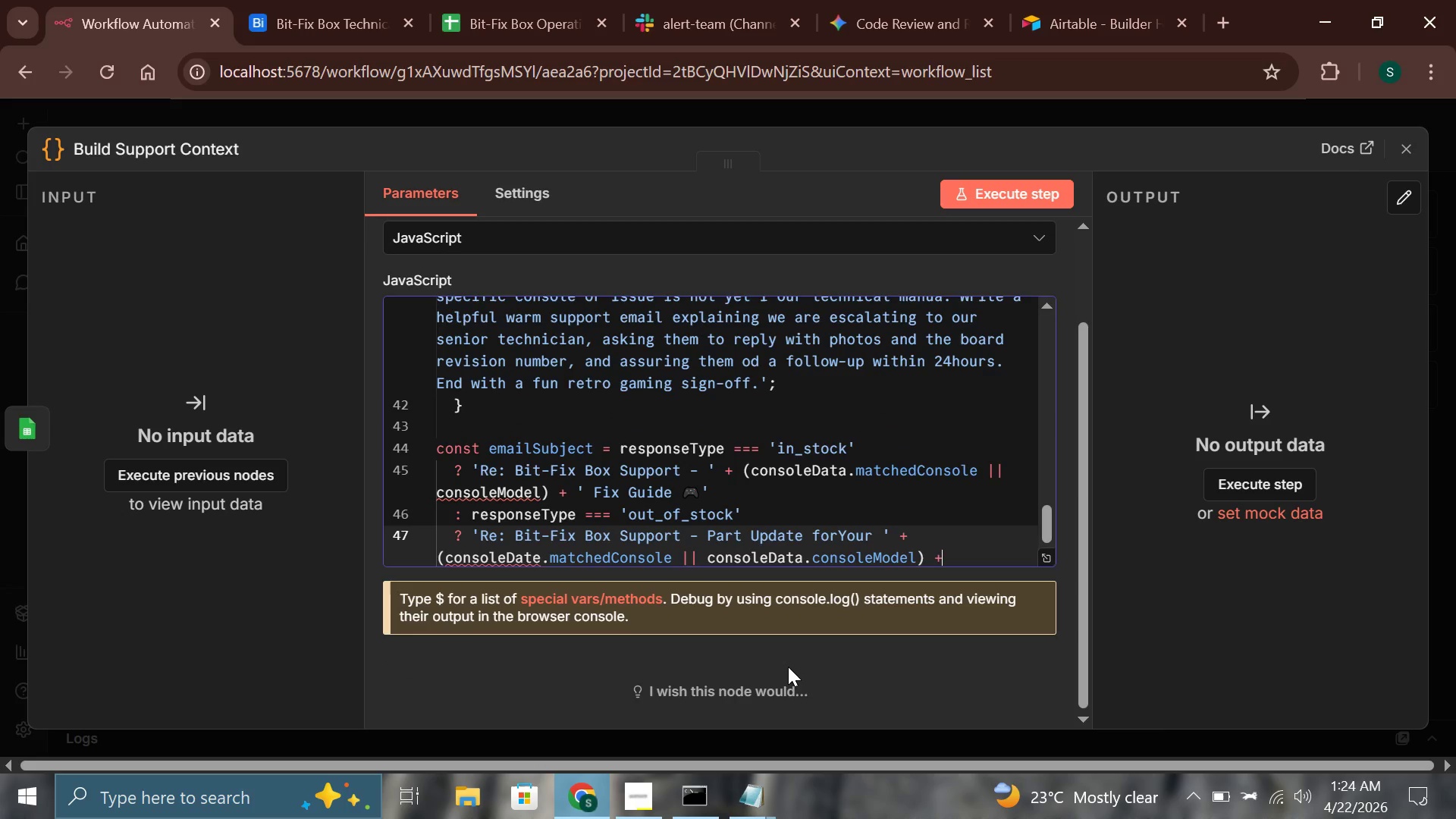 
key(Space)
 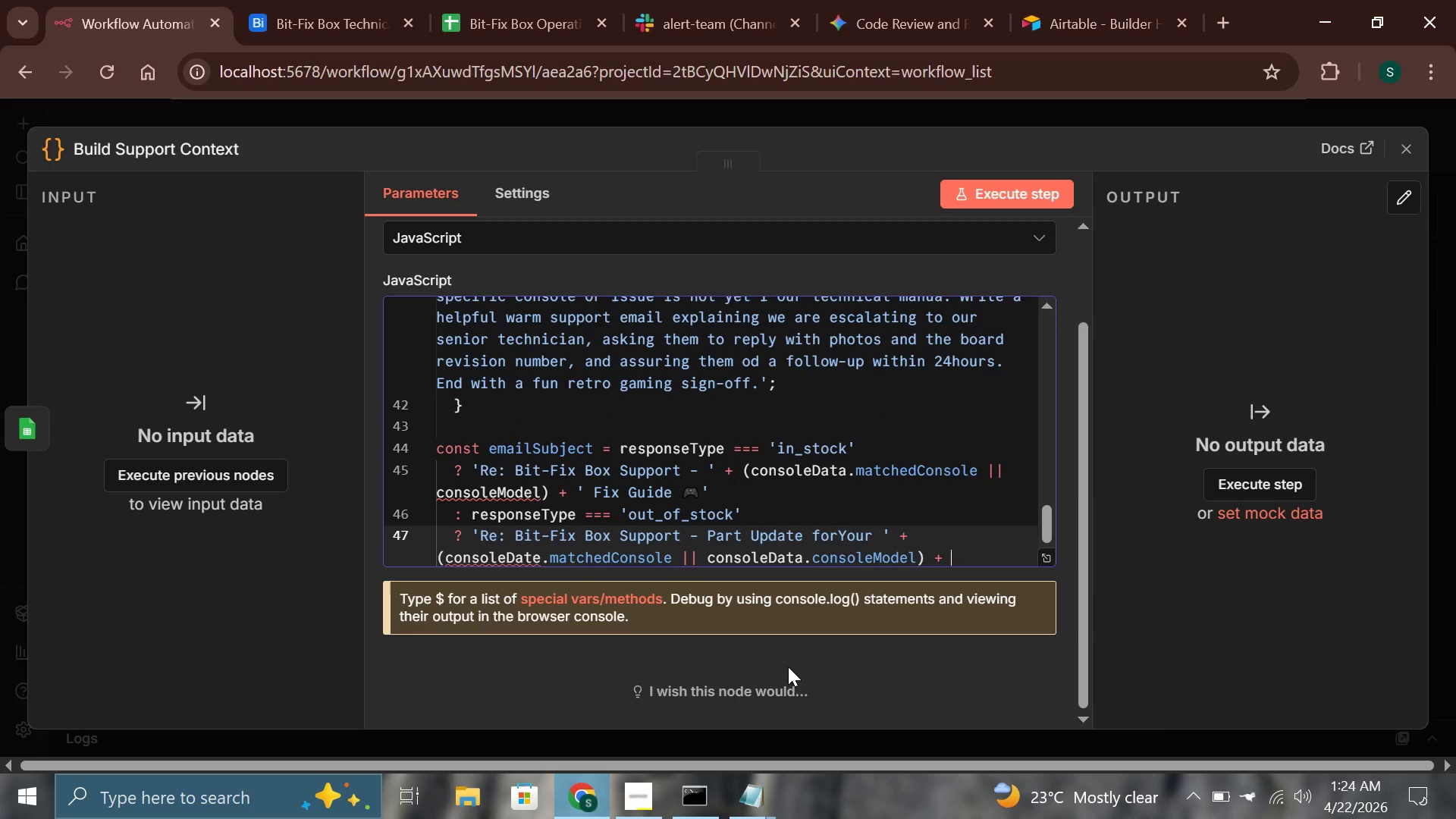 
key(Quote)
 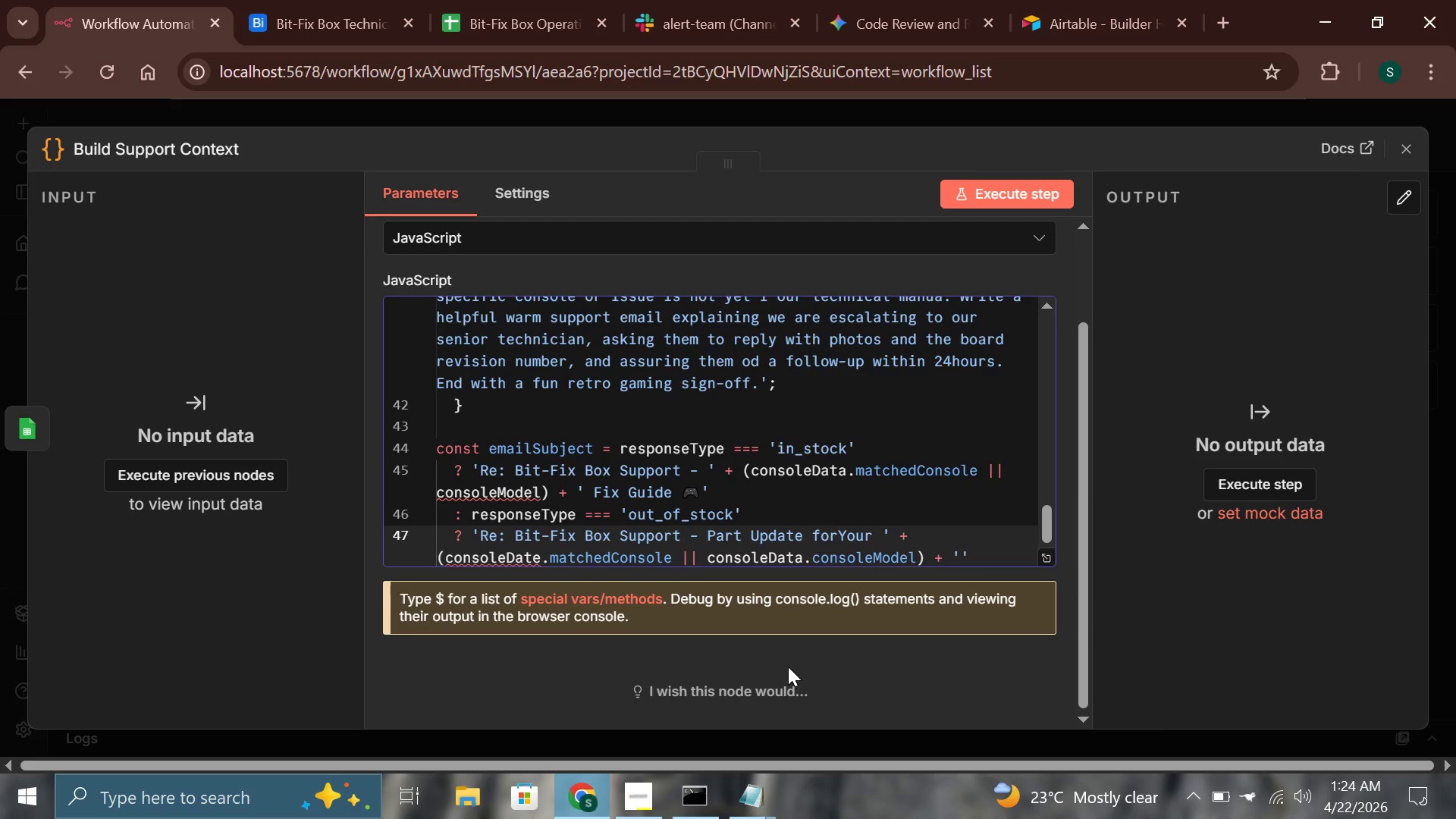 
key(Space)
 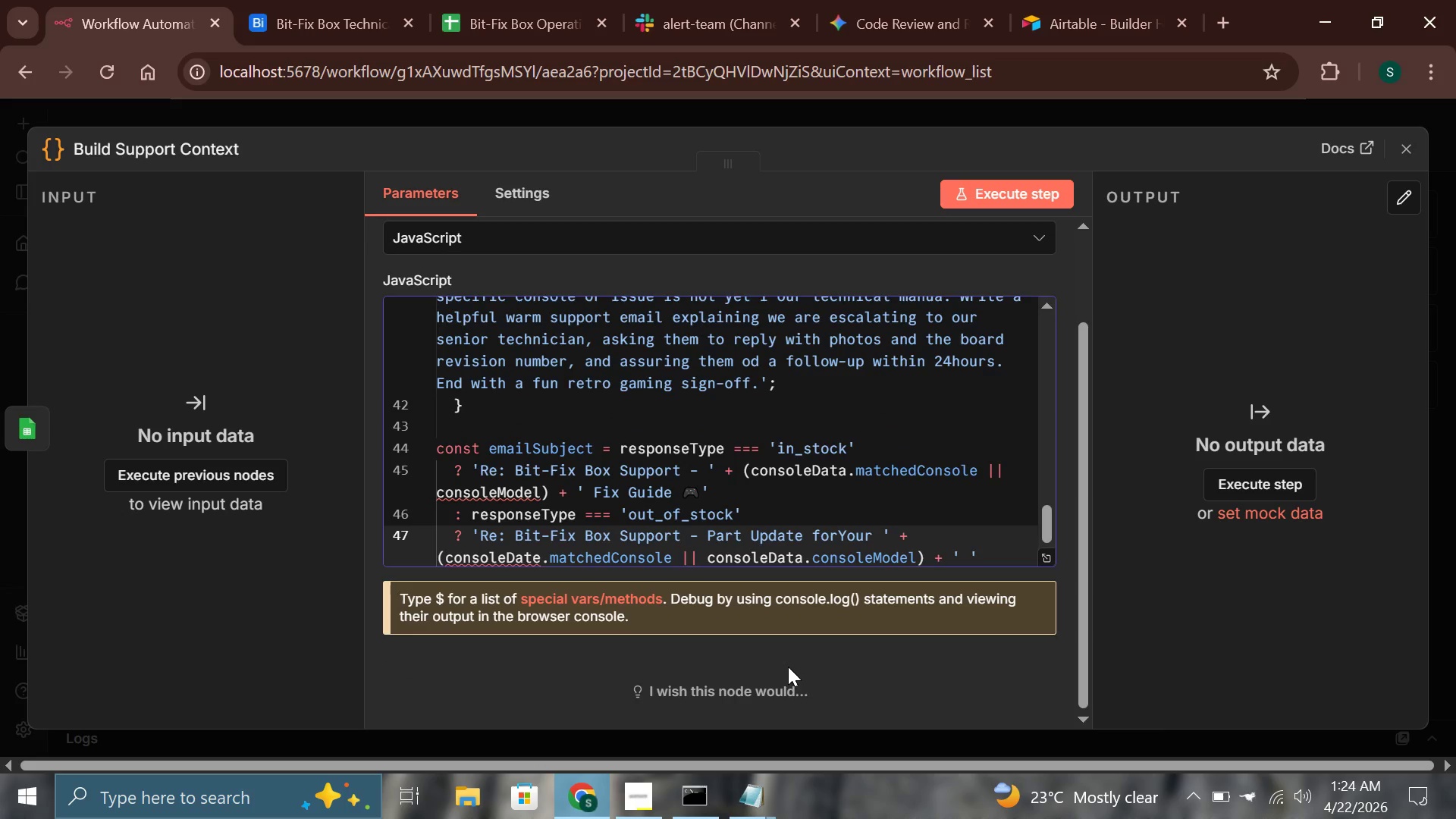 
key(Meta+Period)
 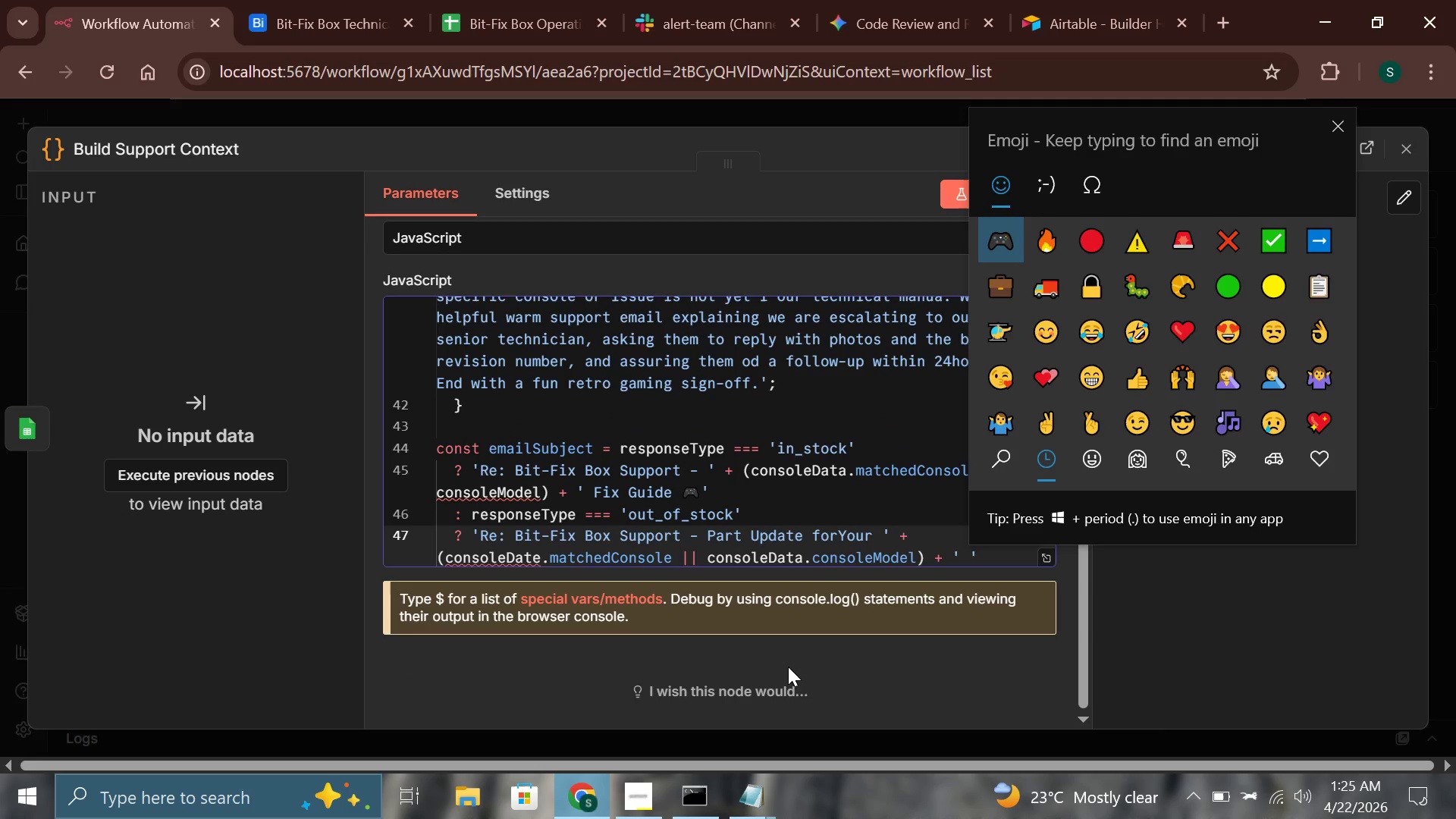 
type(wr)
 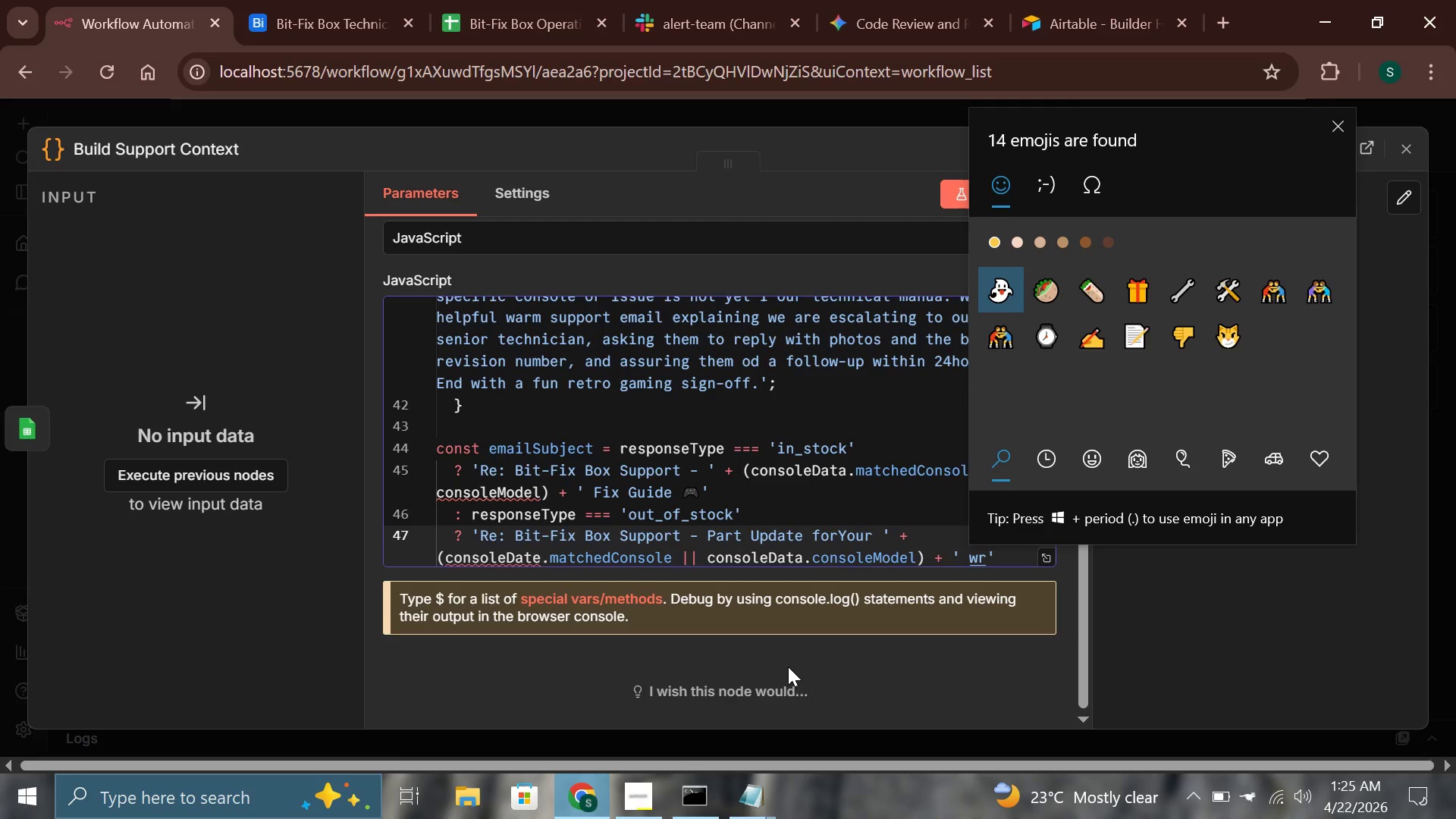 
key(ArrowRight)
 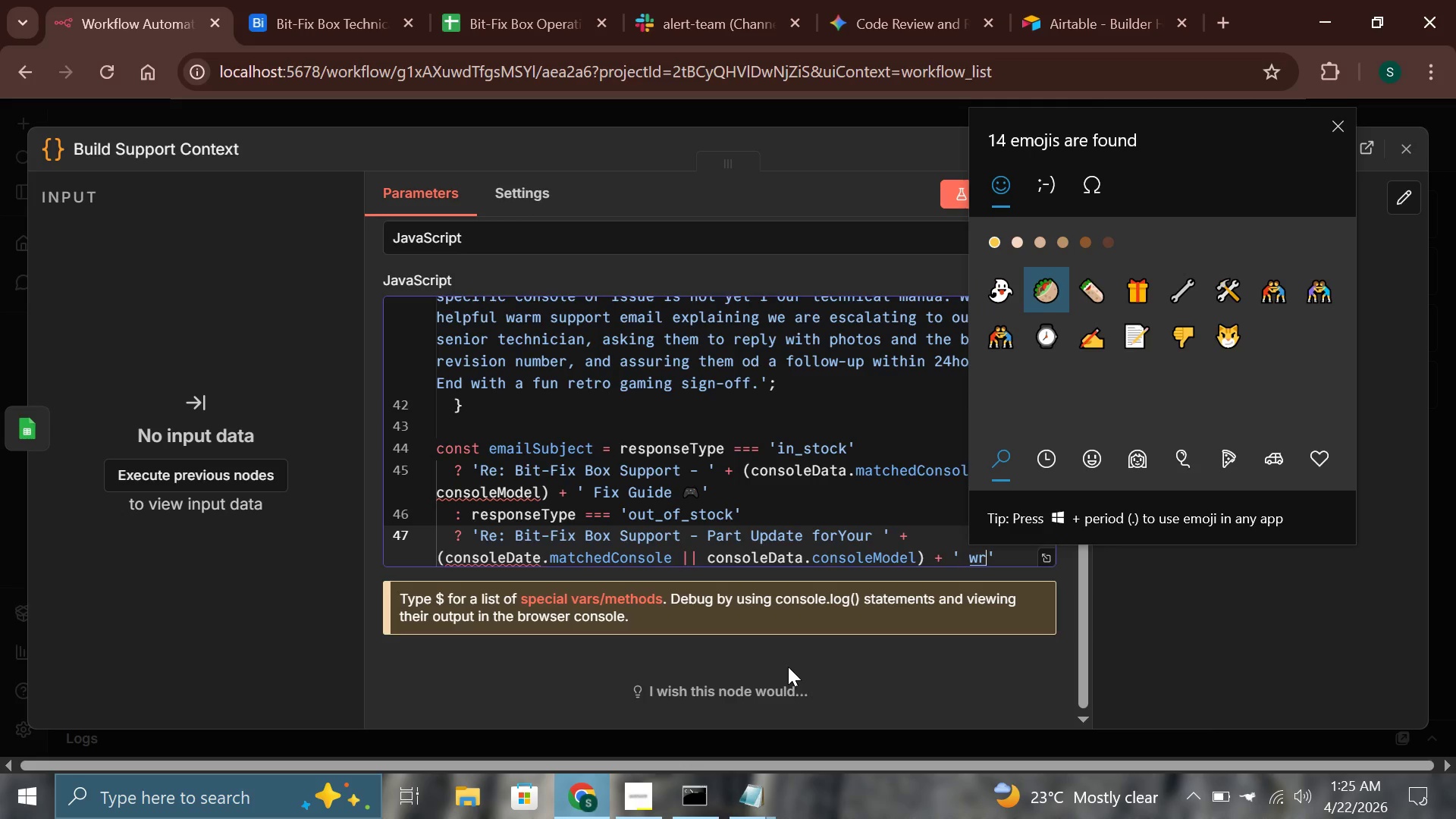 
key(ArrowRight)
 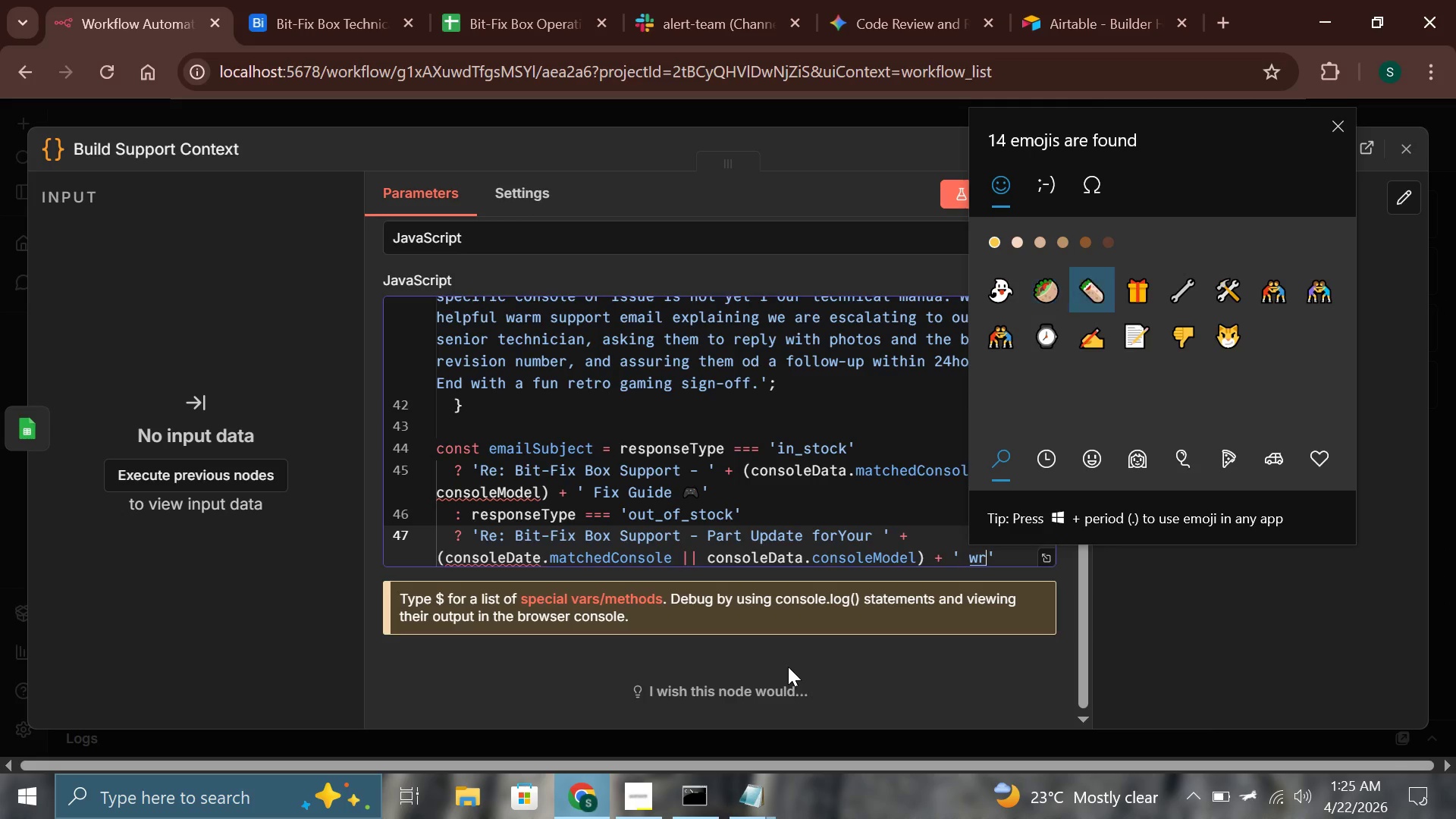 
key(ArrowRight)
 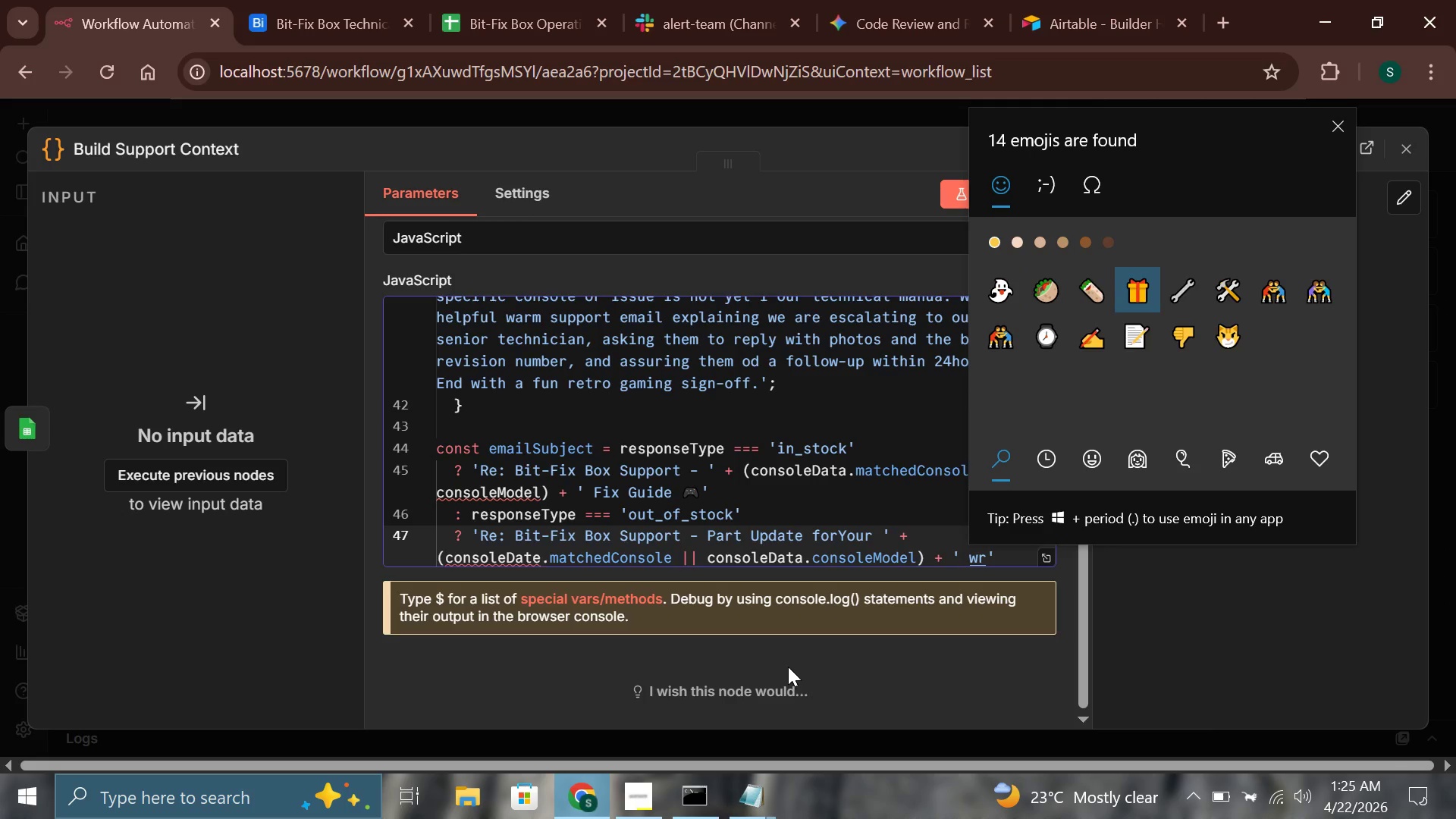 
key(ArrowRight)
 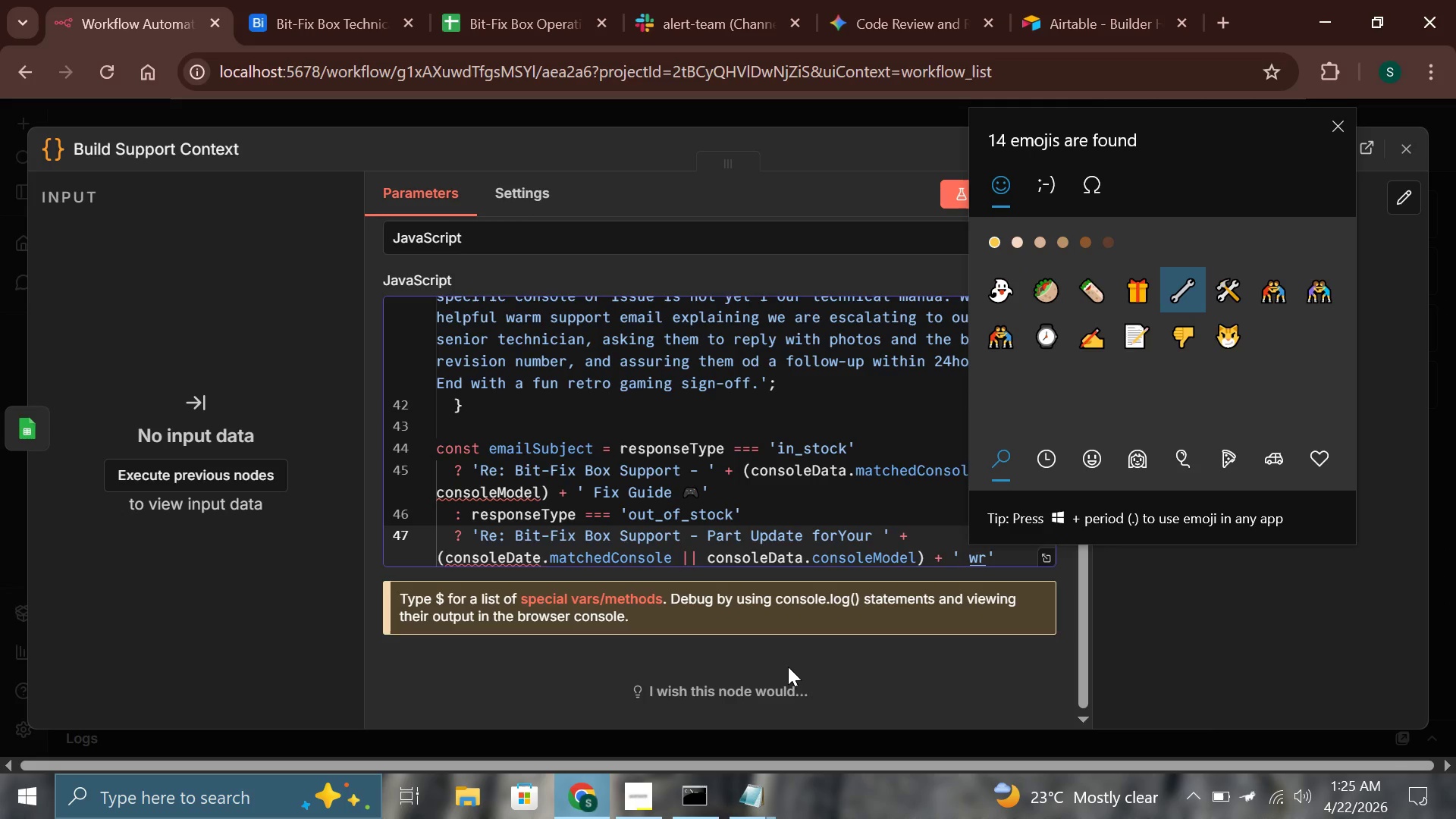 
key(Enter)
 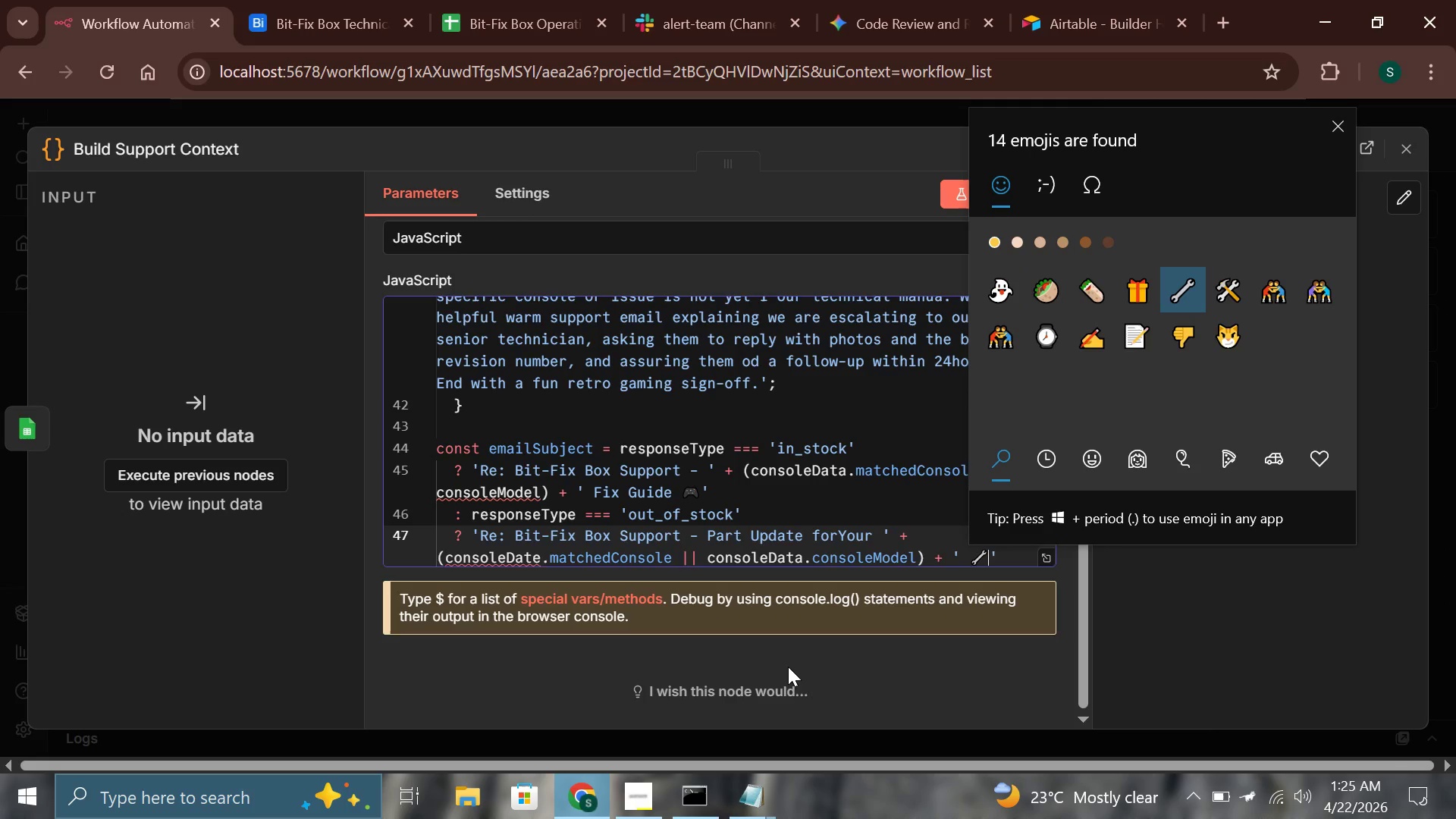 
key(ArrowRight)
 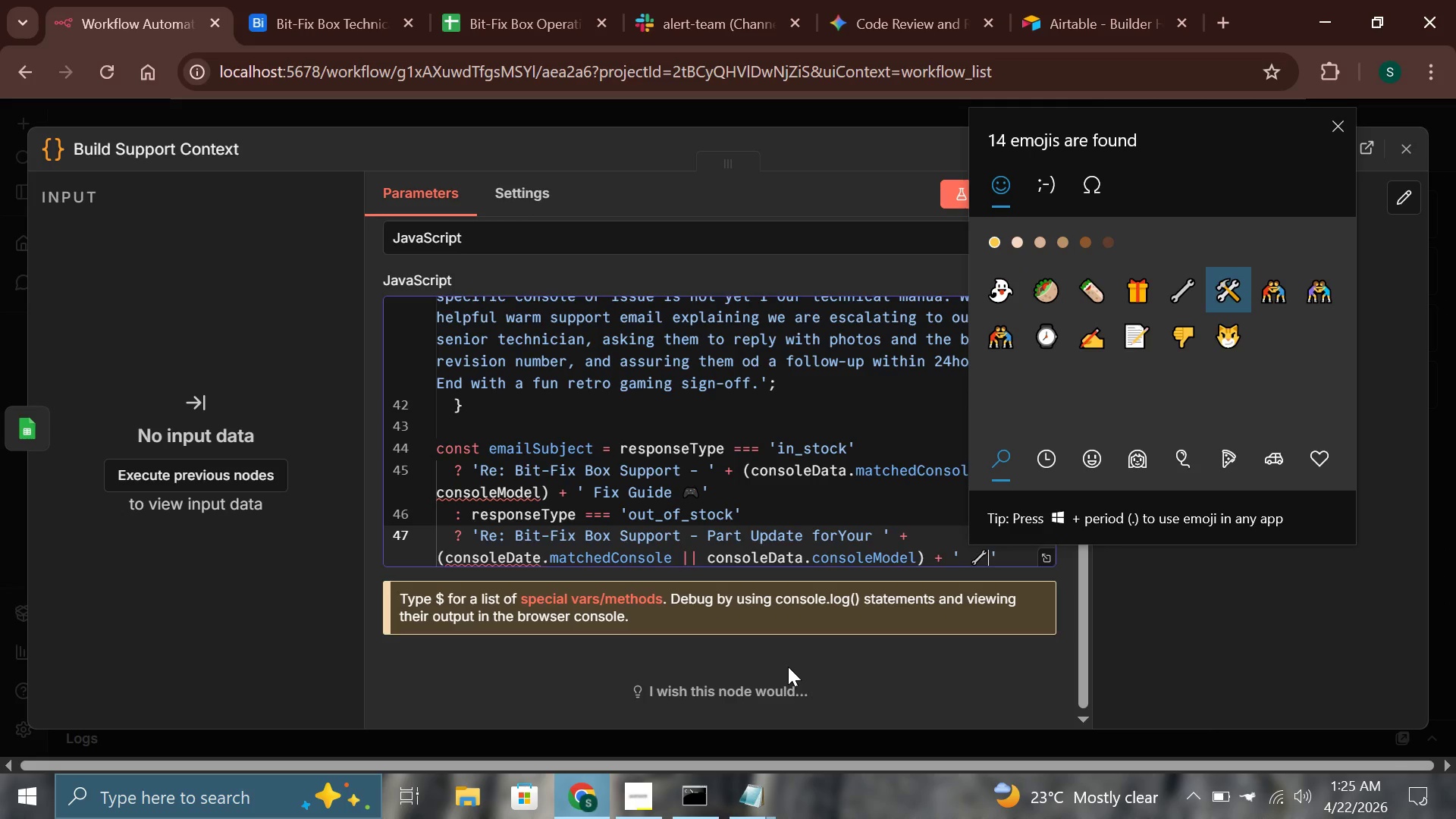 
key(ArrowLeft)
 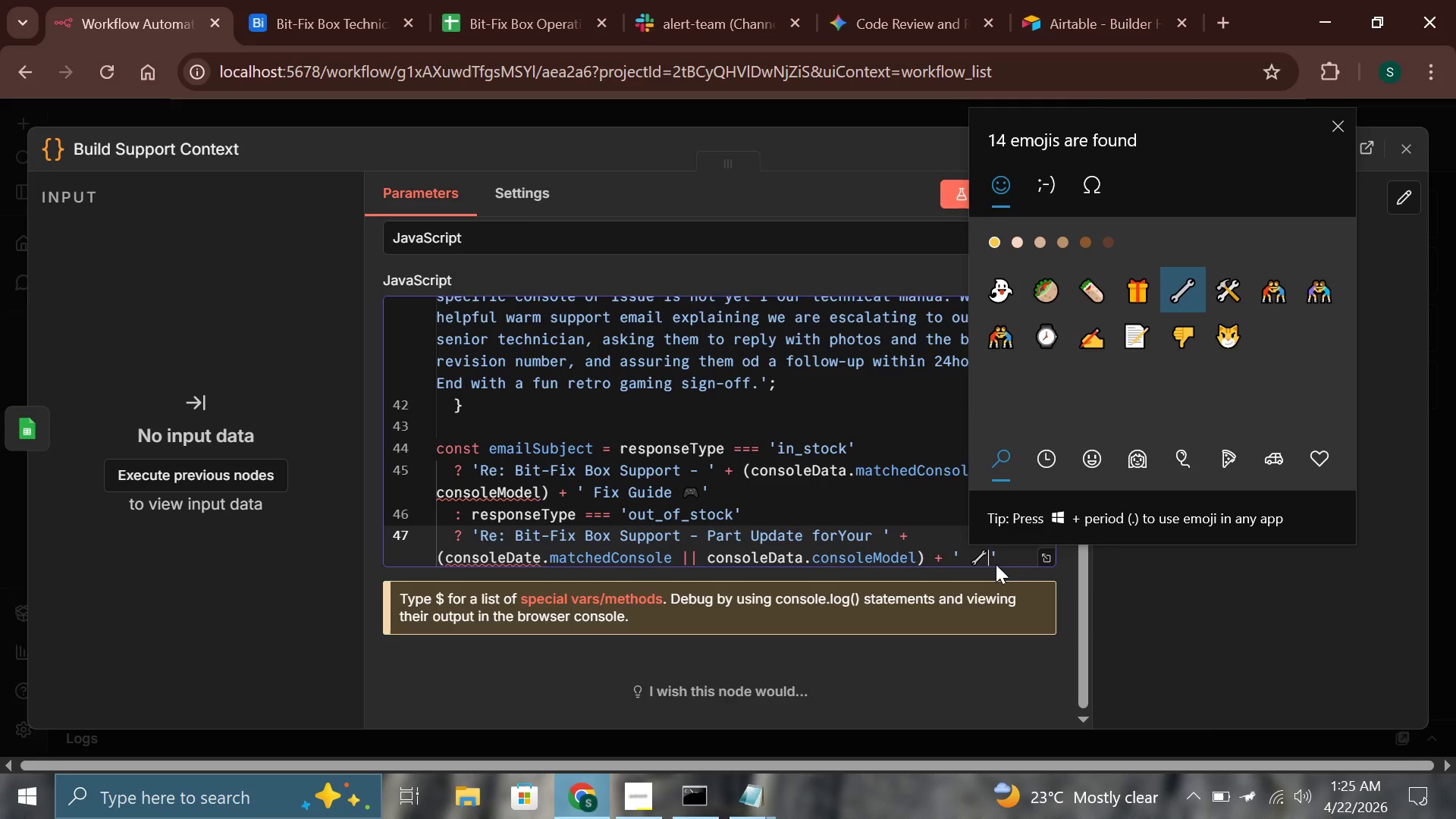 
left_click([987, 554])
 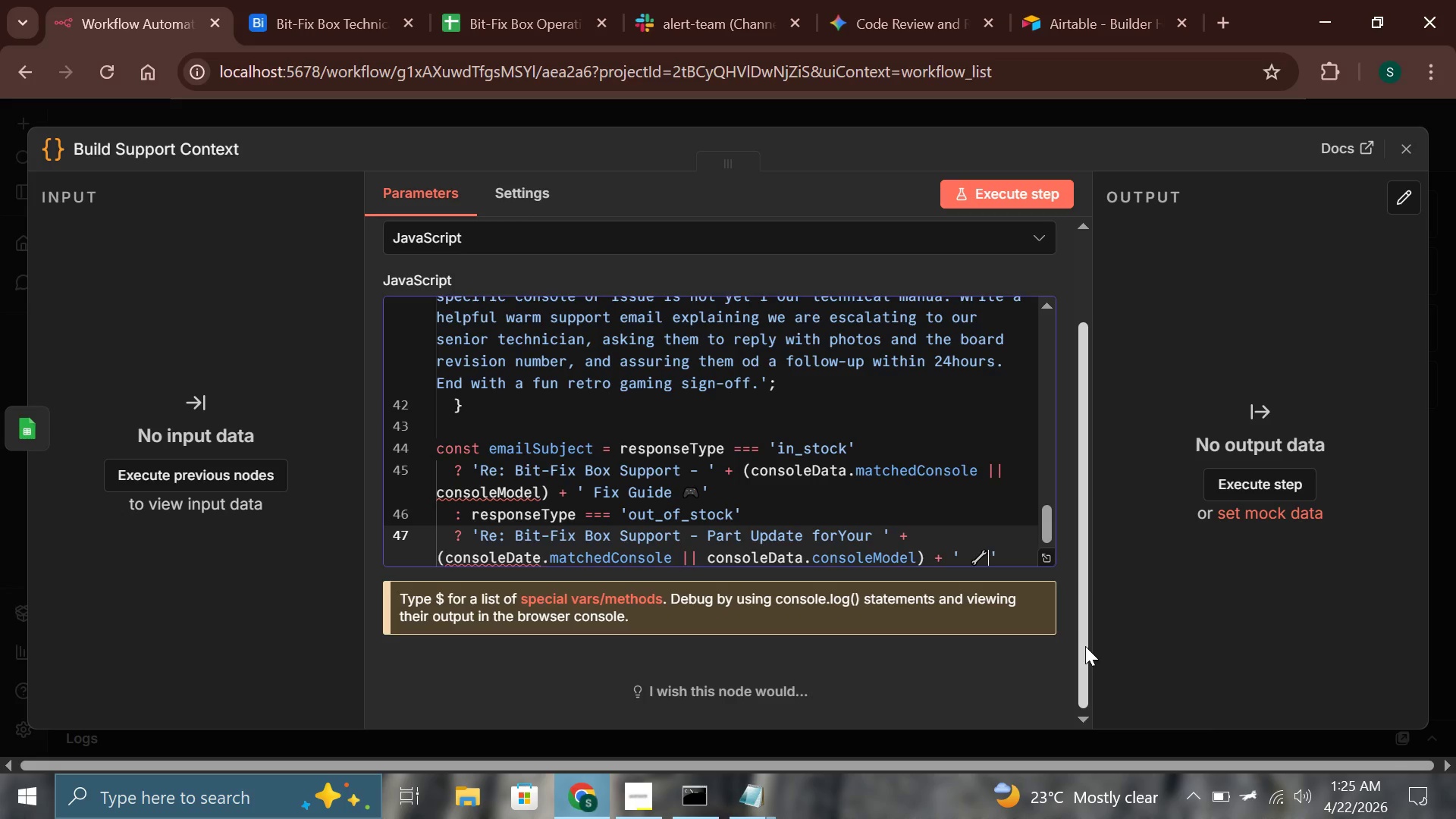 
wait(6.89)
 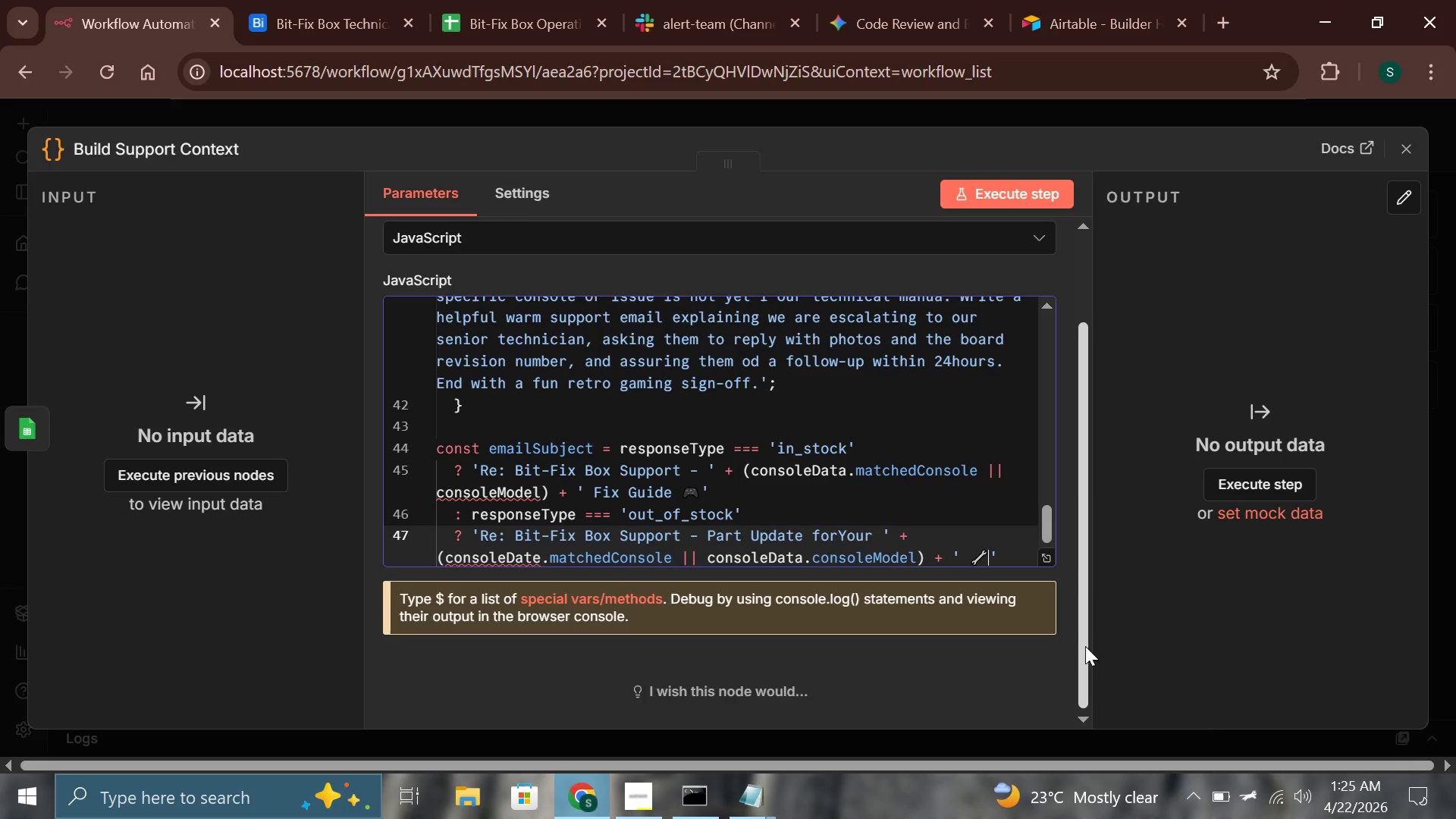 
key(ArrowRight)
 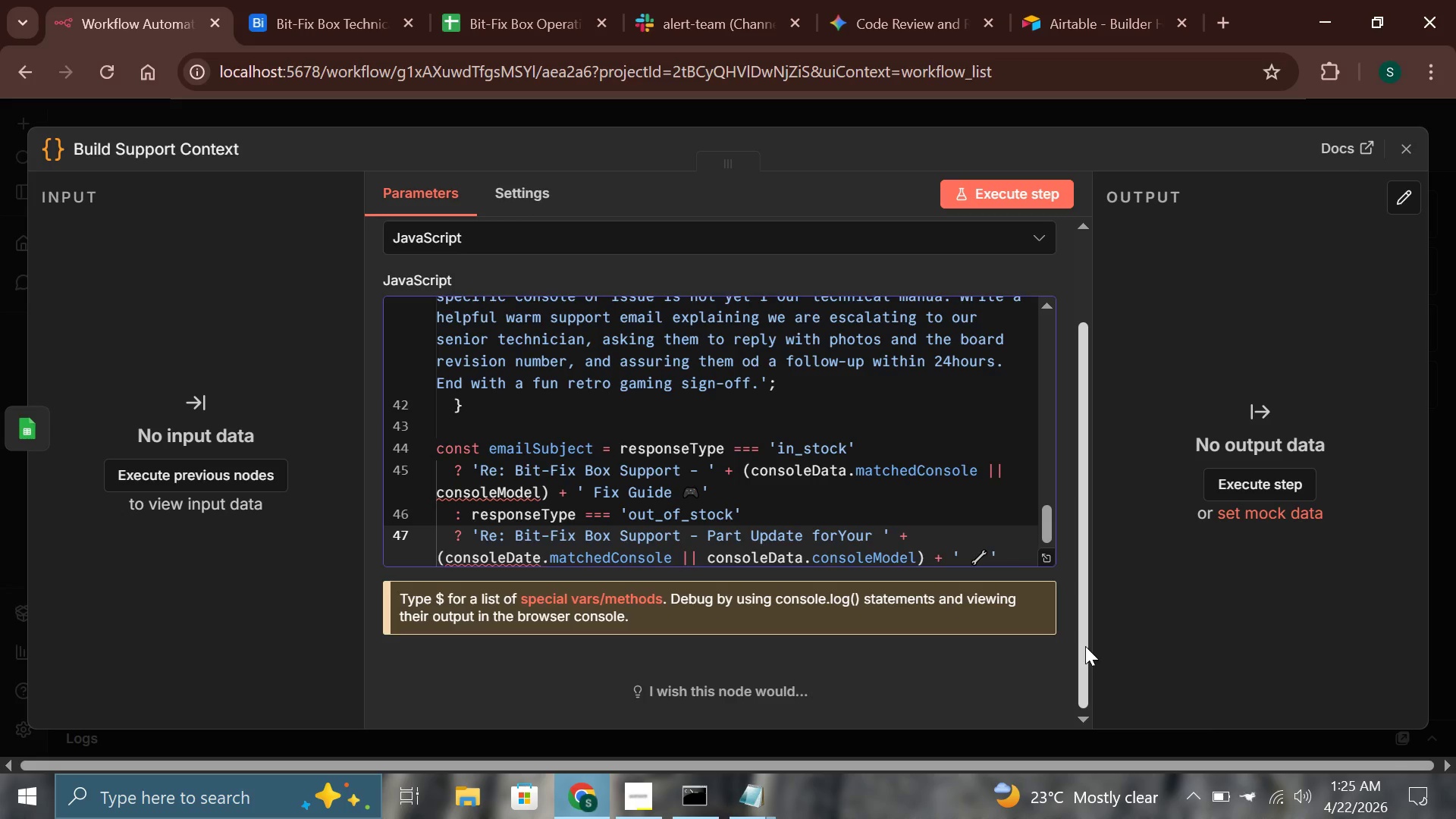 
key(Enter)
 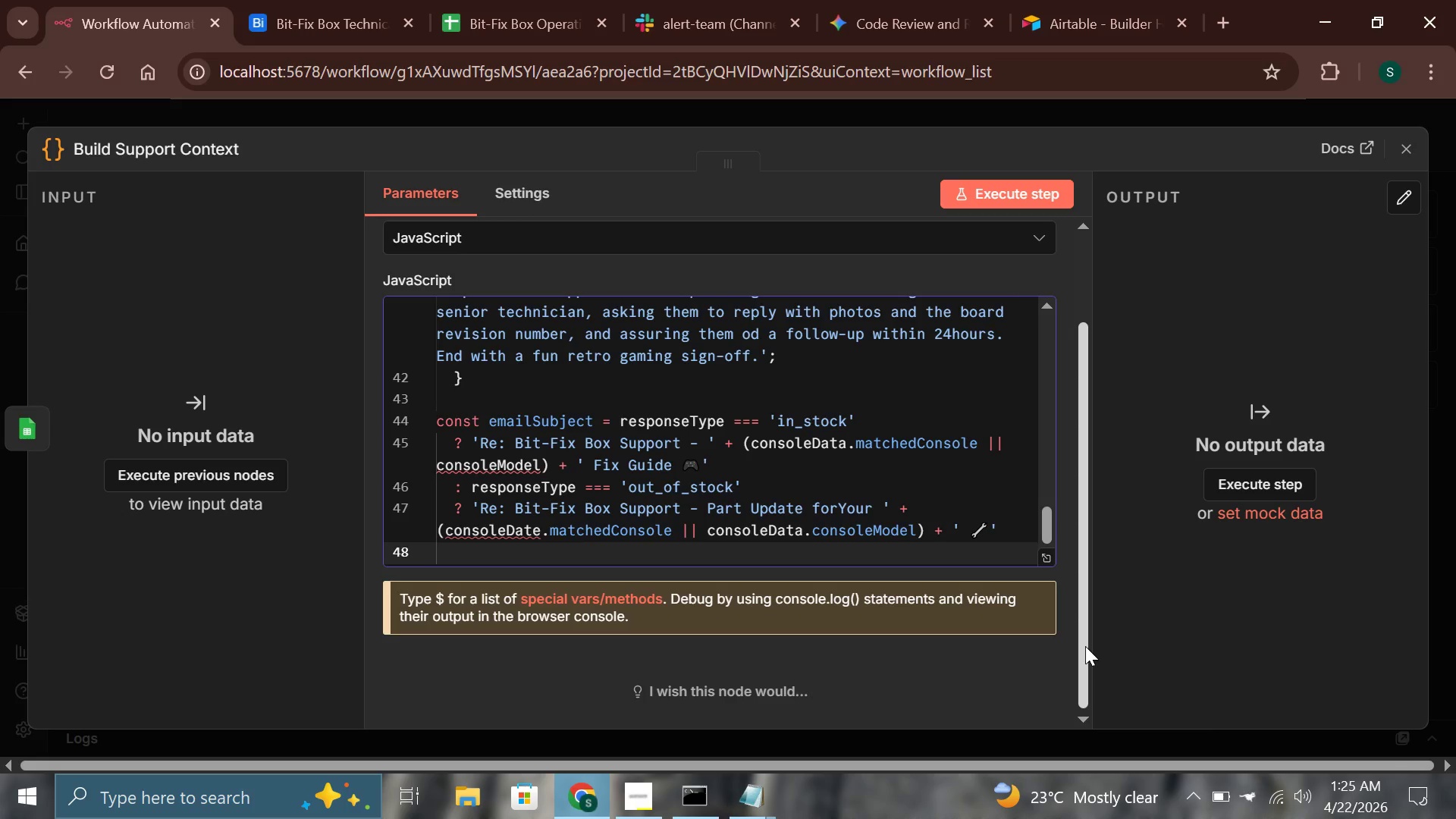 
wait(6.91)
 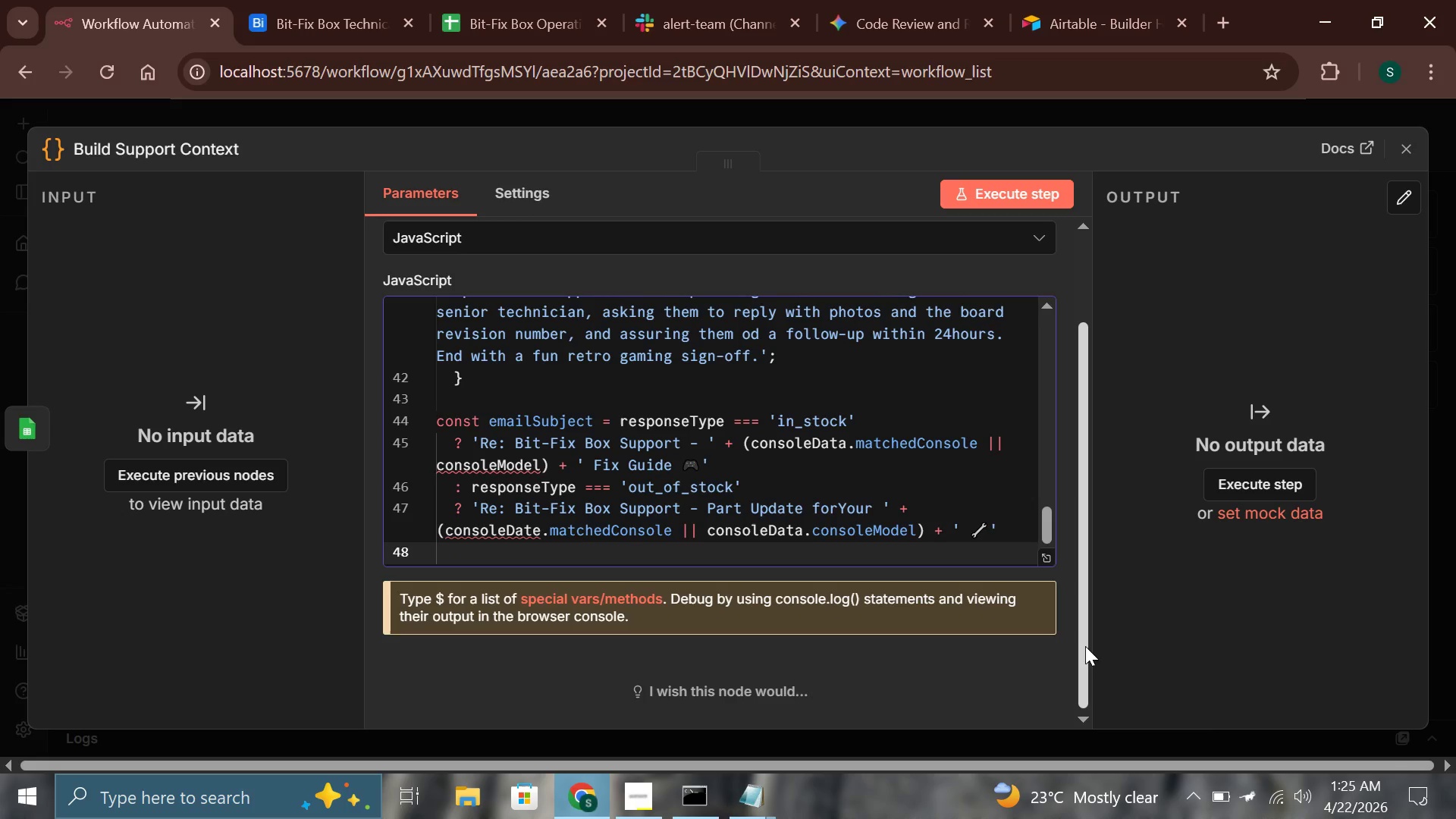 
type(: 'Re: Bit )
key(Backspace)
type(-Fix Box Support - Your )
 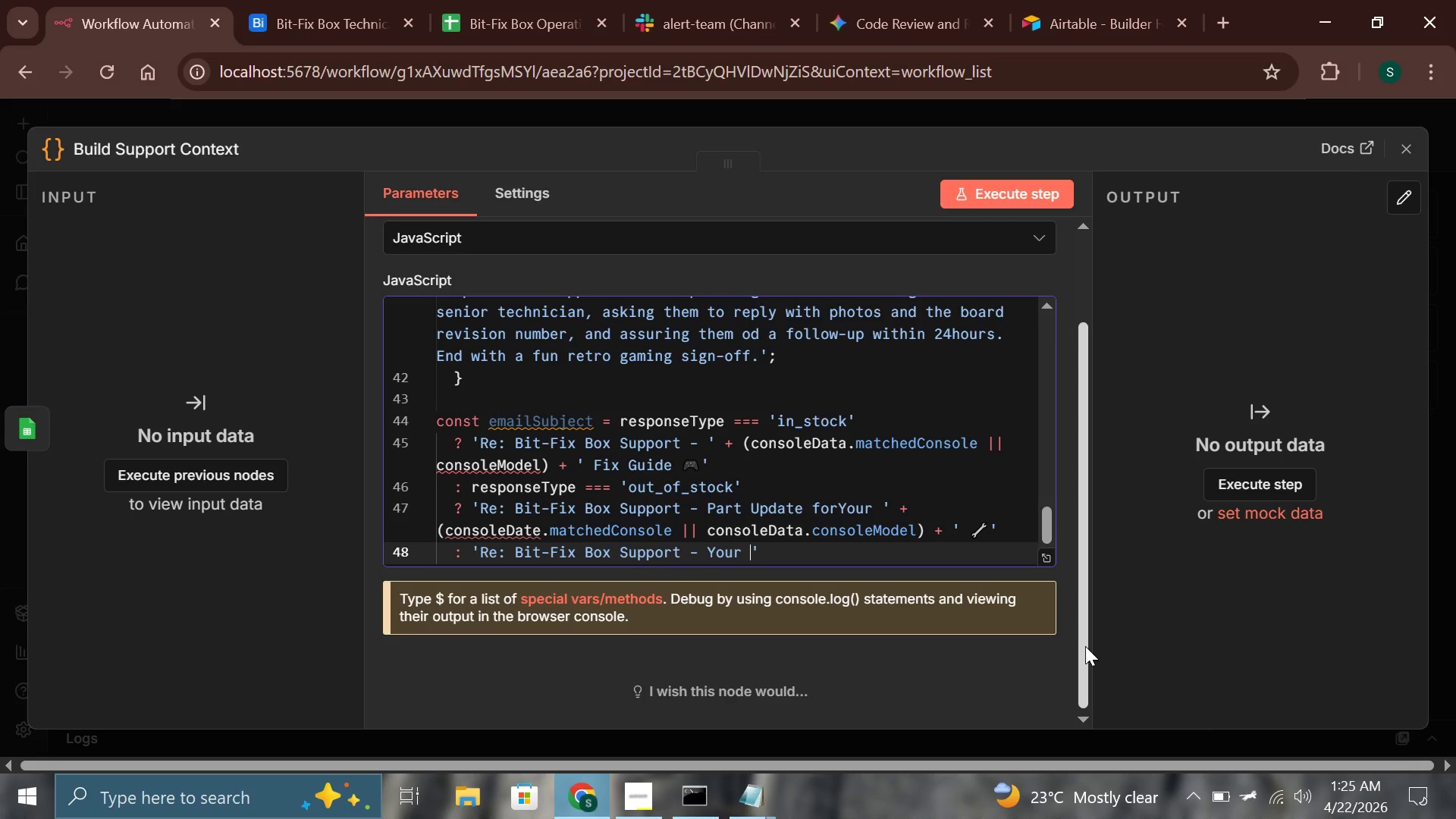 
key(ArrowRight)
 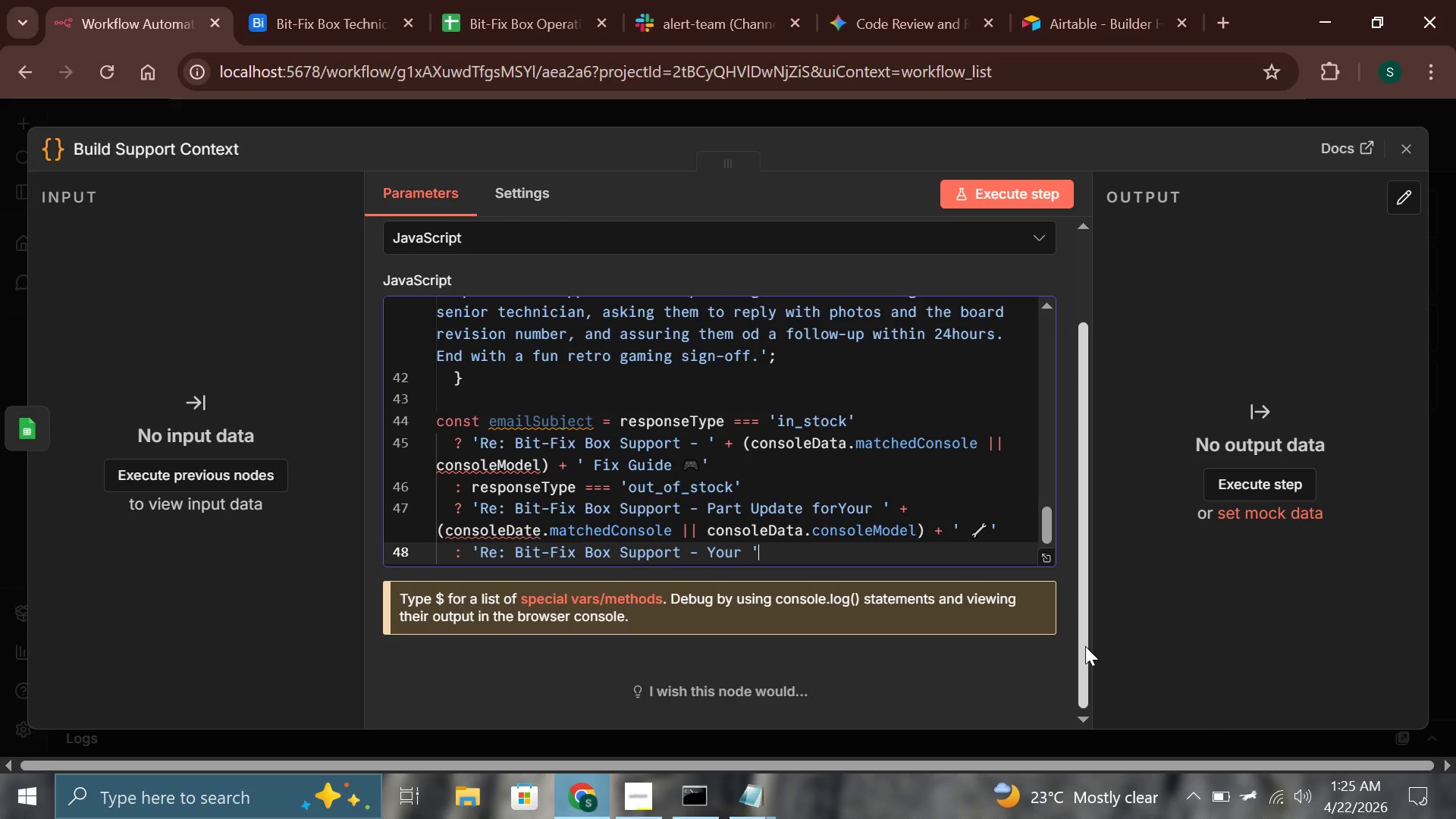 
type( + (consoleData.consoleModel || 'Console)
 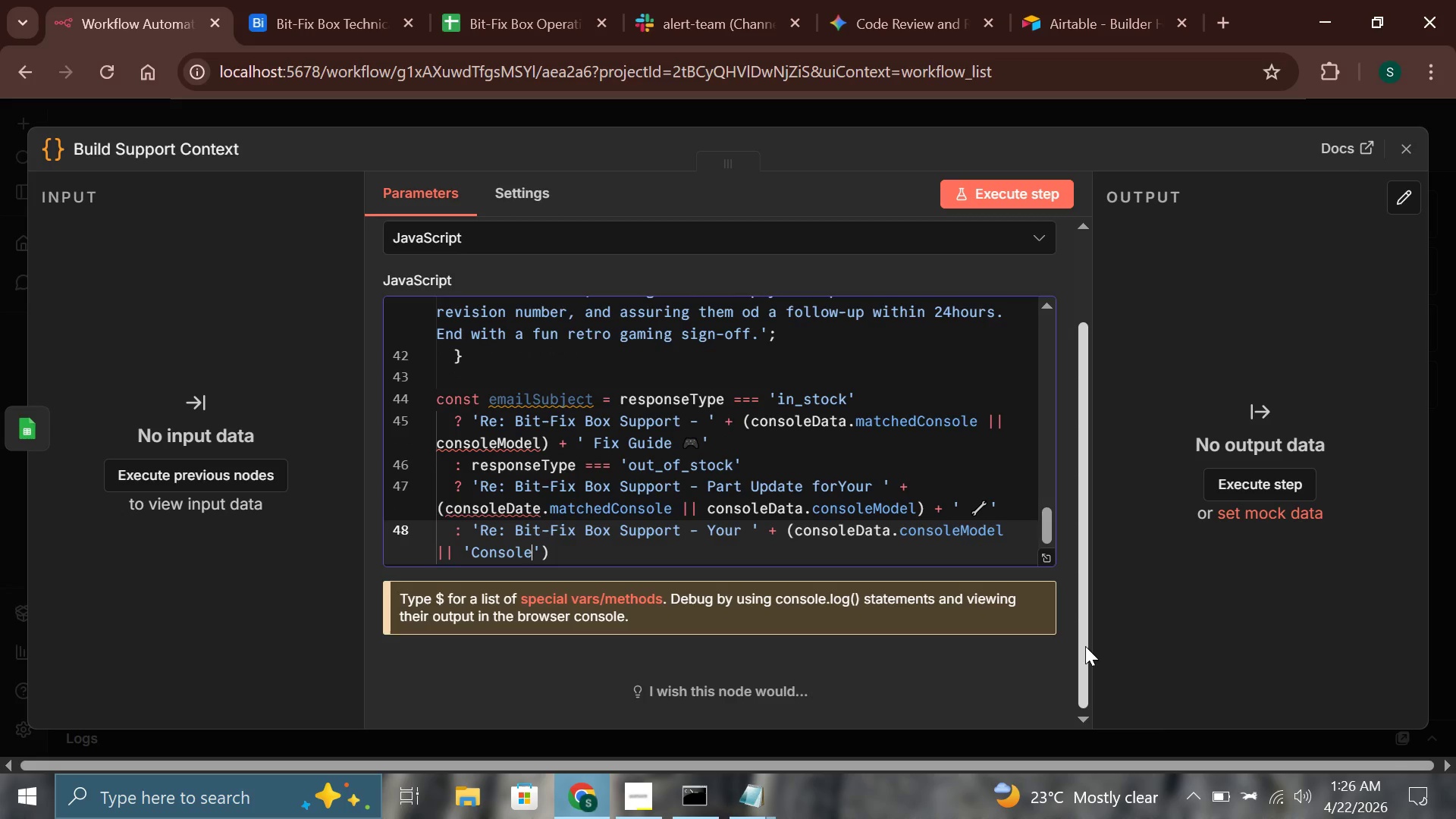 
key(ArrowRight)
 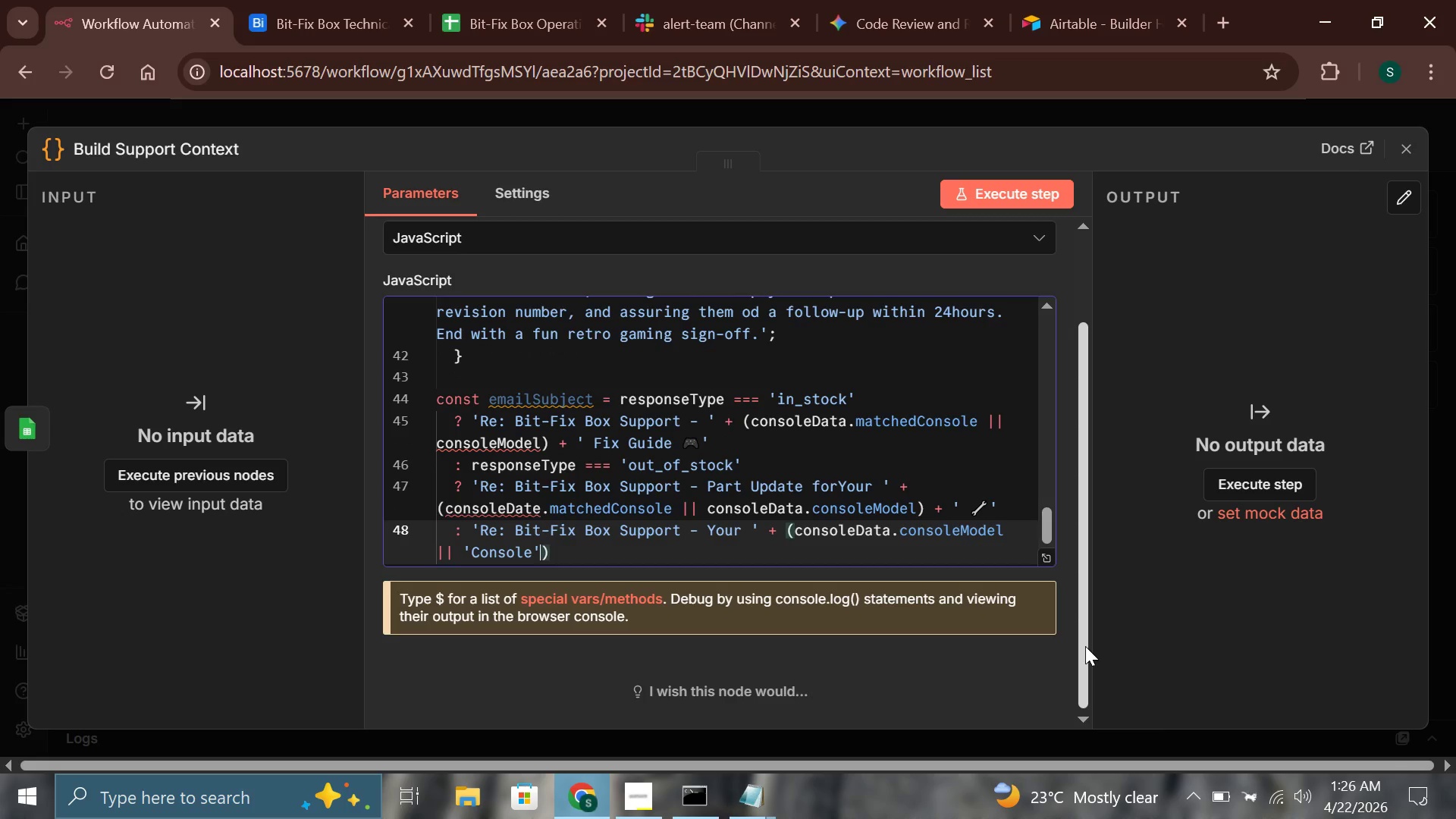 
key(ArrowRight)
 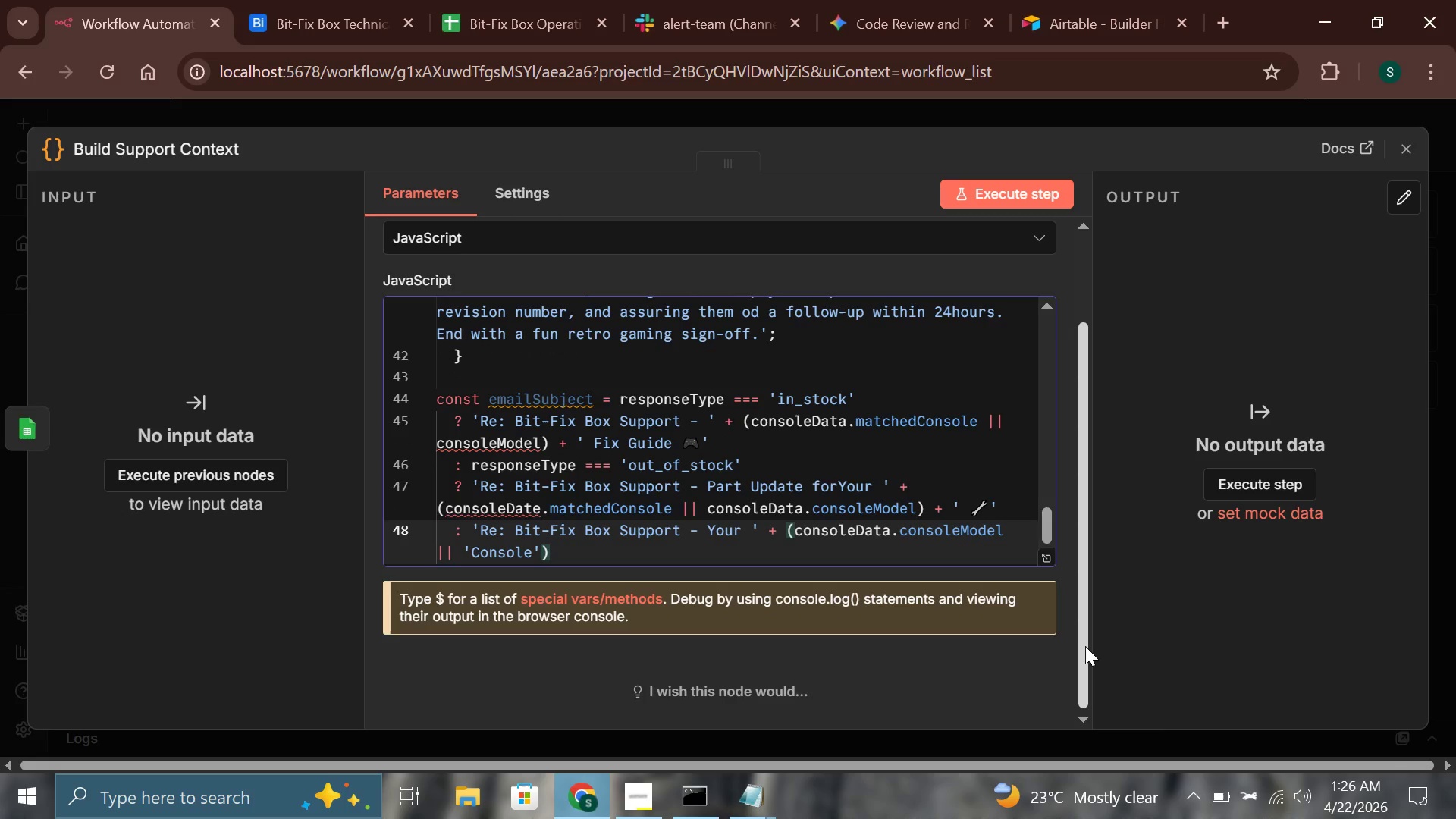 
type( + ' Query )
 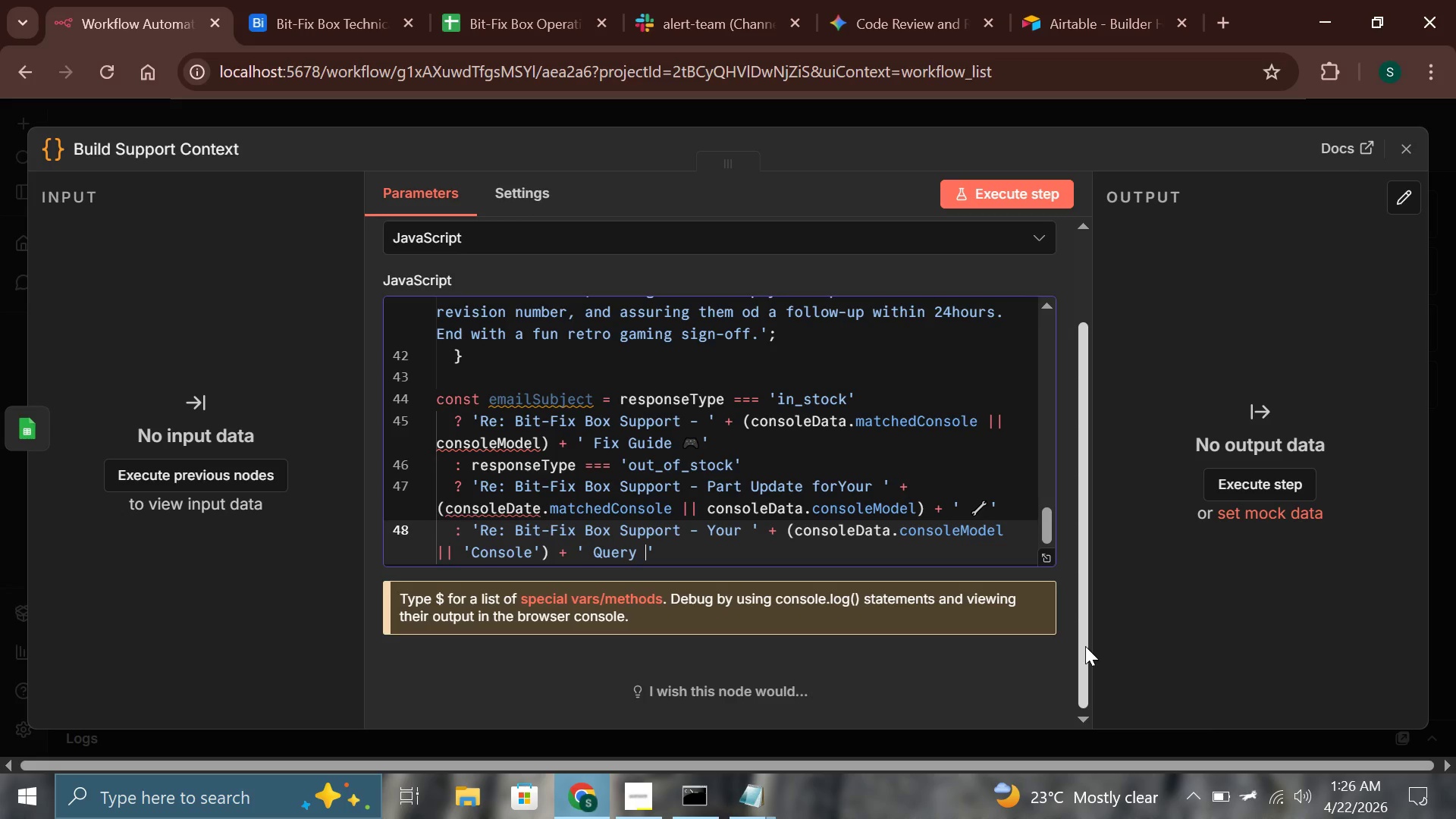 
key(Meta+Period)
 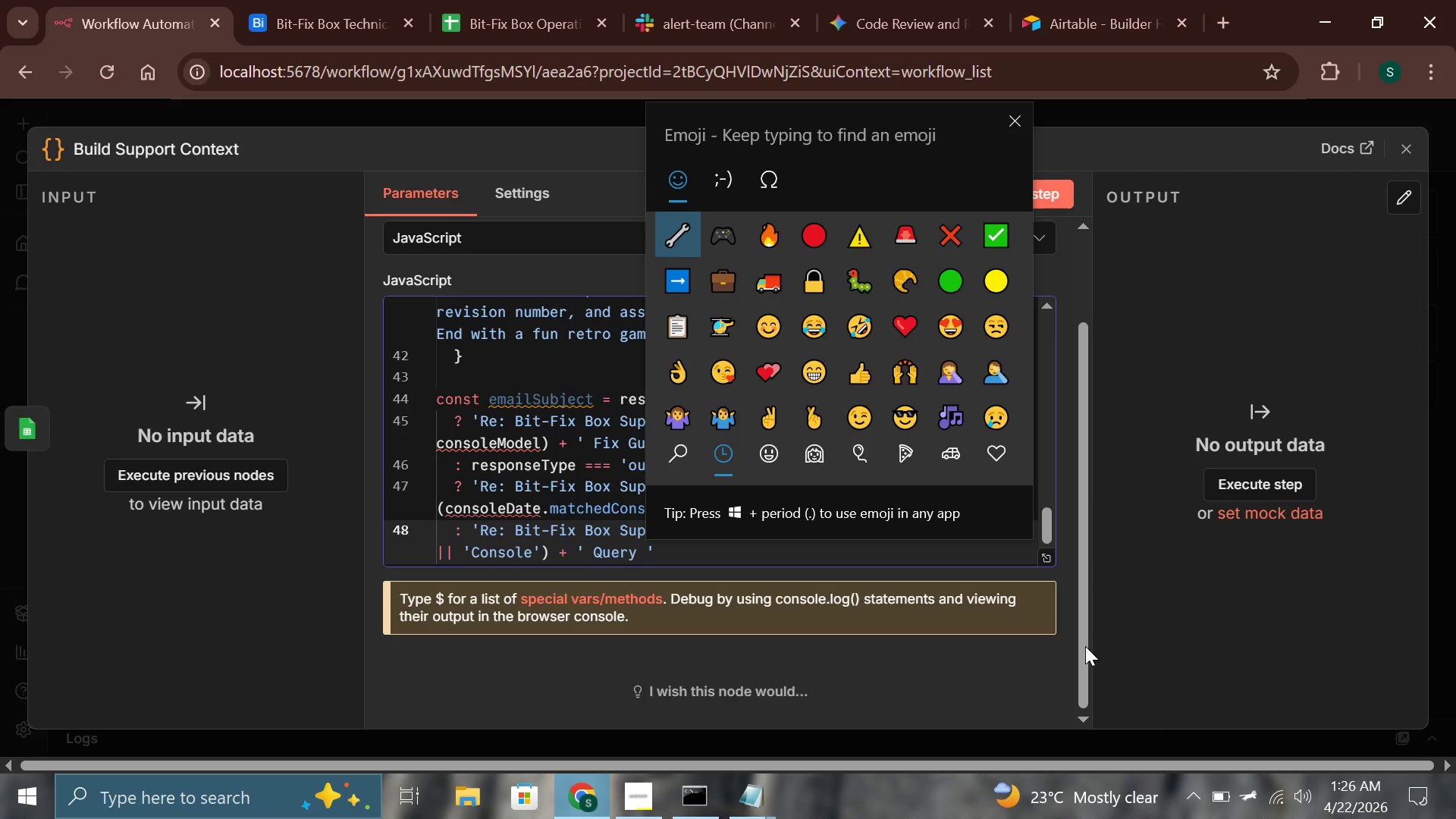 
type(post)
 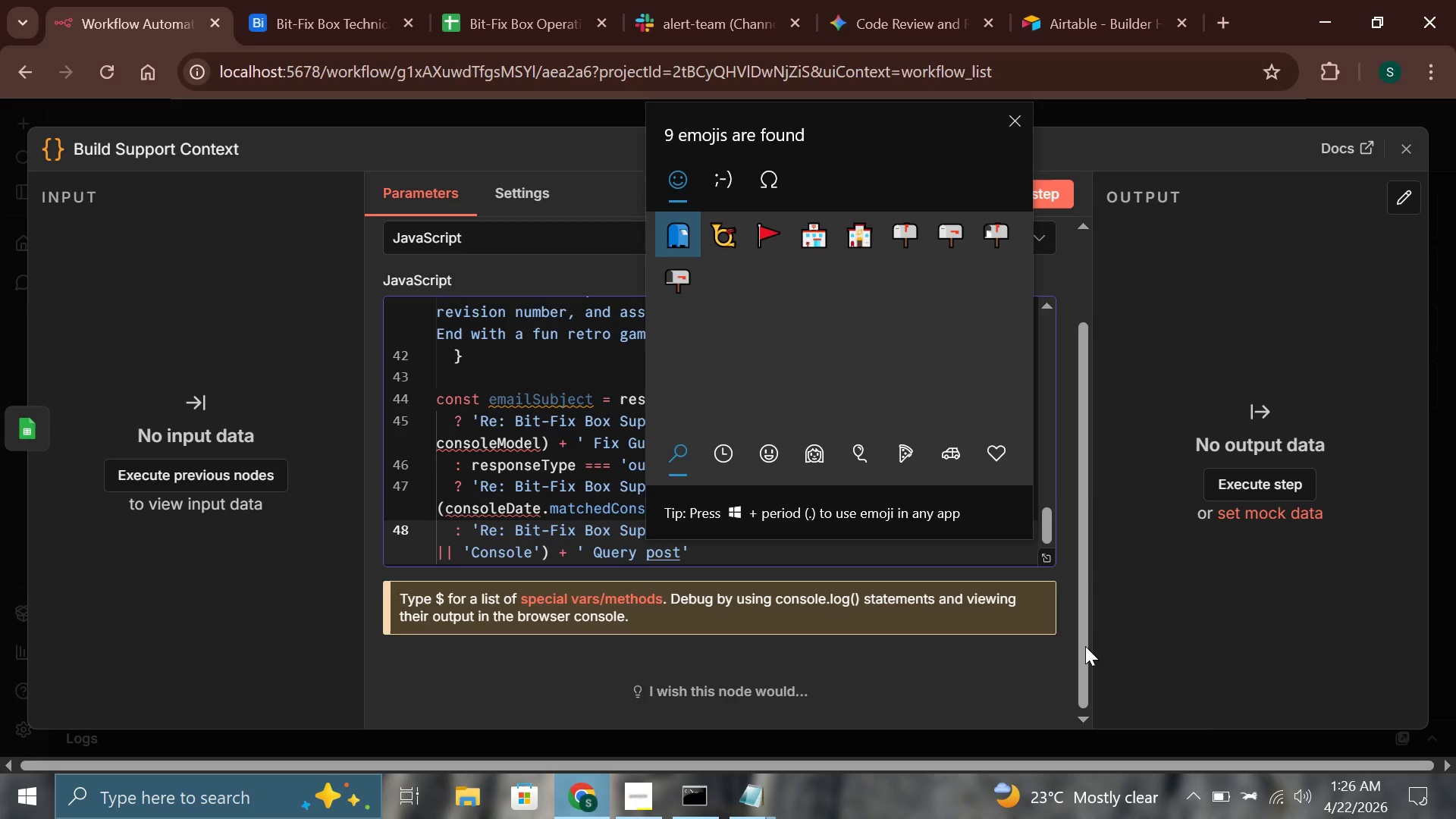 
hold_key(key=ArrowRight, duration=0.31)
 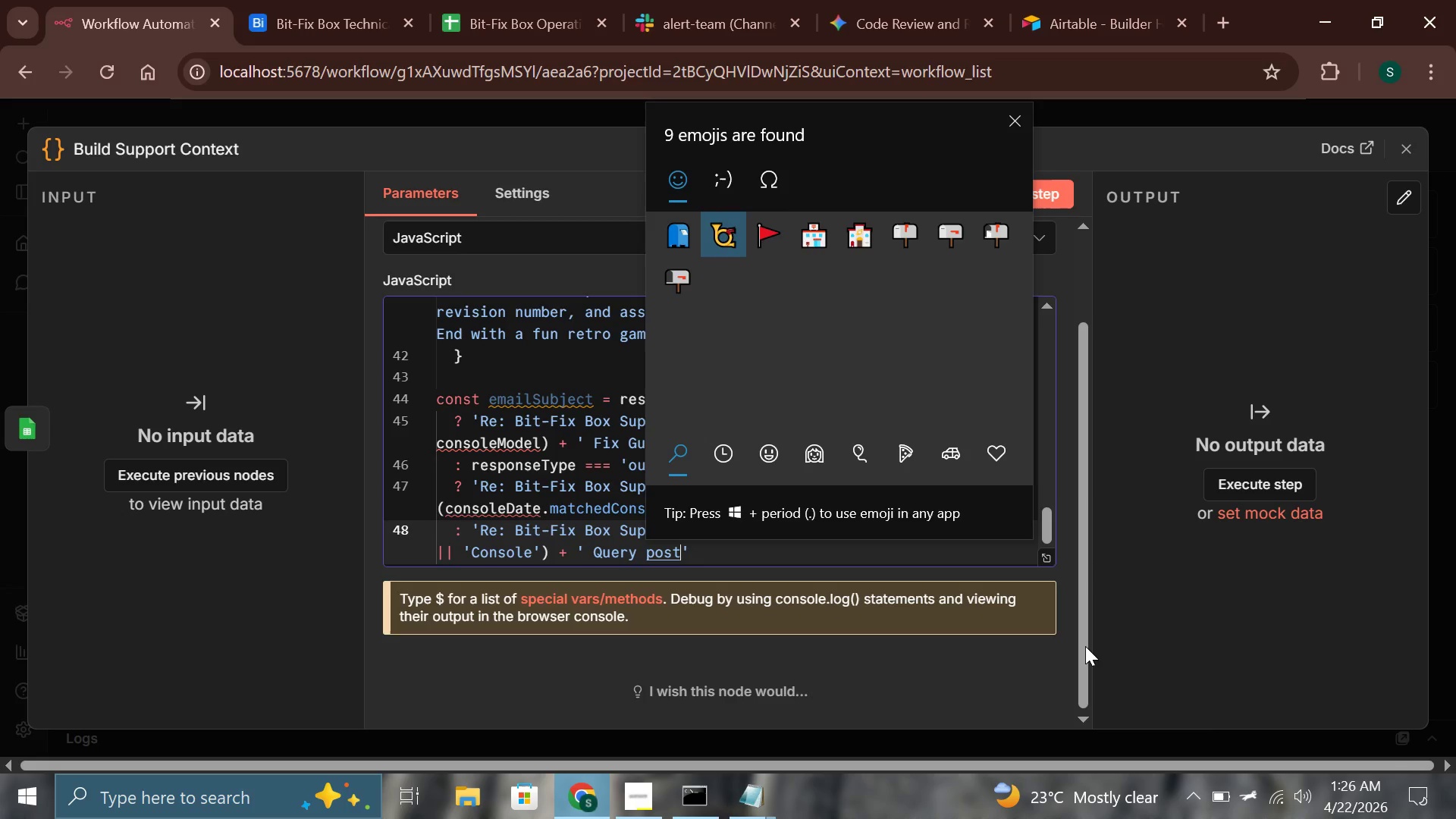 
key(ArrowRight)
 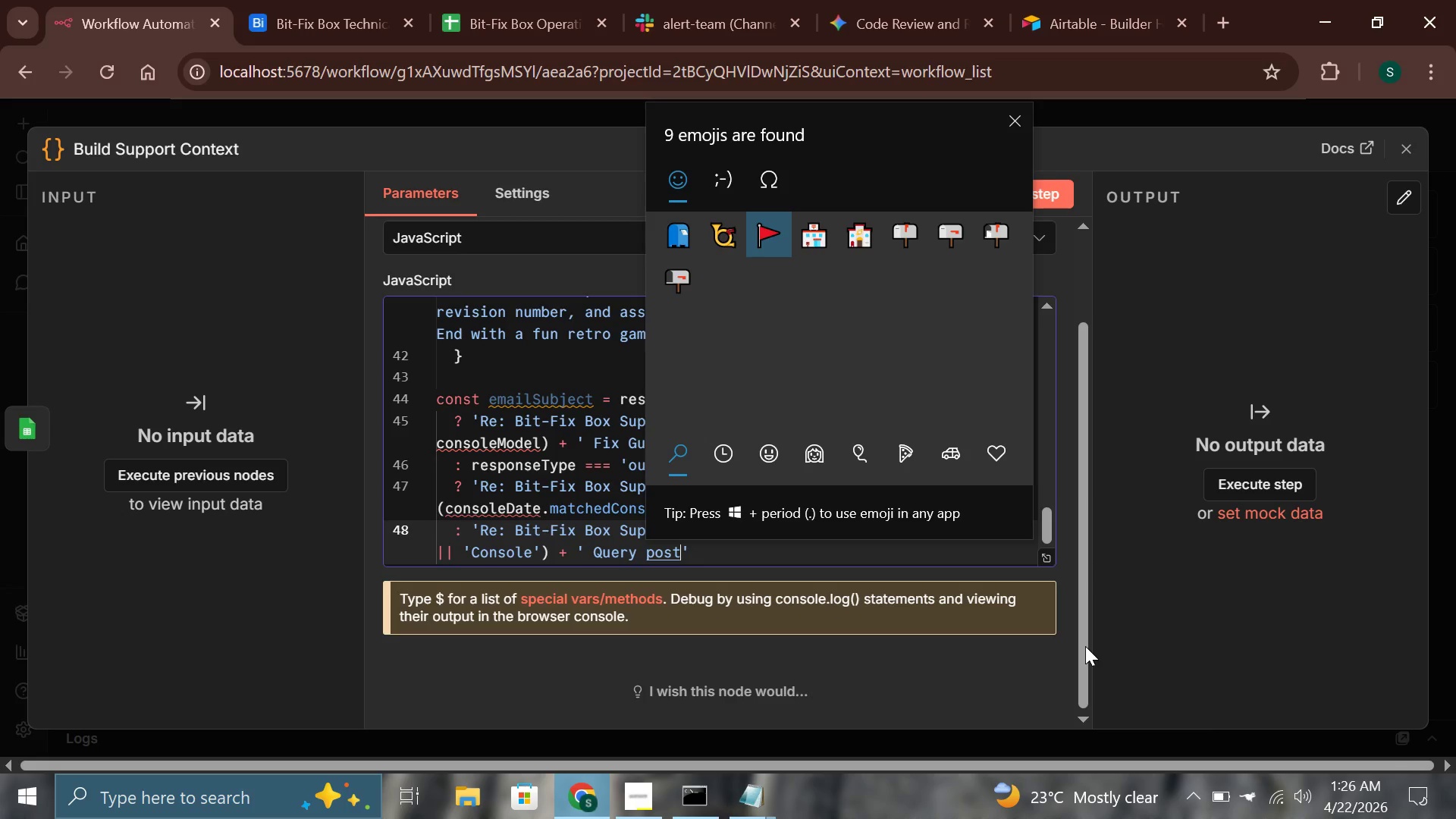 
key(ArrowRight)
 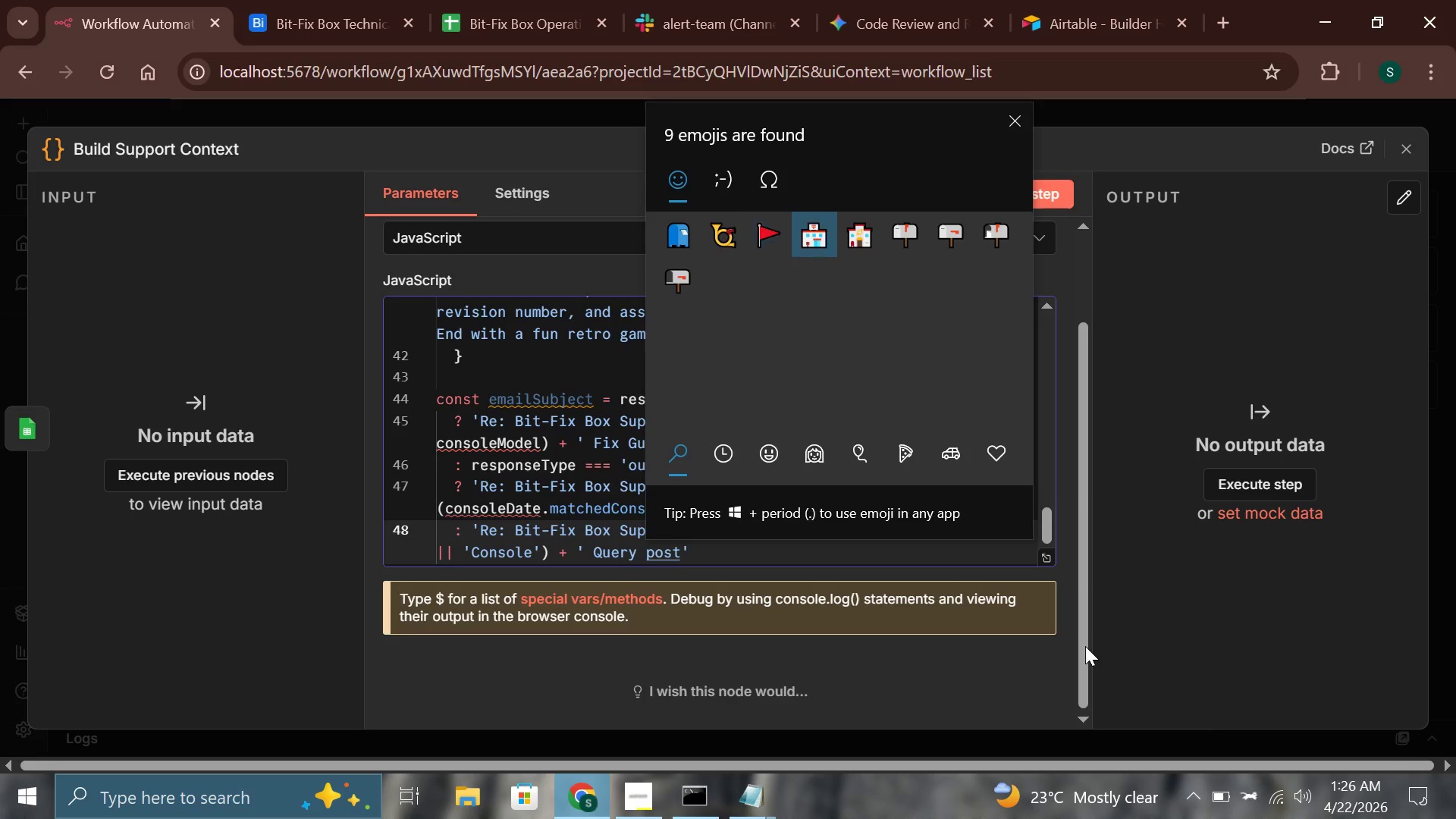 
key(ArrowRight)
 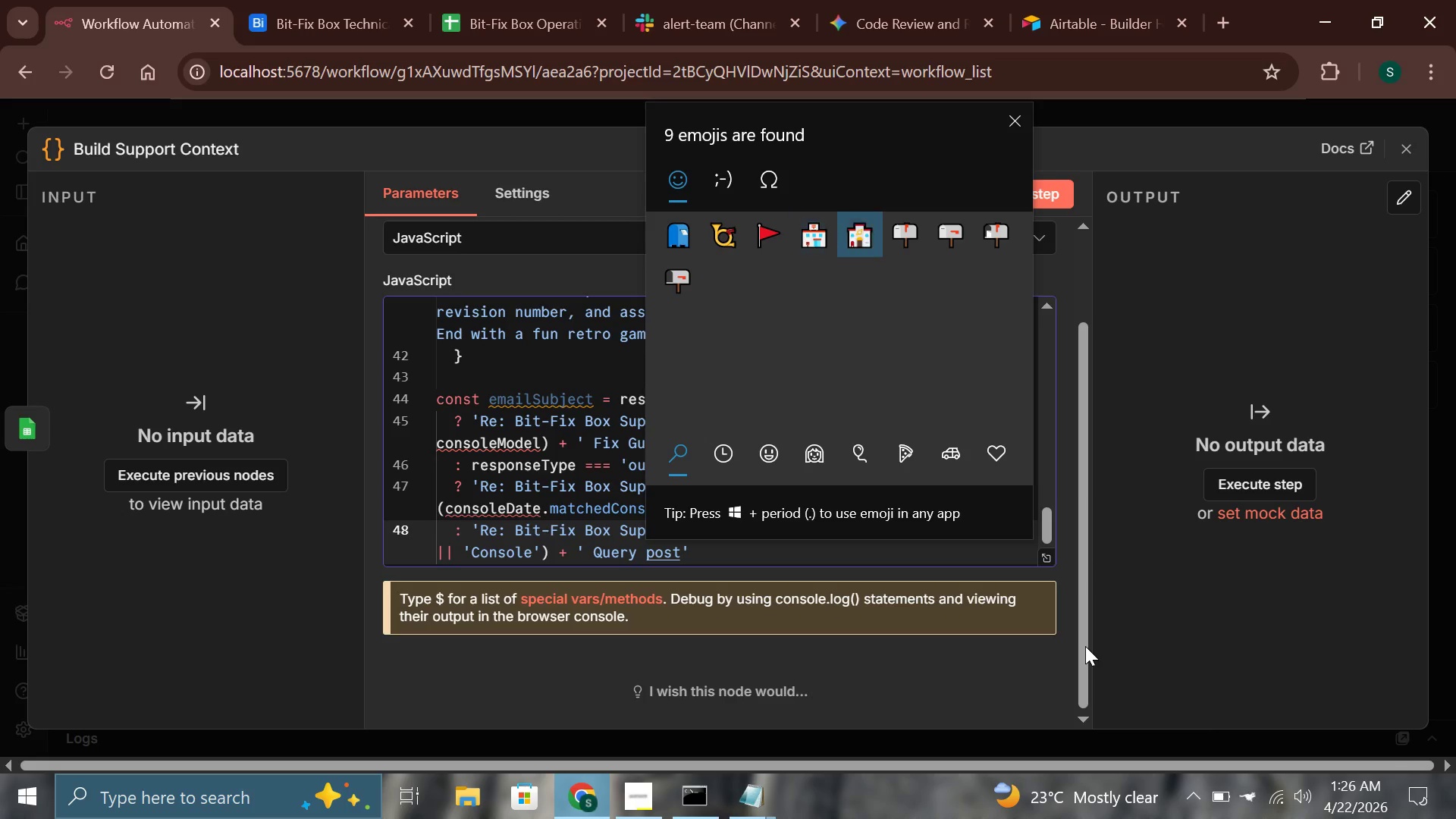 
key(ArrowRight)
 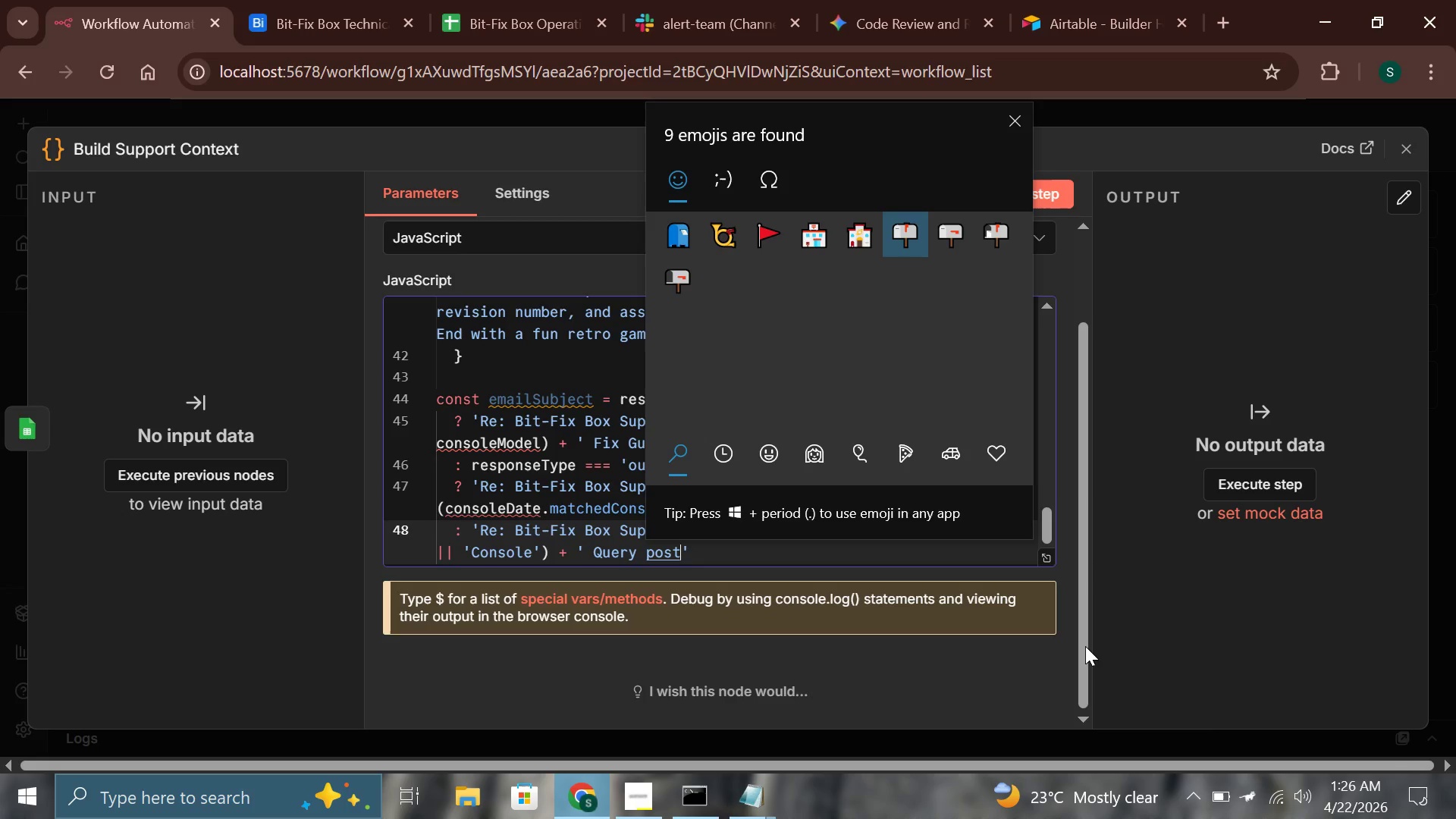 
key(ArrowRight)
 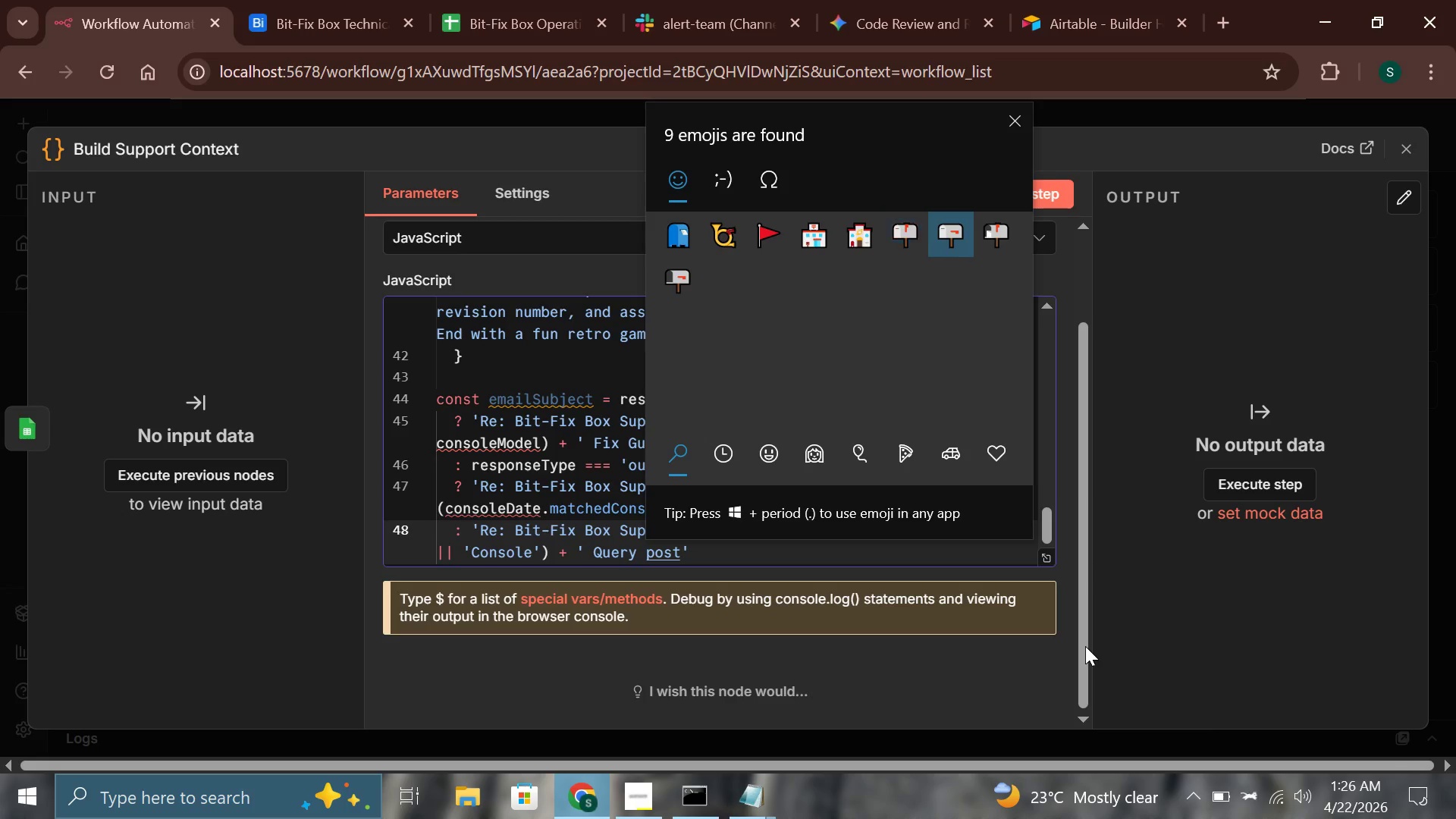 
key(ArrowRight)
 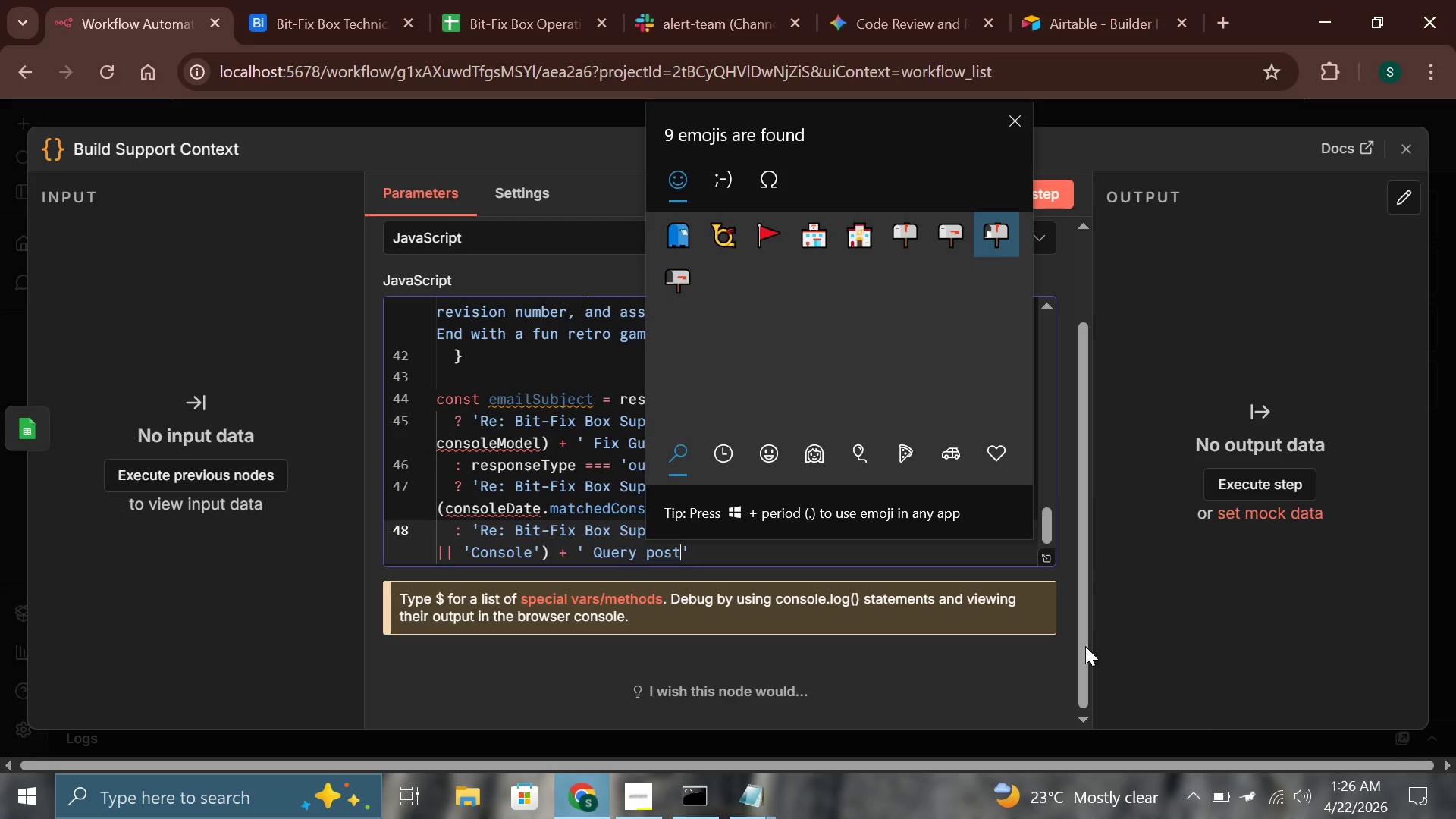 
key(Enter)
 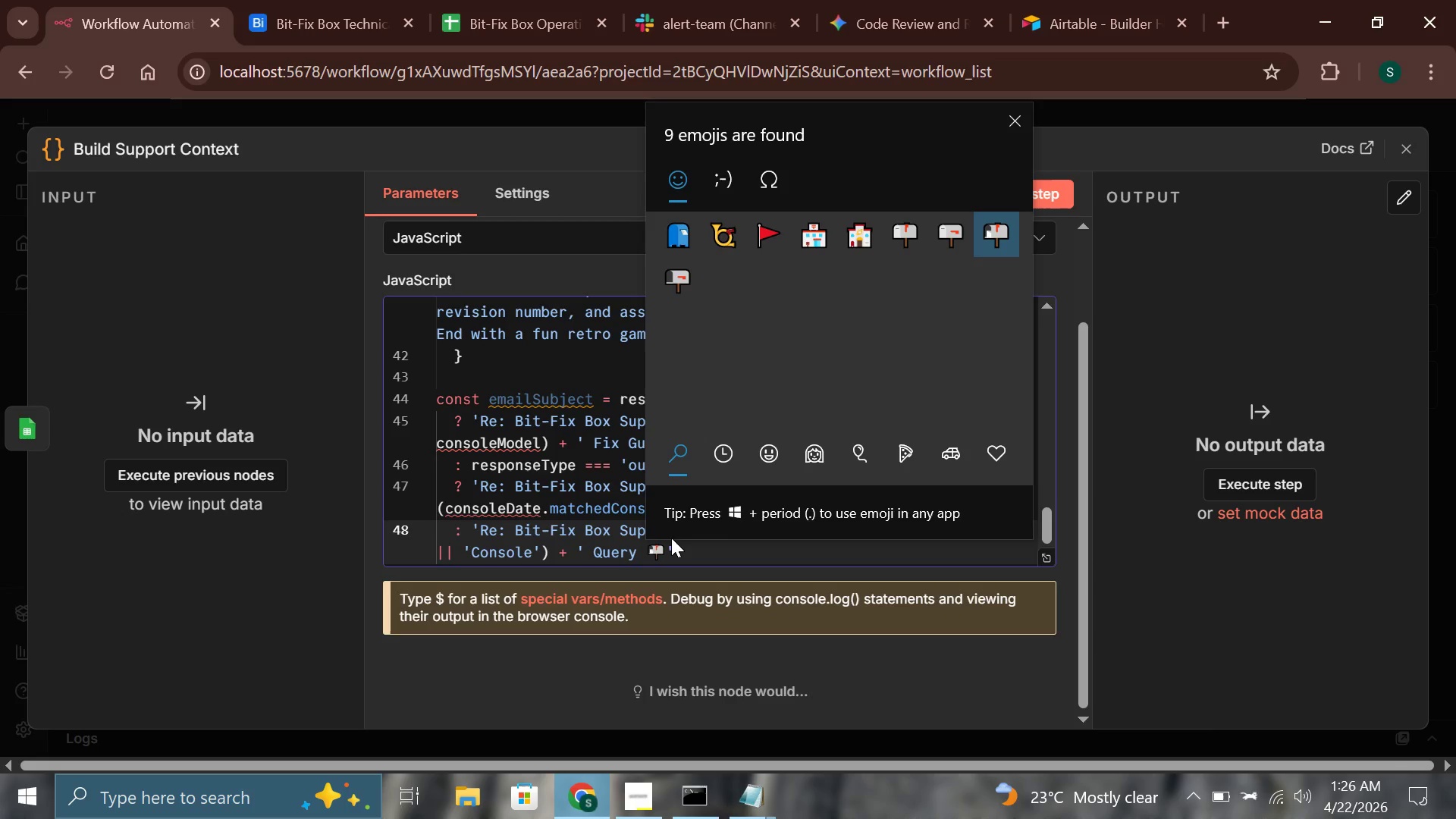 
left_click([664, 554])
 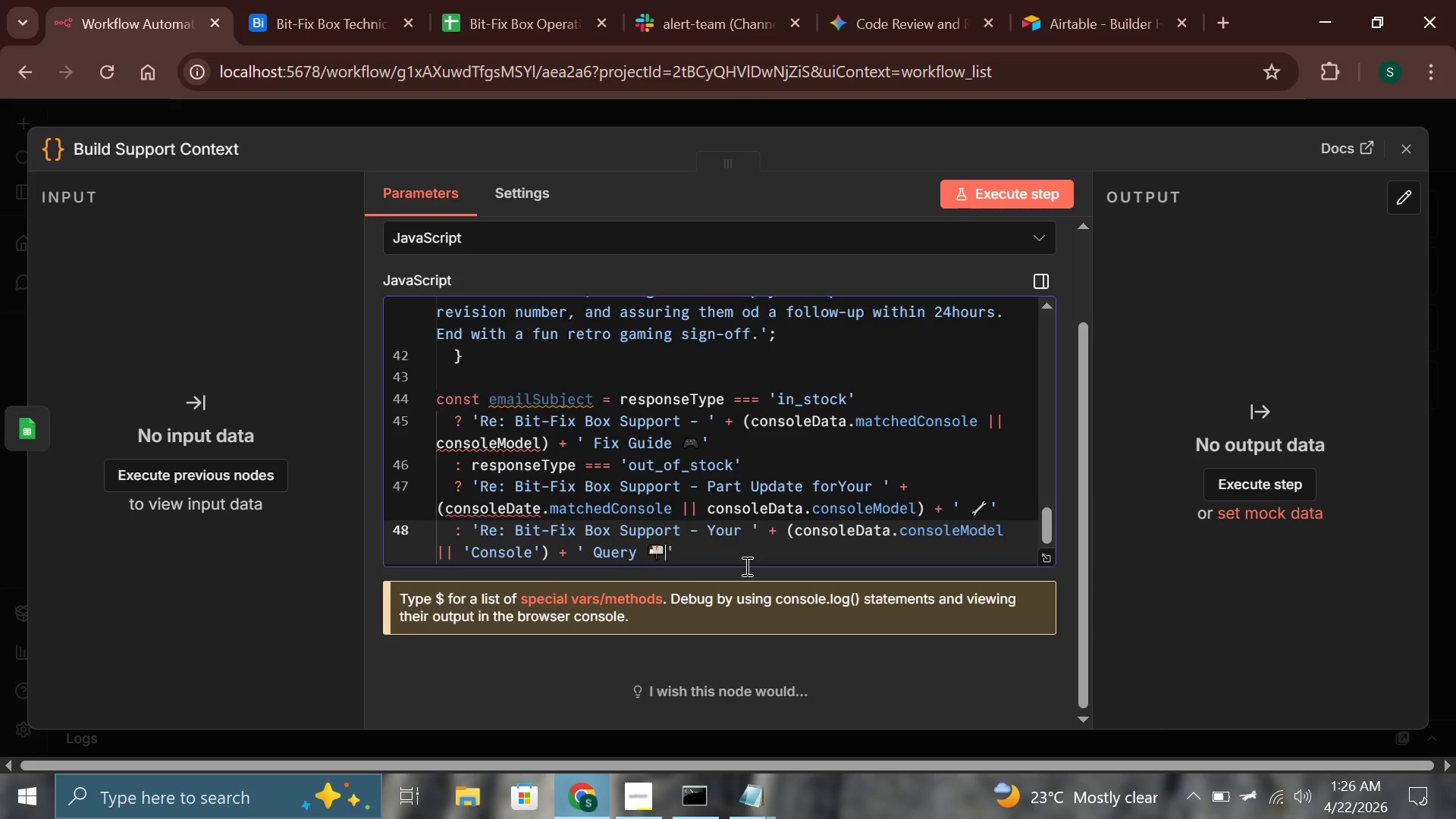 
key(ArrowRight)
 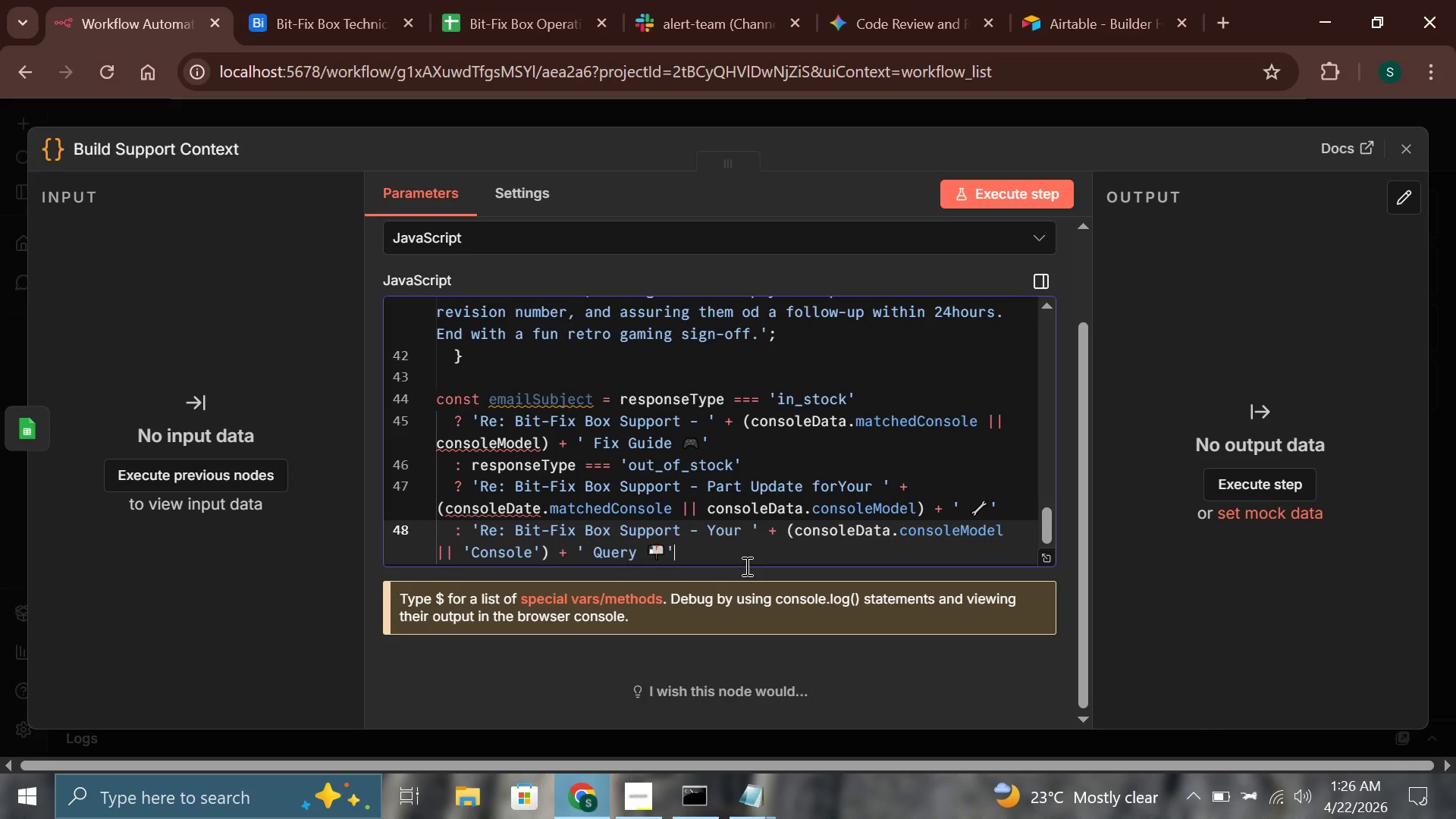 
key(Semicolon)
 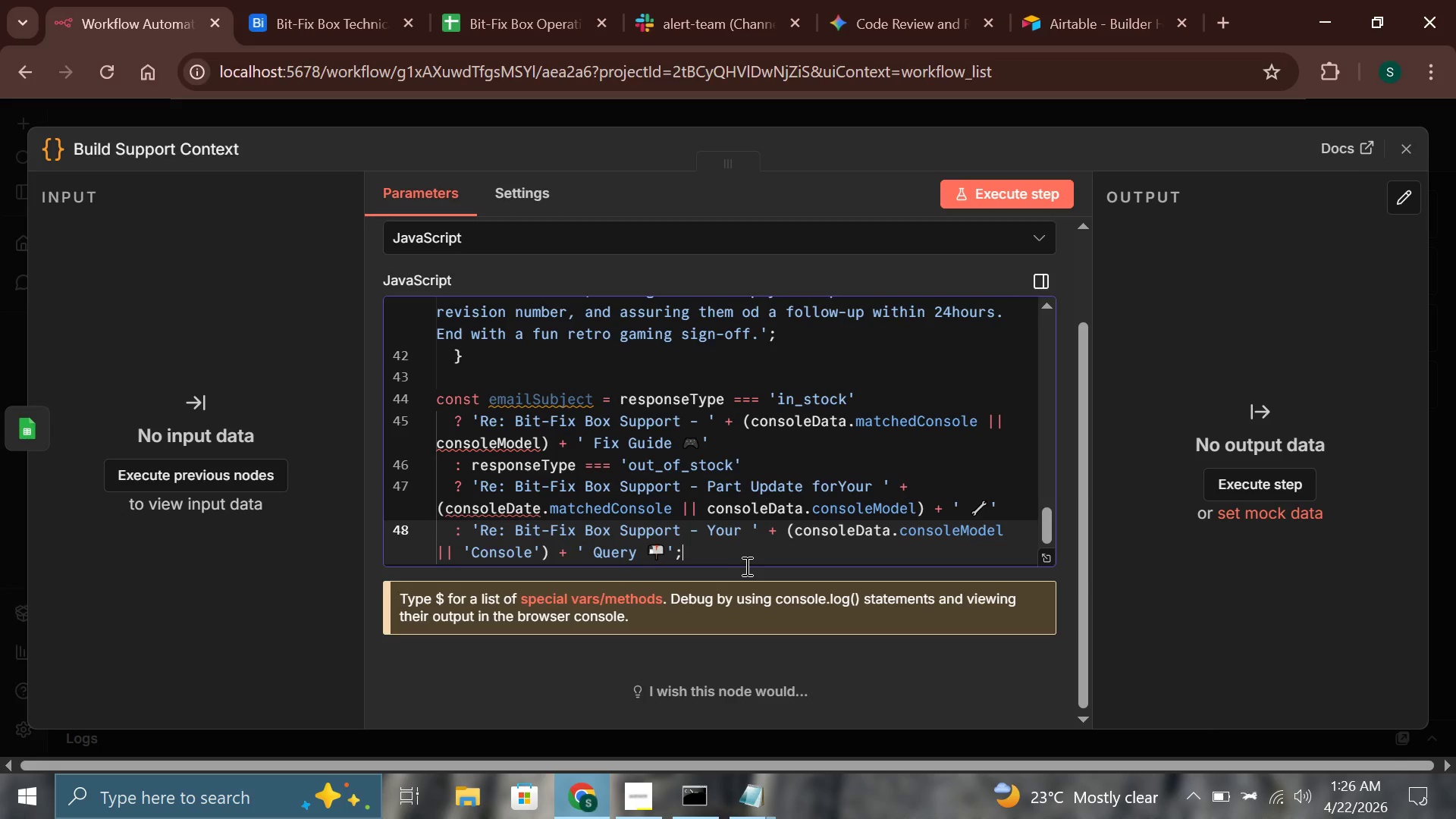 
key(Enter)
 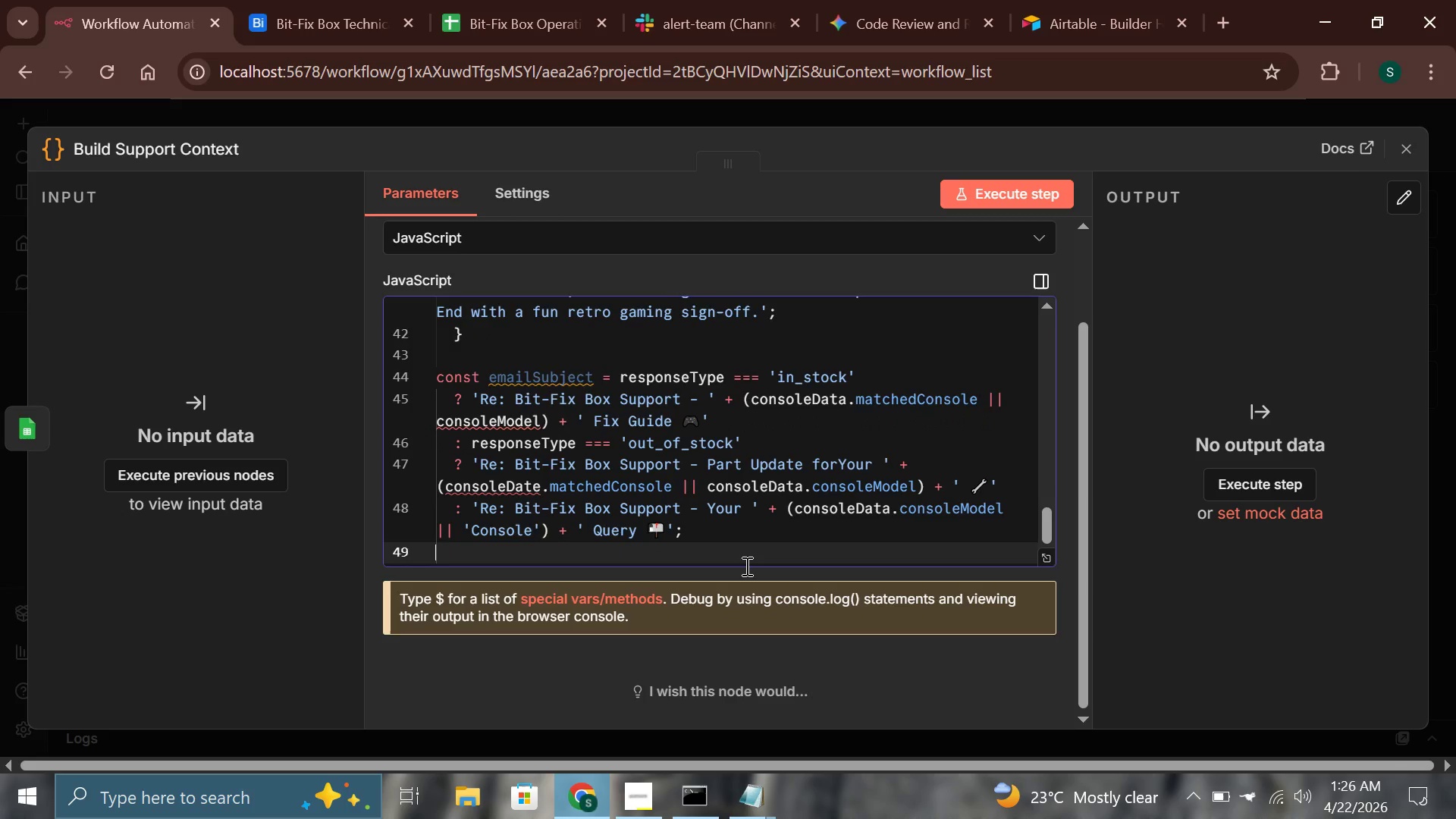 
key(Enter)
 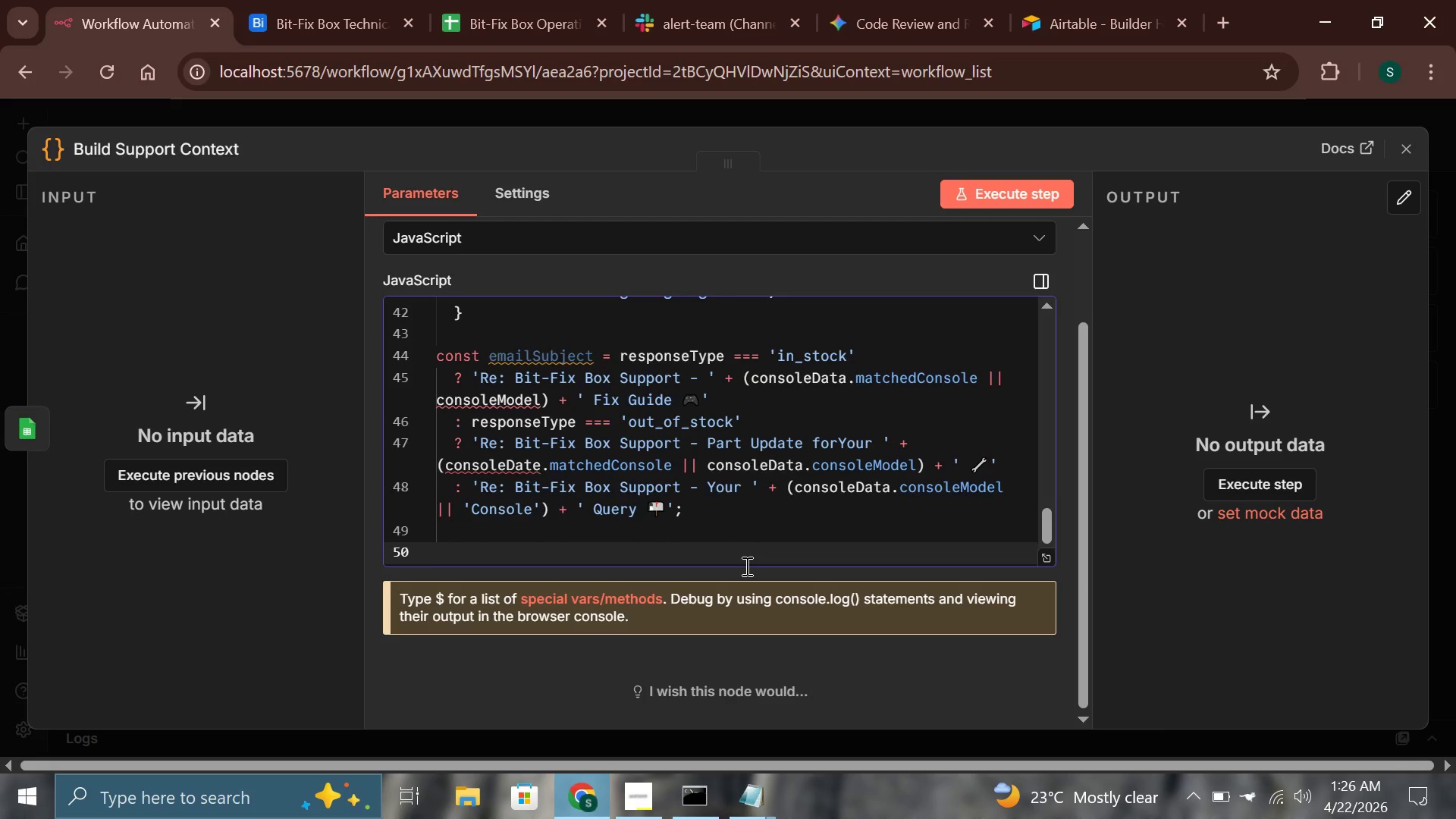 
type(return)
 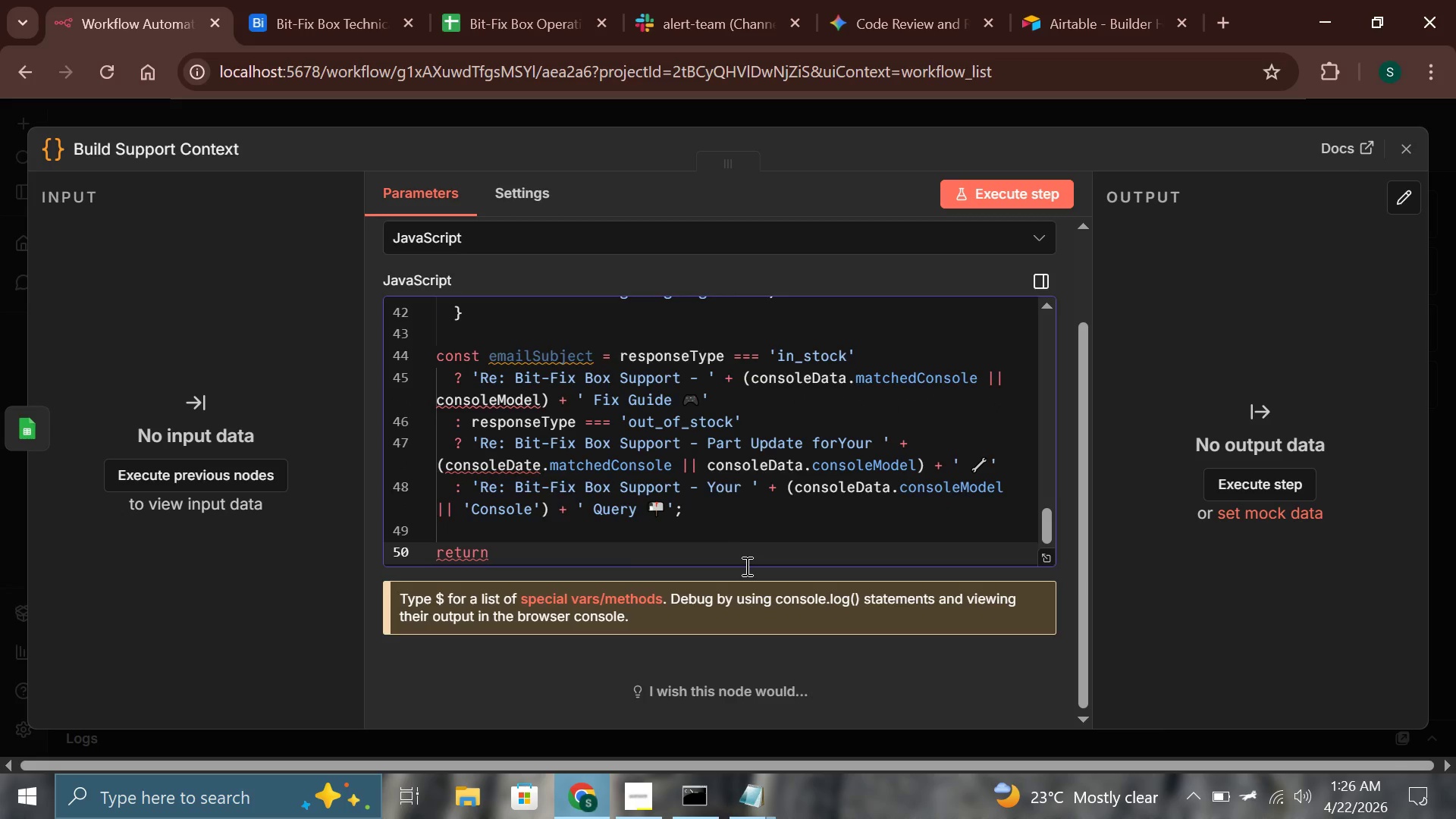 
key(ArrowDown)
 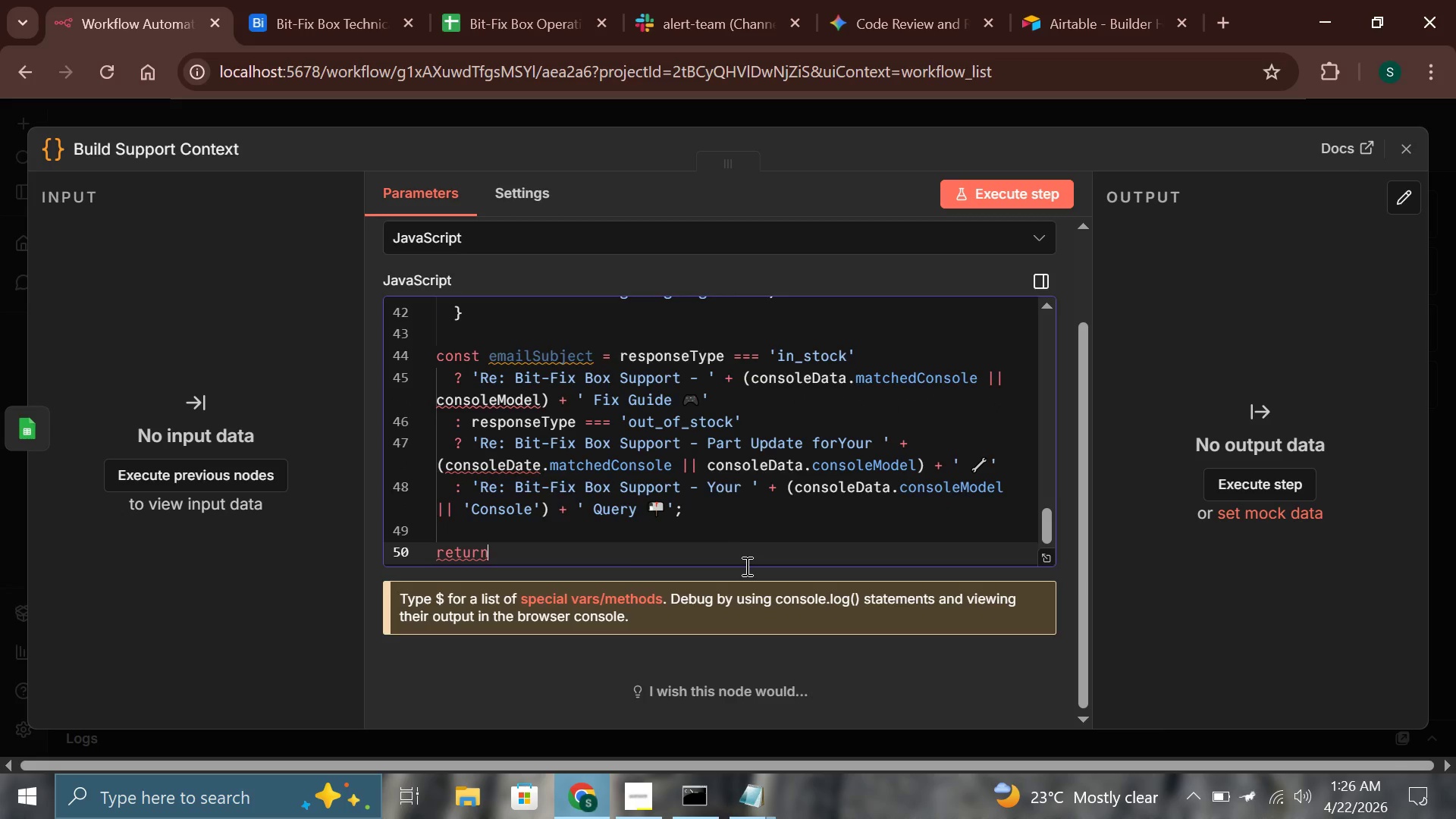 
key(ArrowDown)
 